 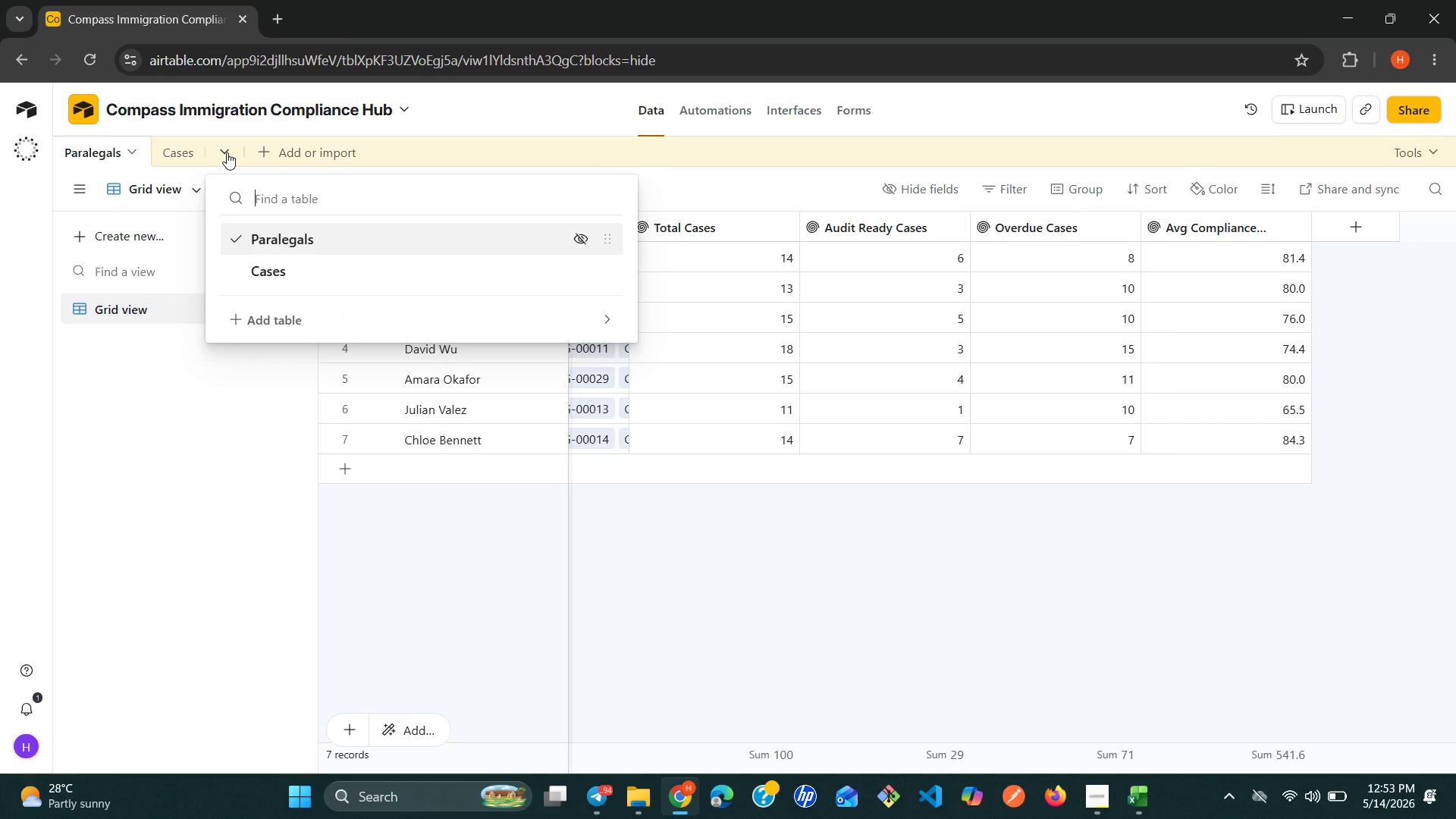 
left_click([252, 311])
 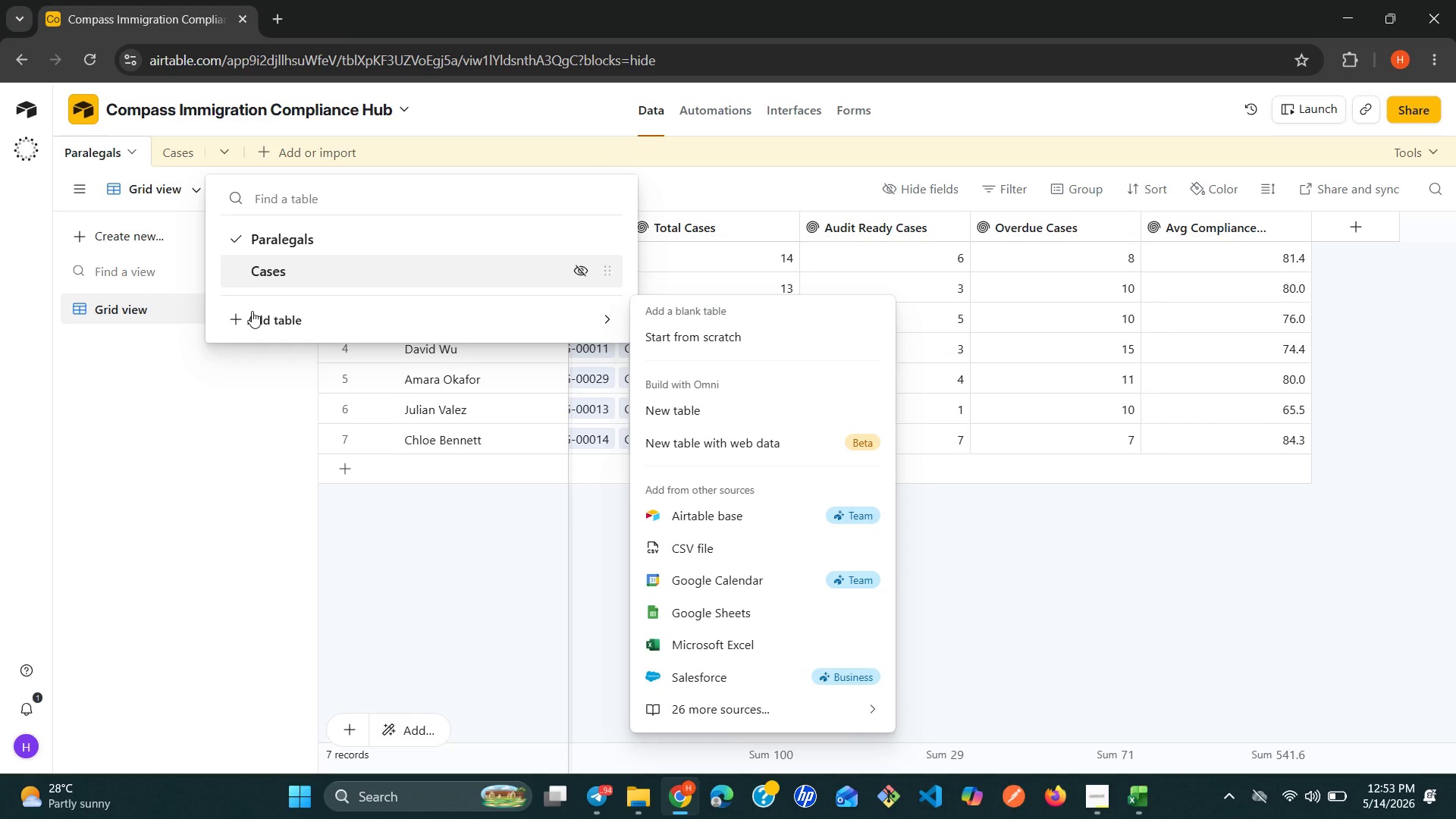 
left_click([252, 311])
 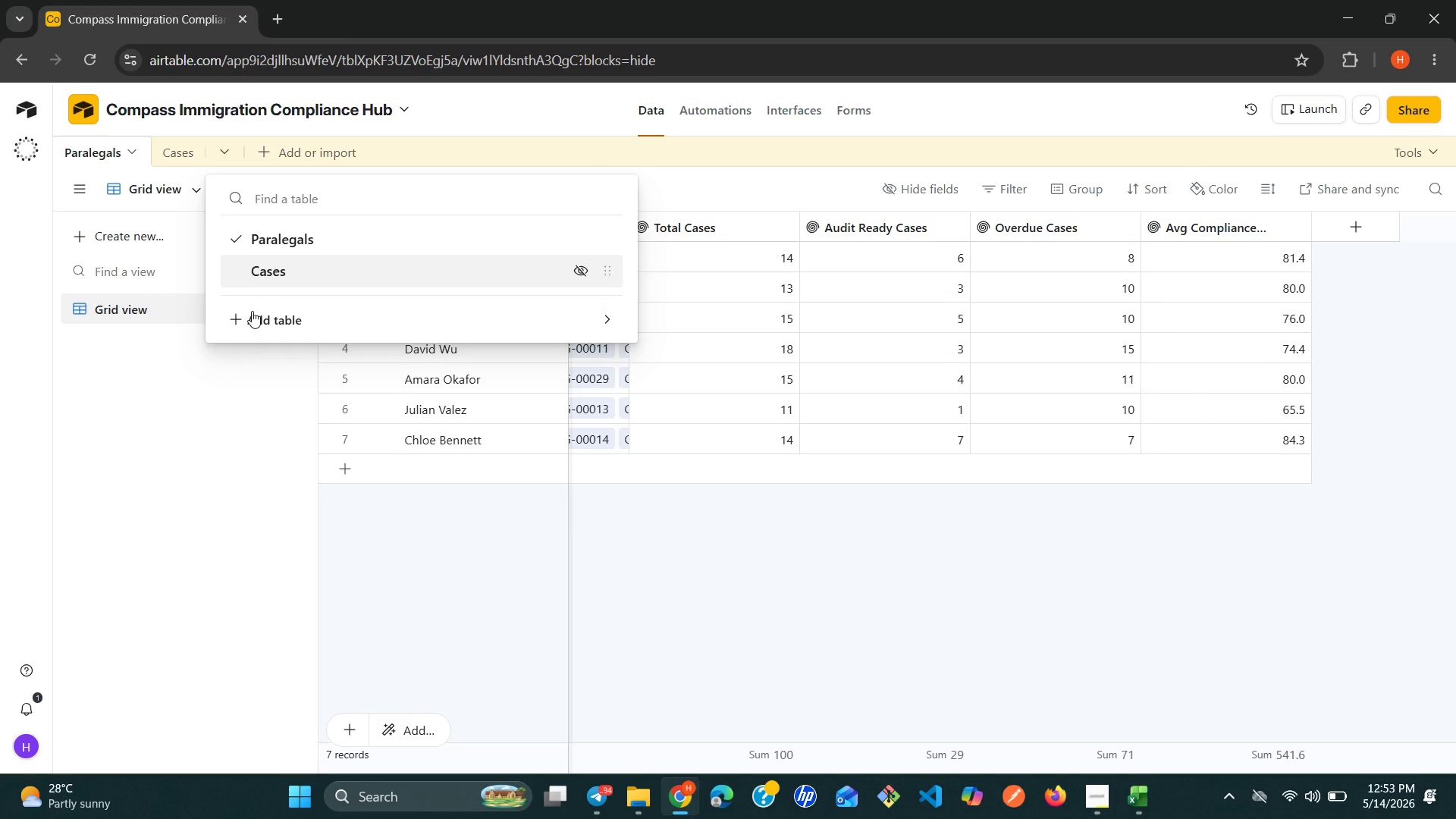 
left_click([252, 311])
 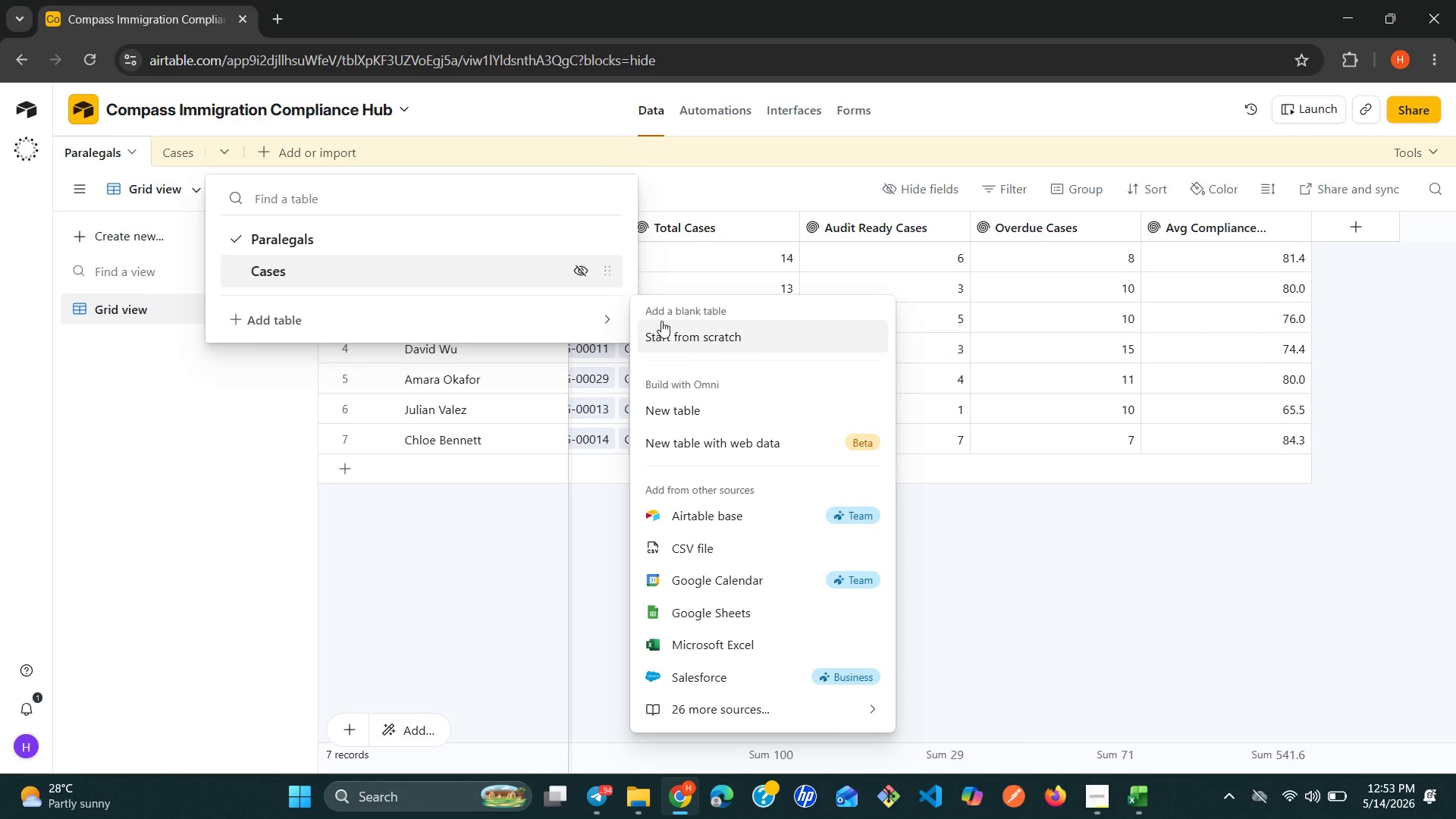 
left_click([664, 328])
 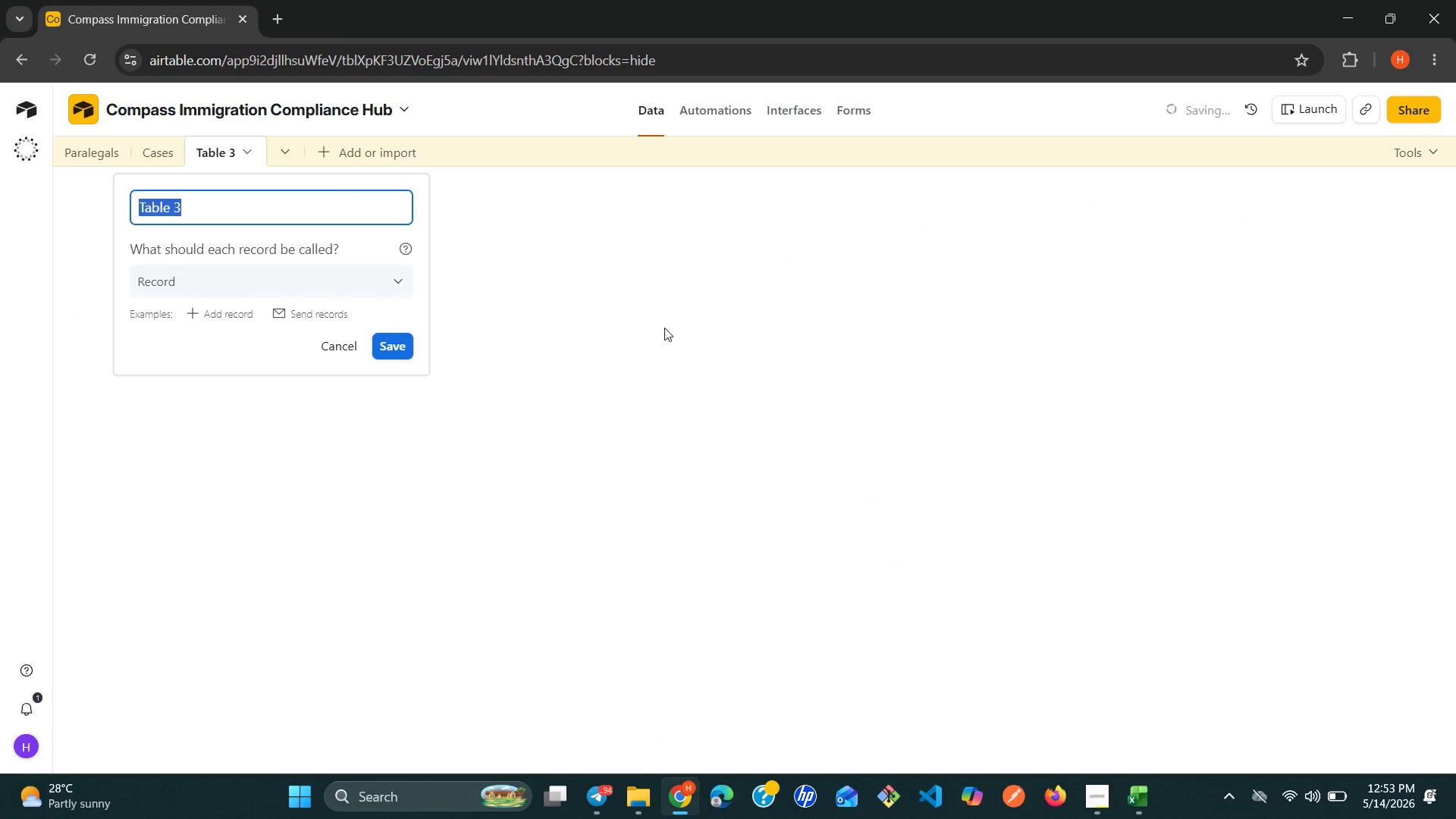 
type(Action )
 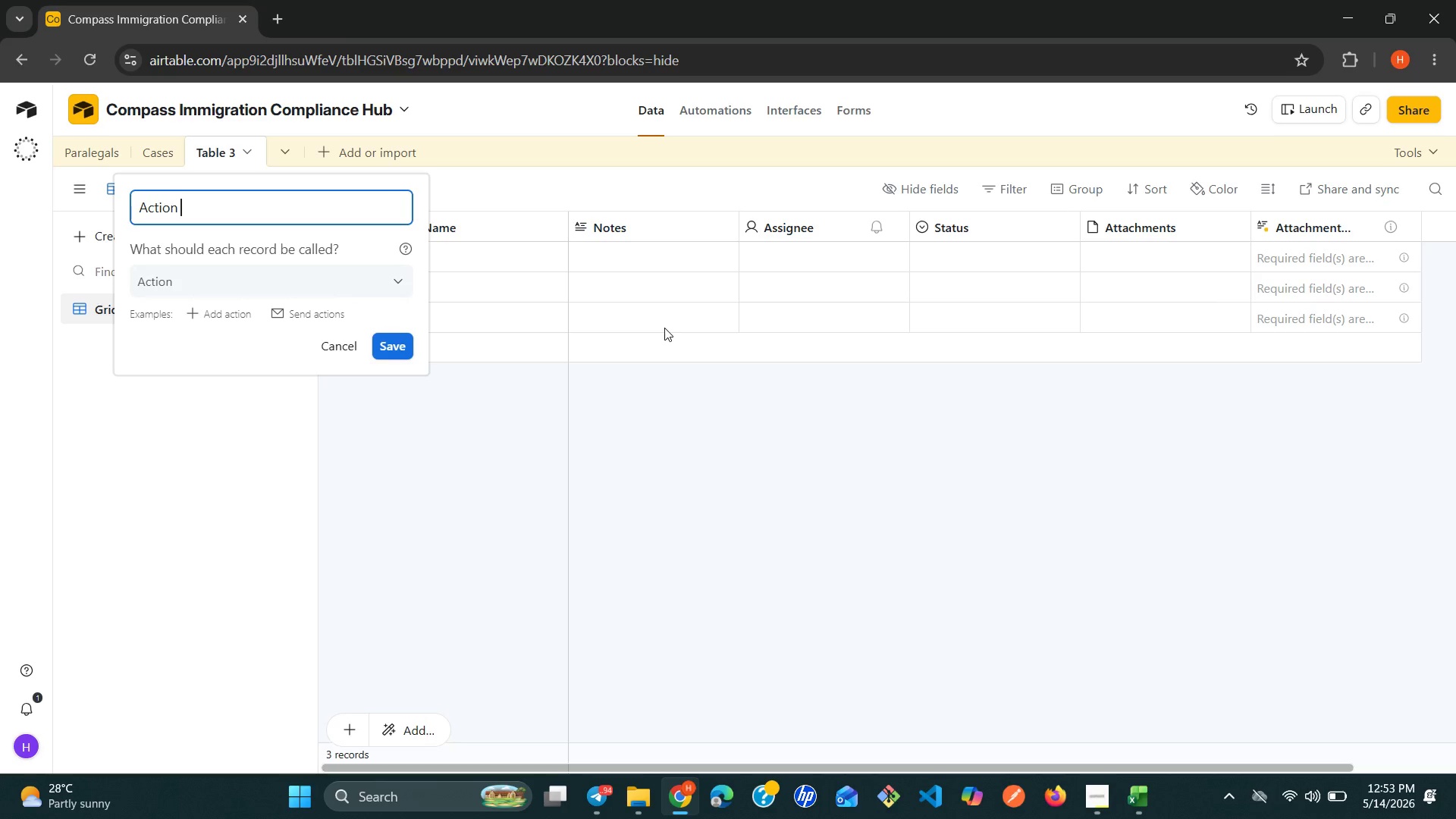 
wait(5.81)
 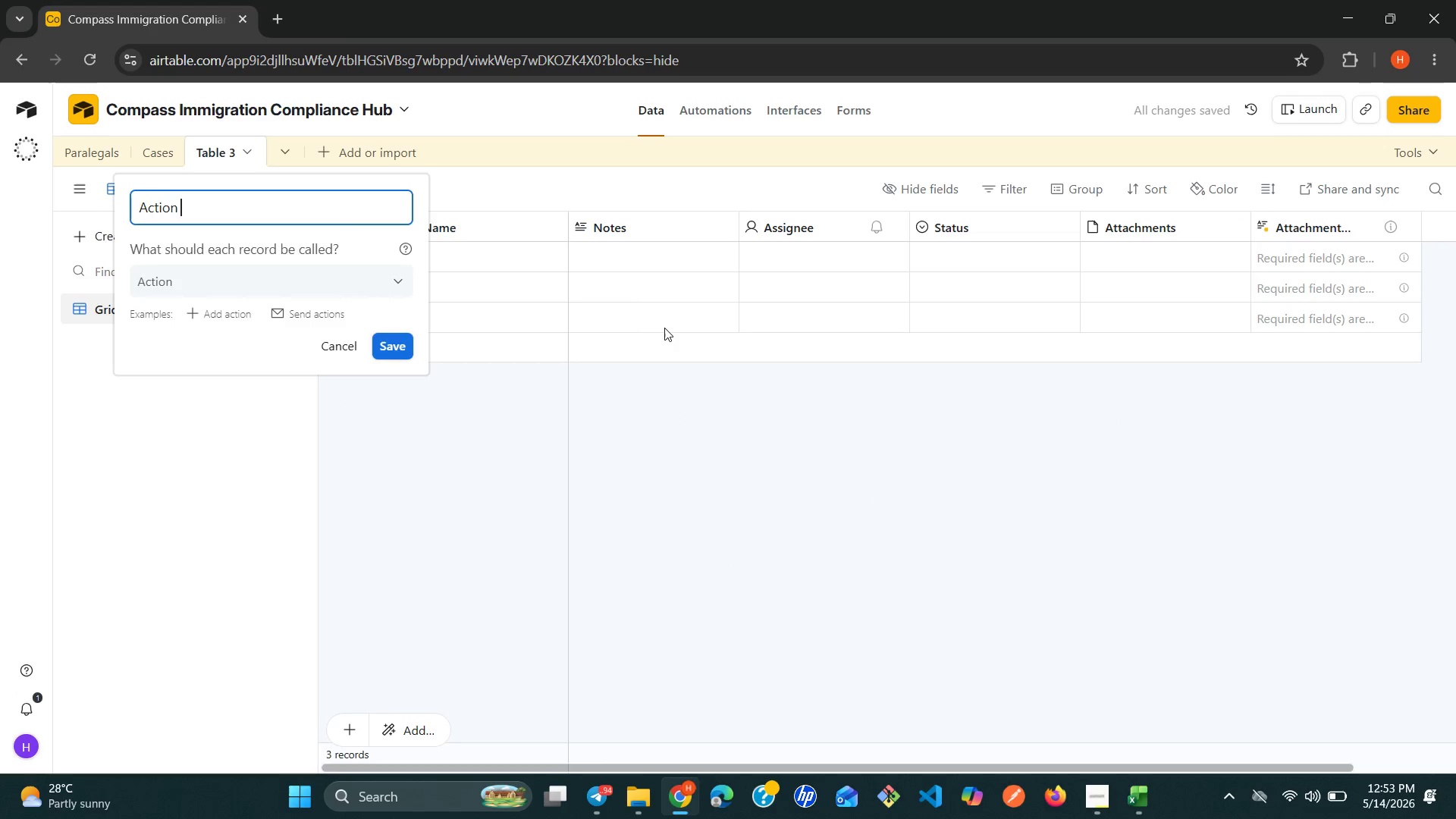 
type(Items)
 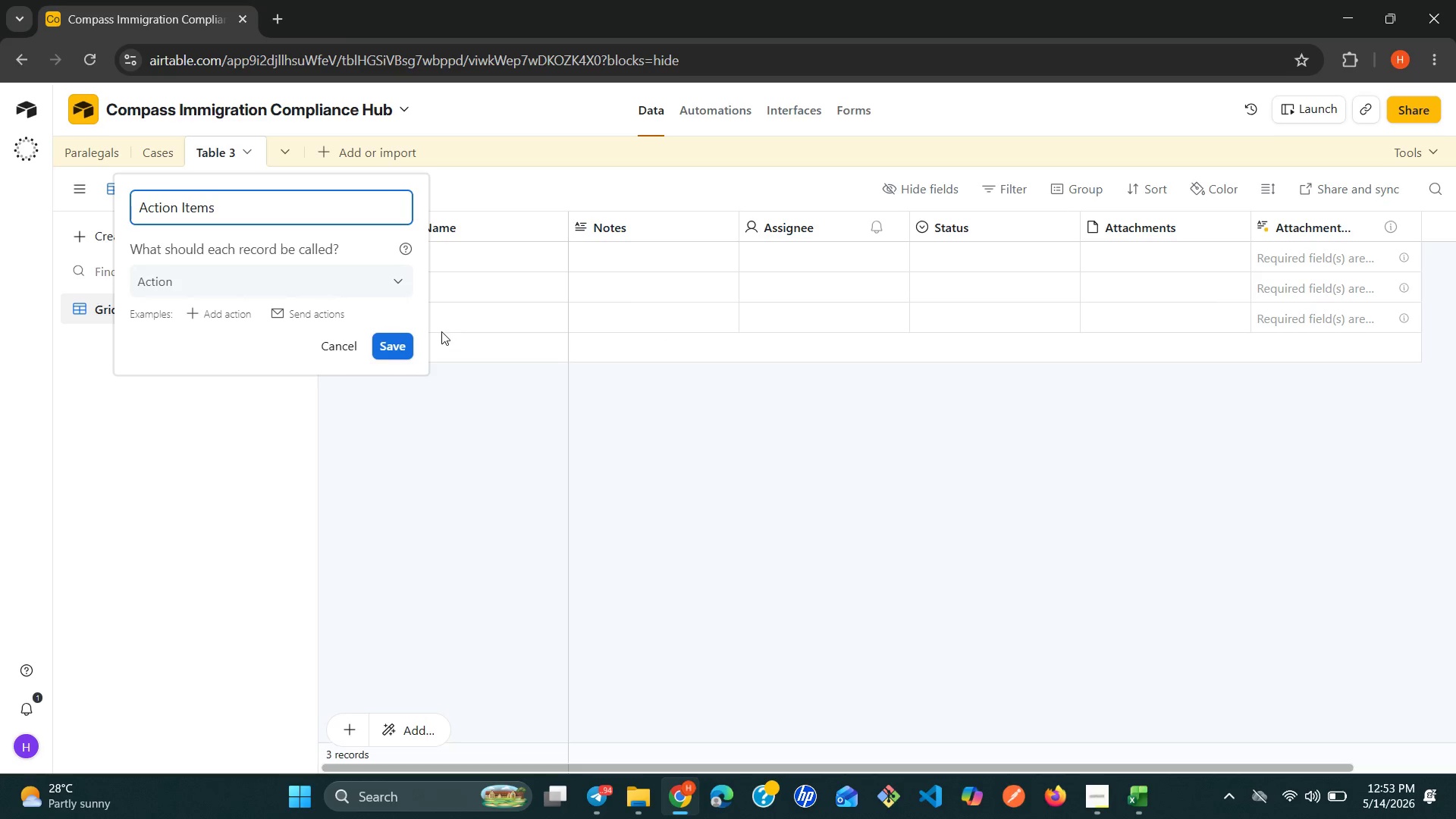 
left_click([399, 346])
 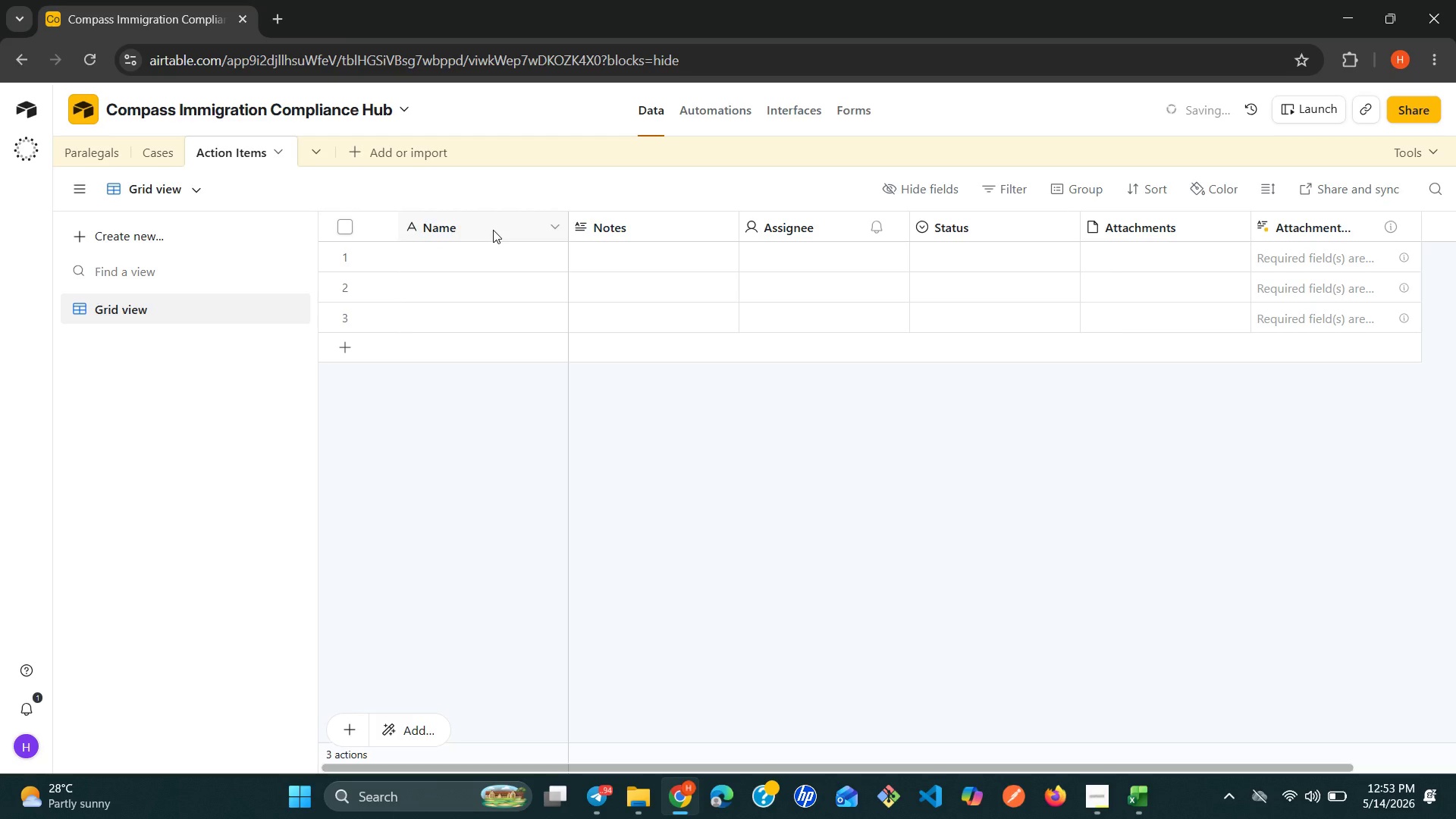 
double_click([493, 230])
 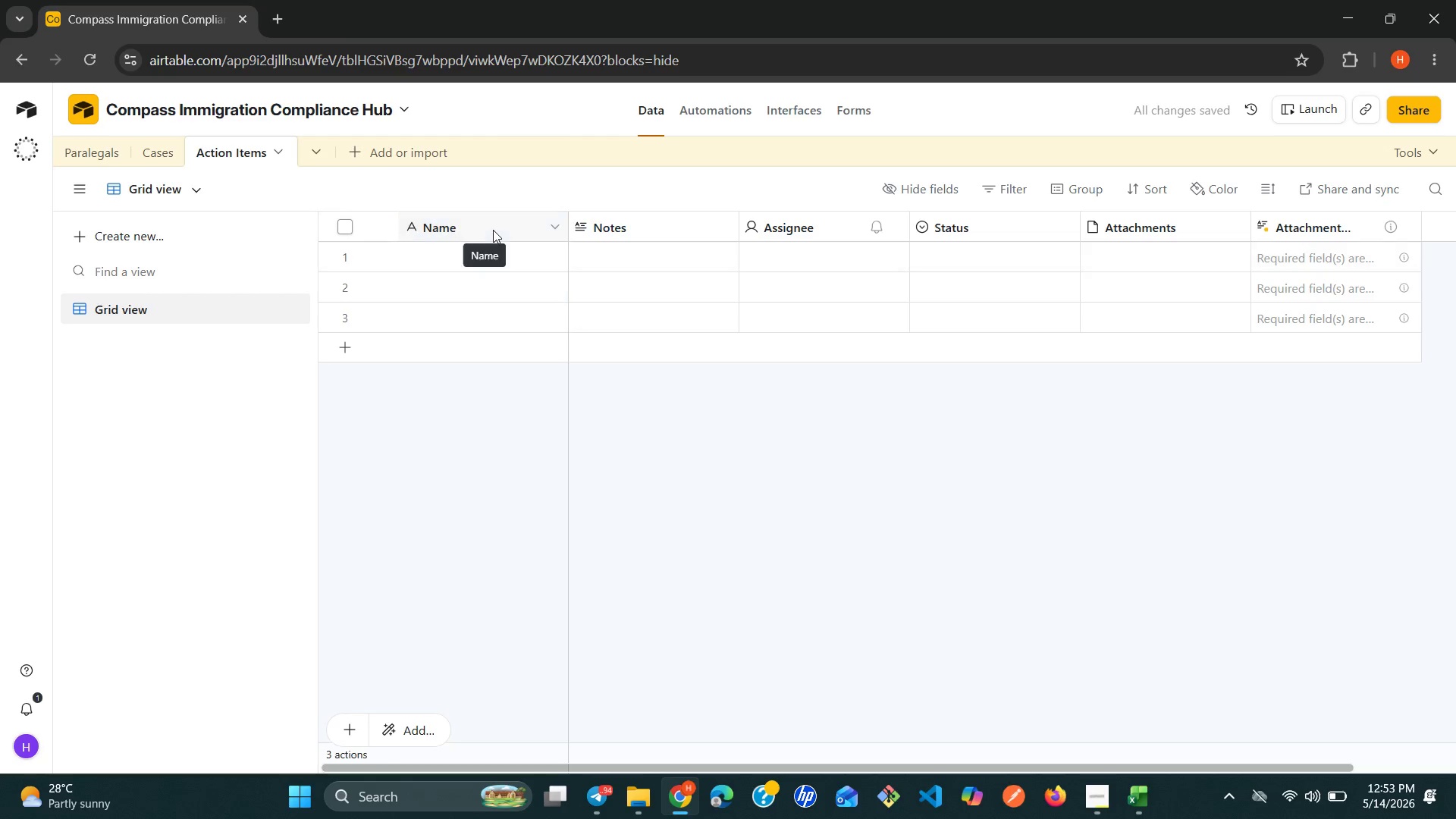 
triple_click([493, 230])
 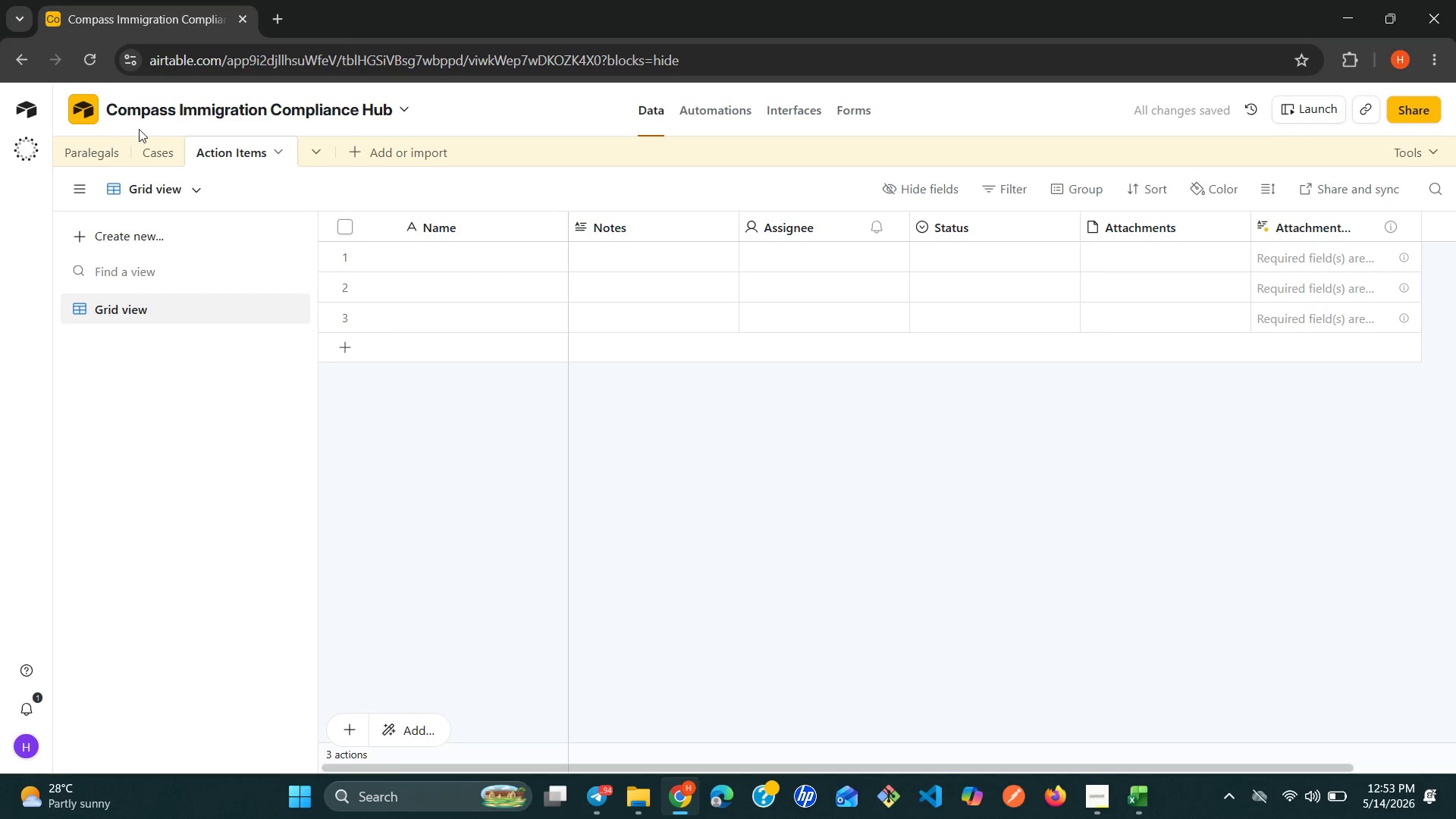 
left_click([102, 146])
 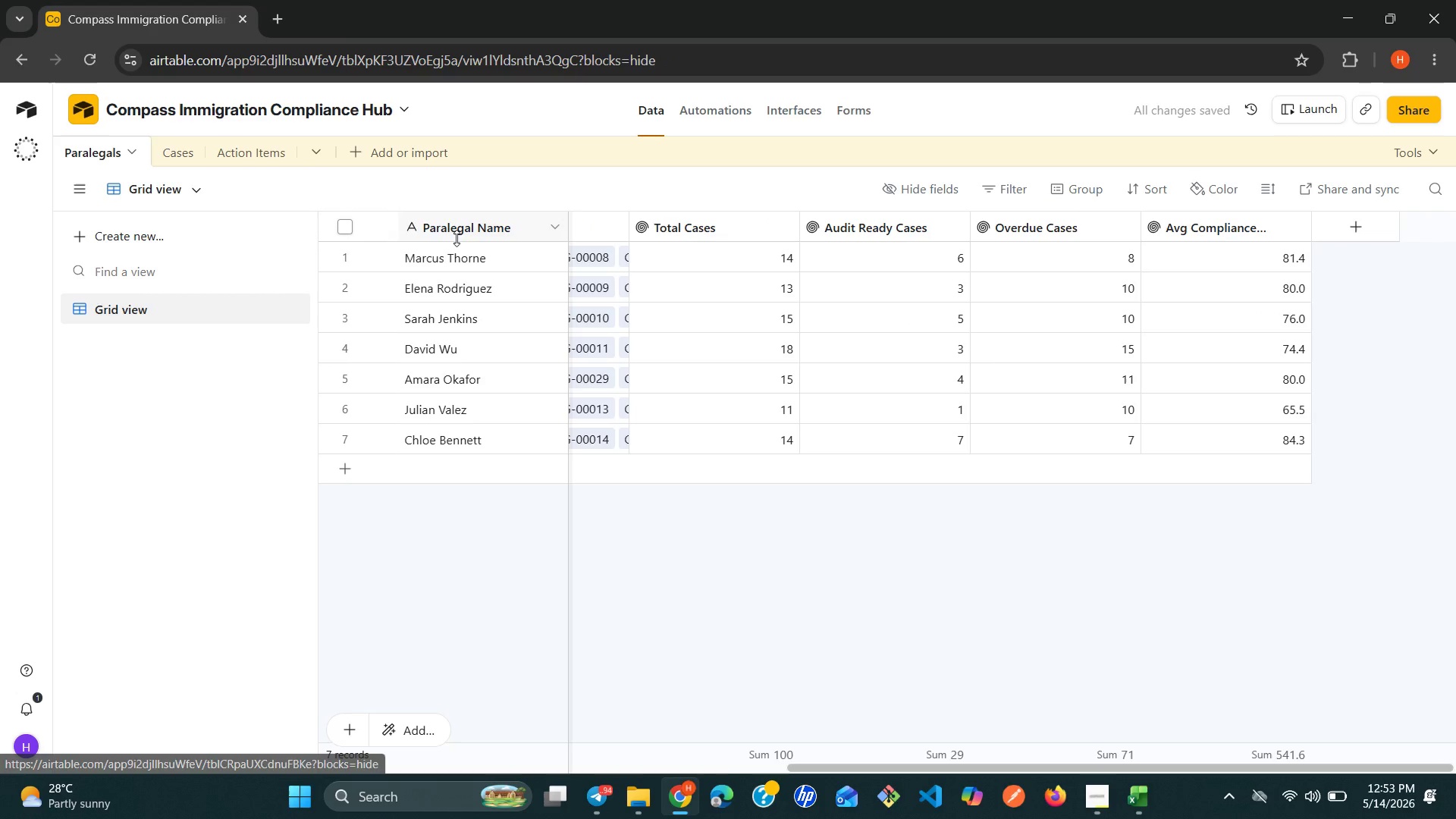 
mouse_move([679, 274])
 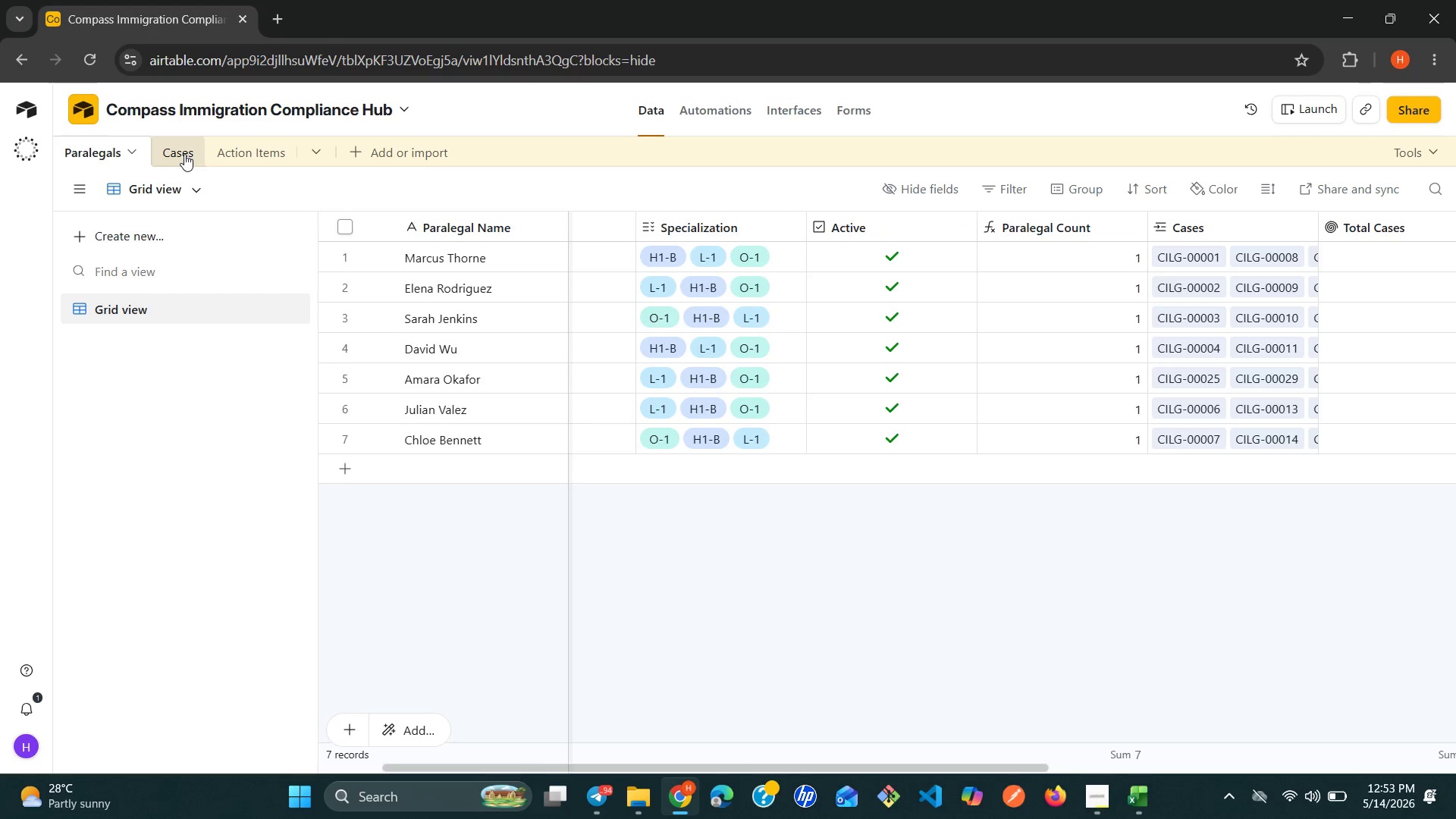 
left_click([184, 154])
 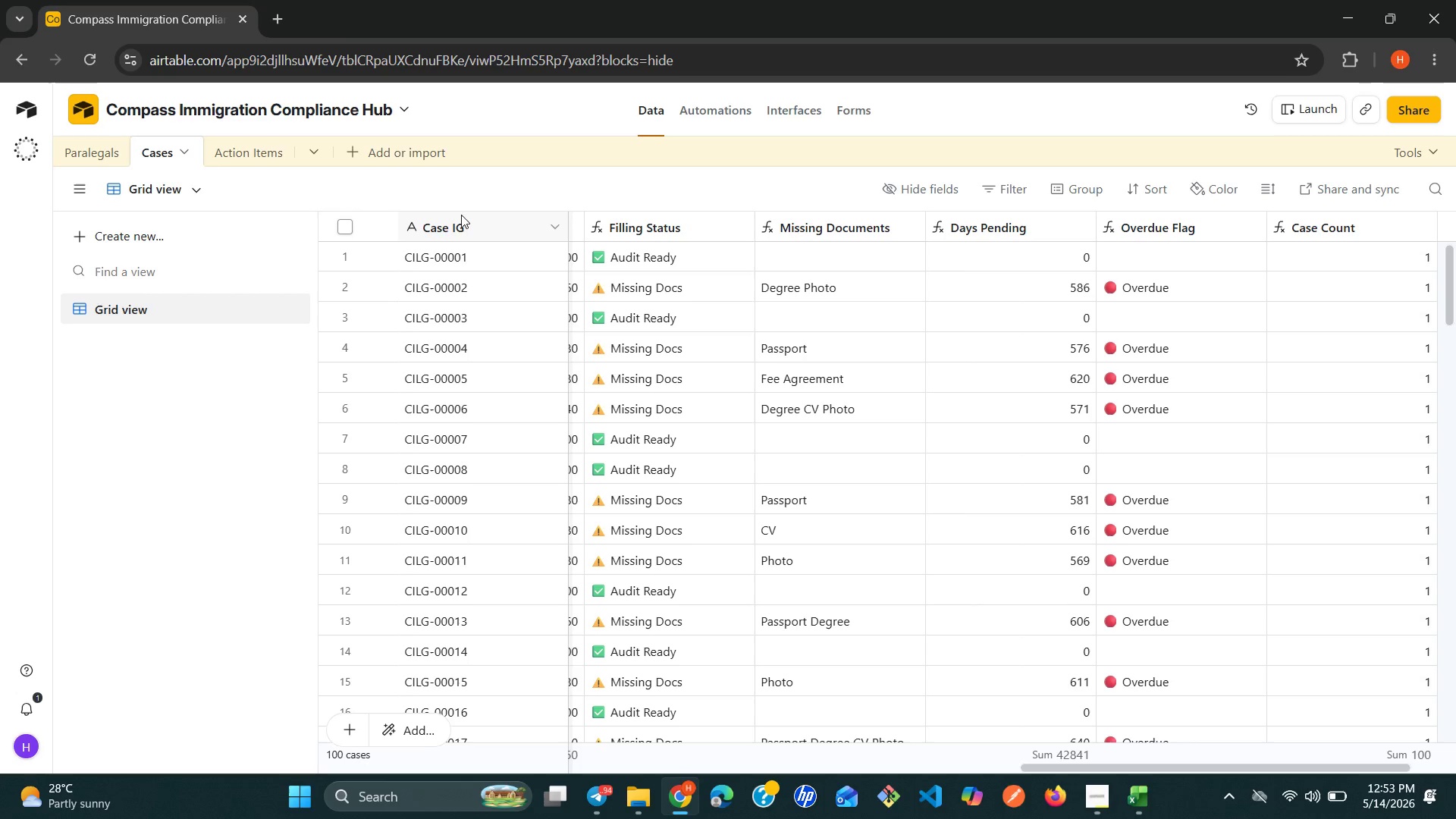 
left_click([490, 224])
 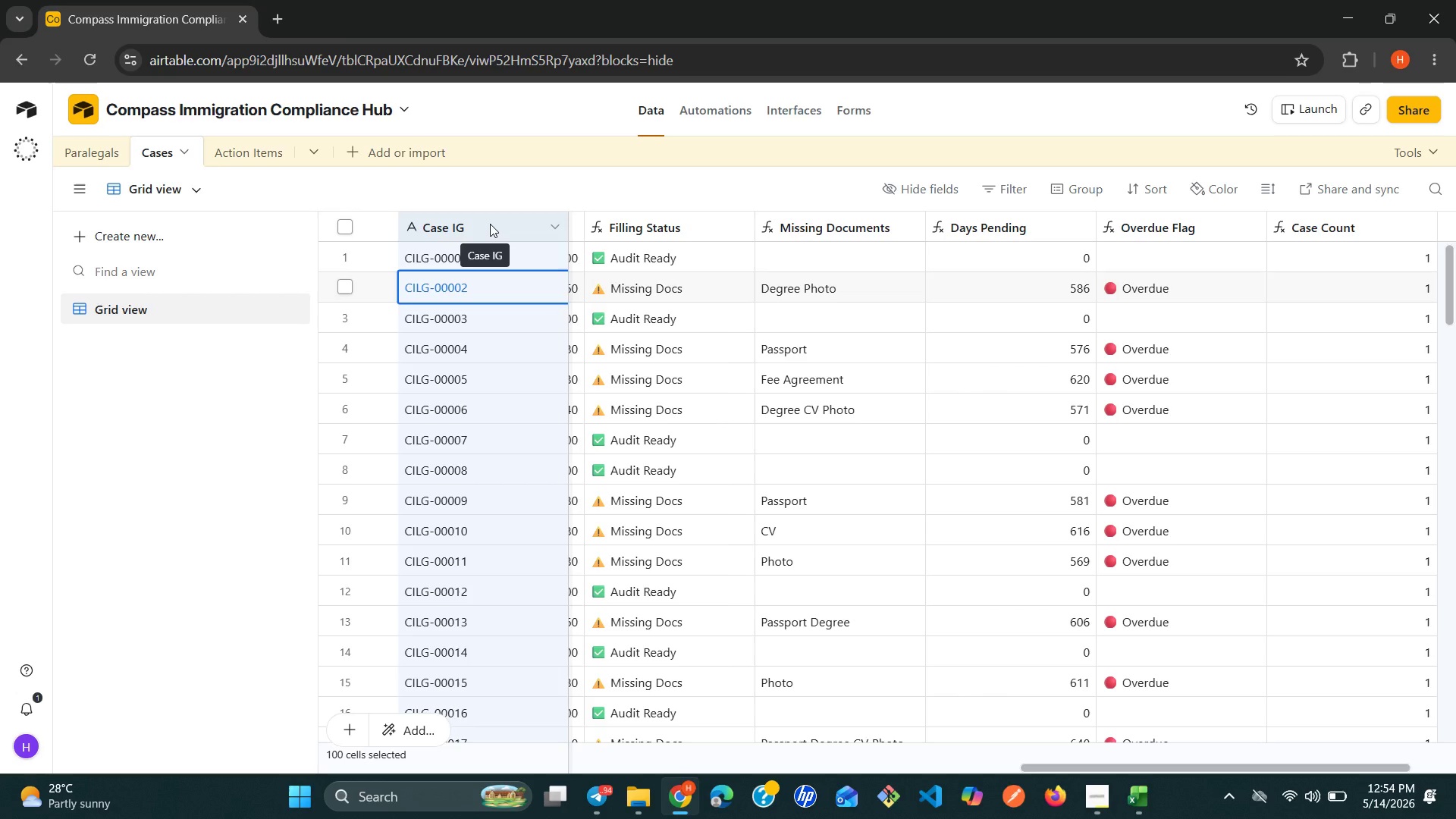 
right_click([490, 224])
 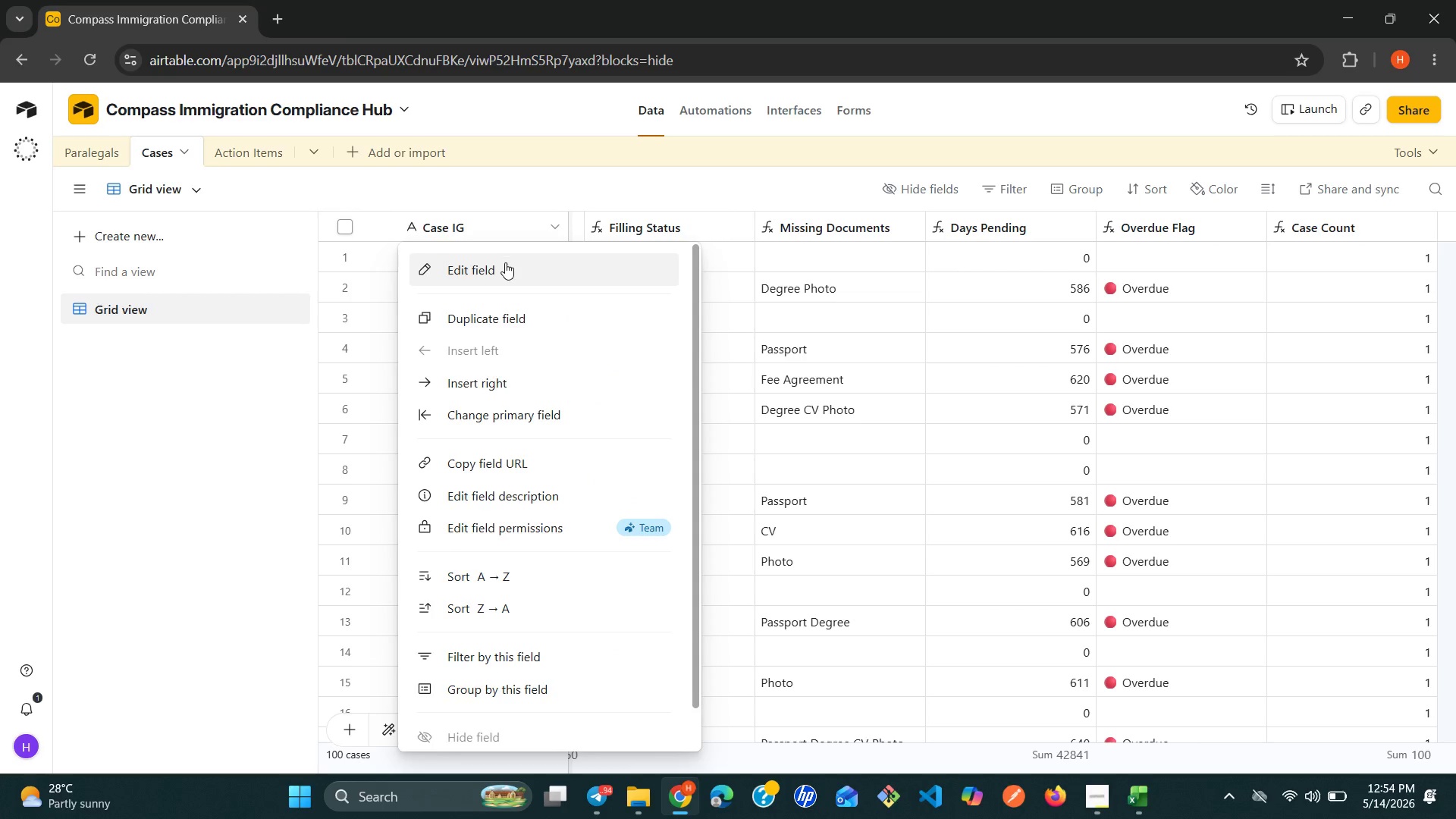 
left_click([505, 265])
 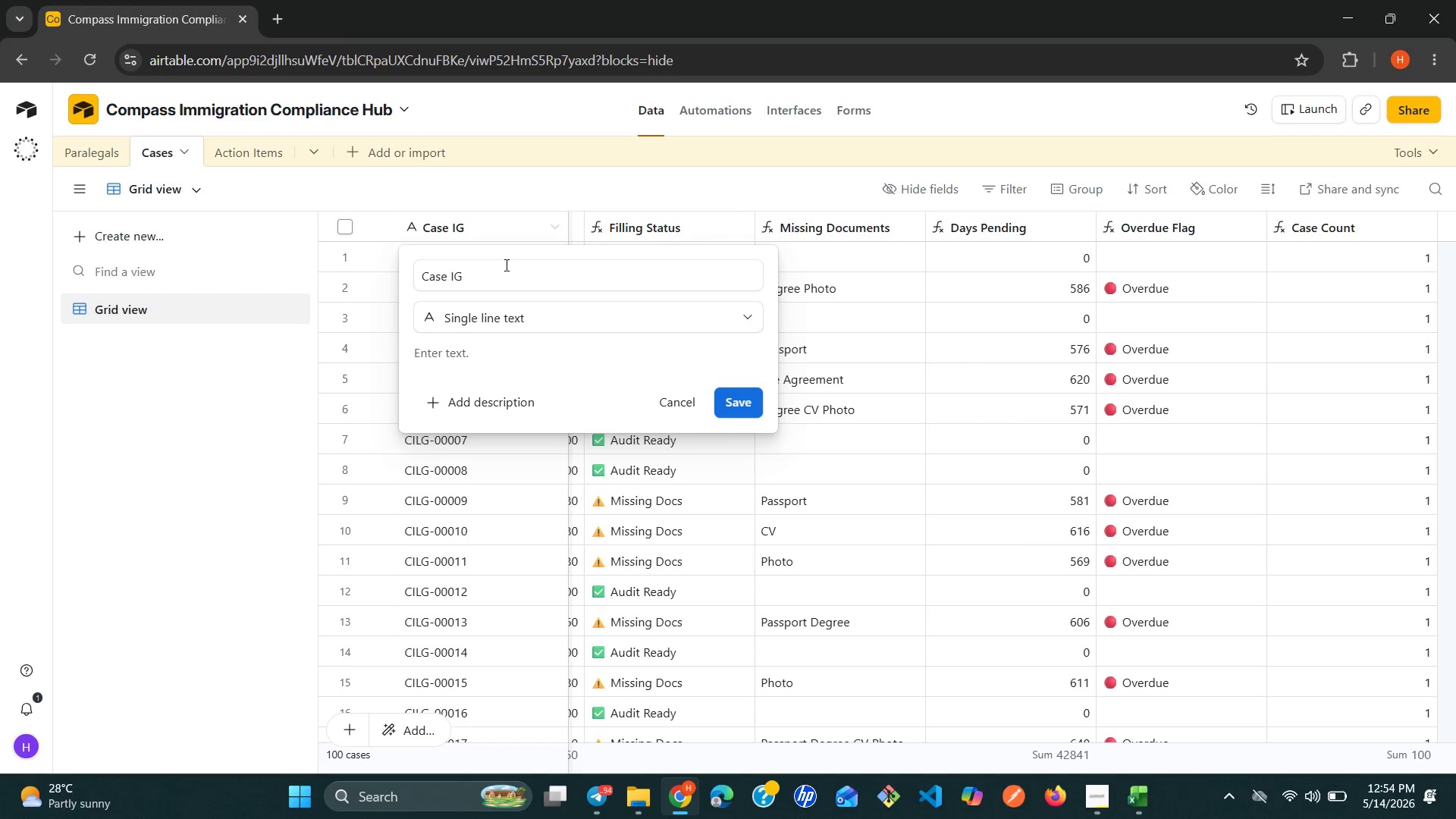 
left_click([500, 269])
 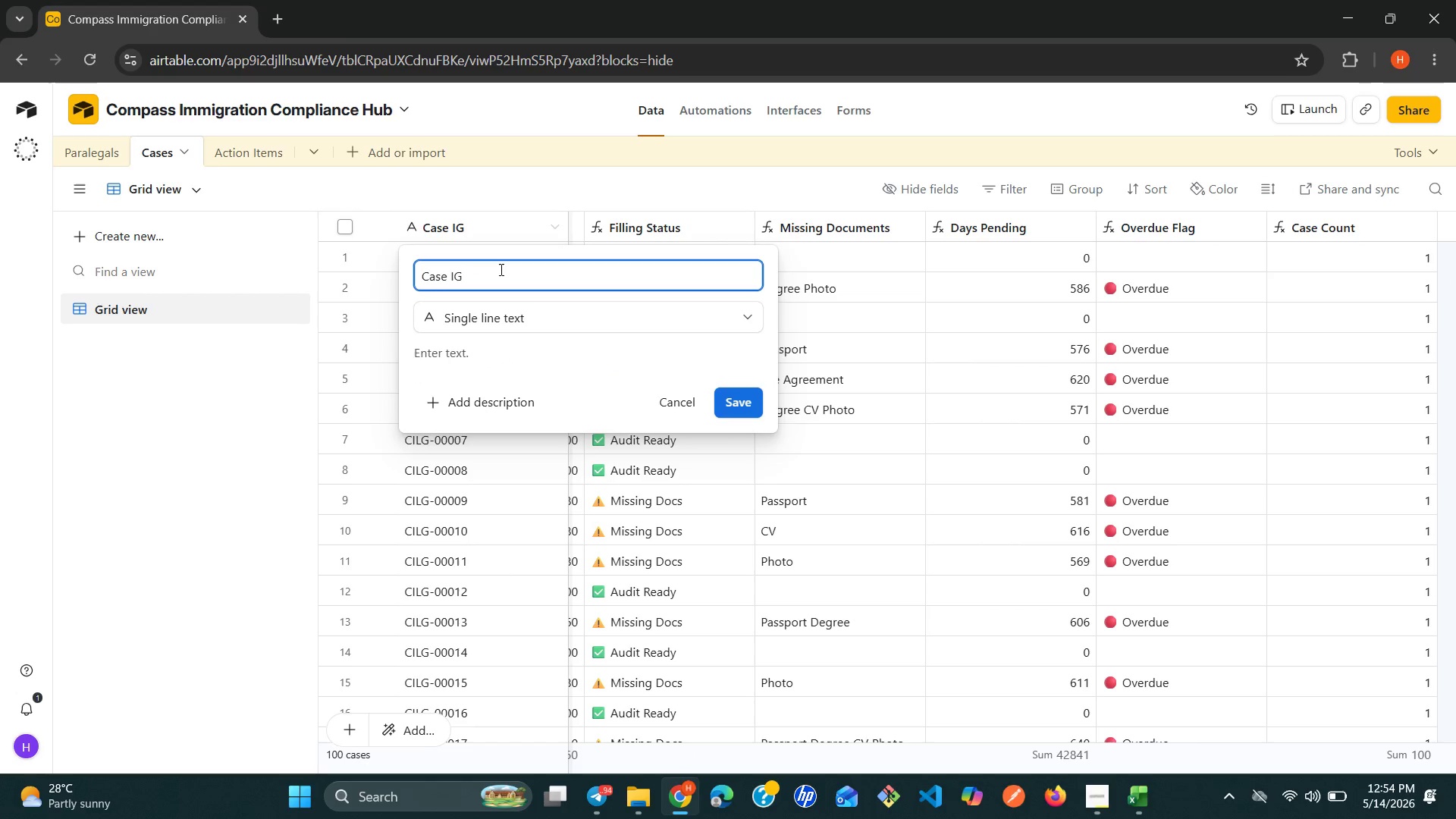 
key(Backspace)
 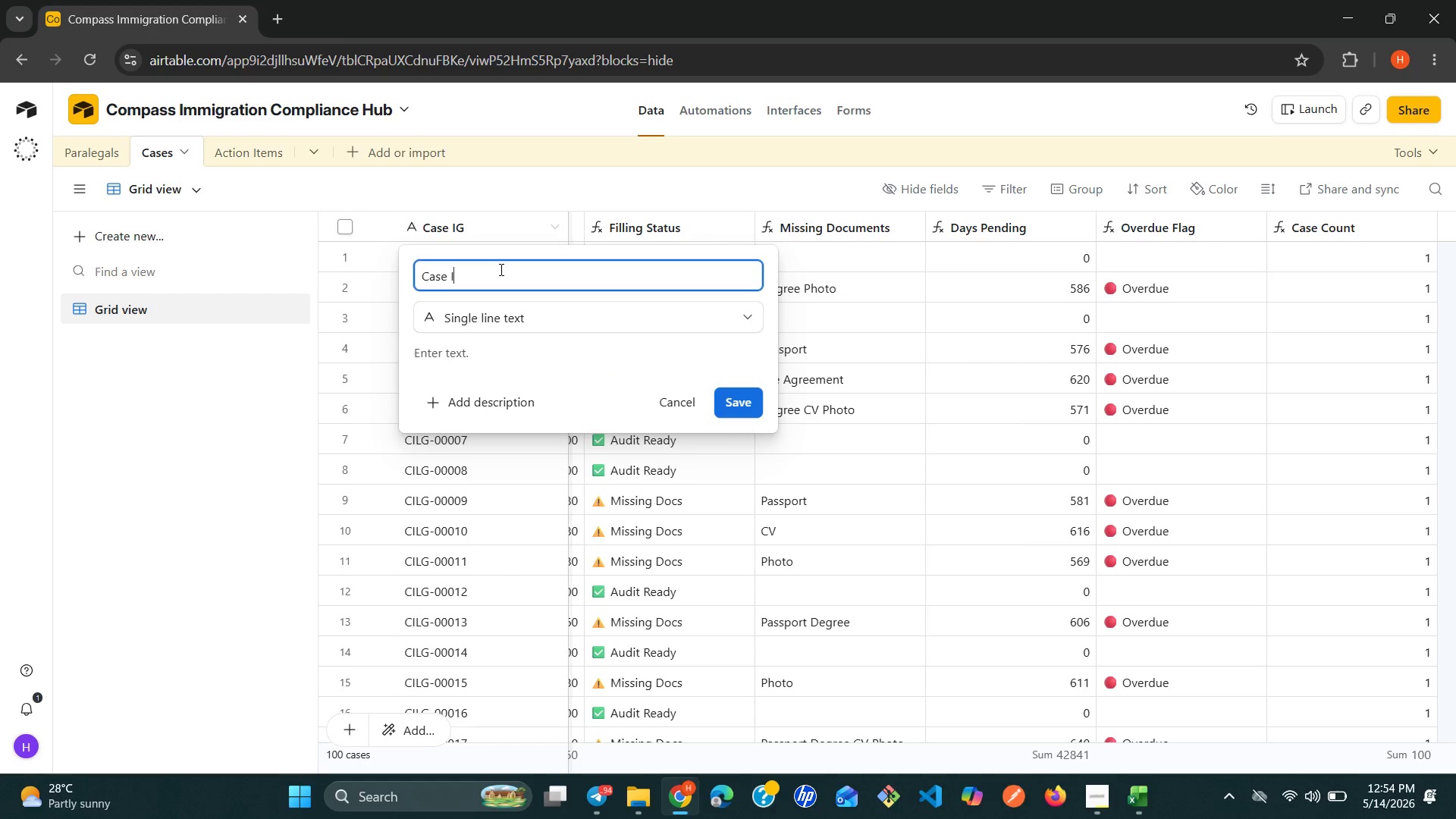 
key(Shift+ShiftLeft)
 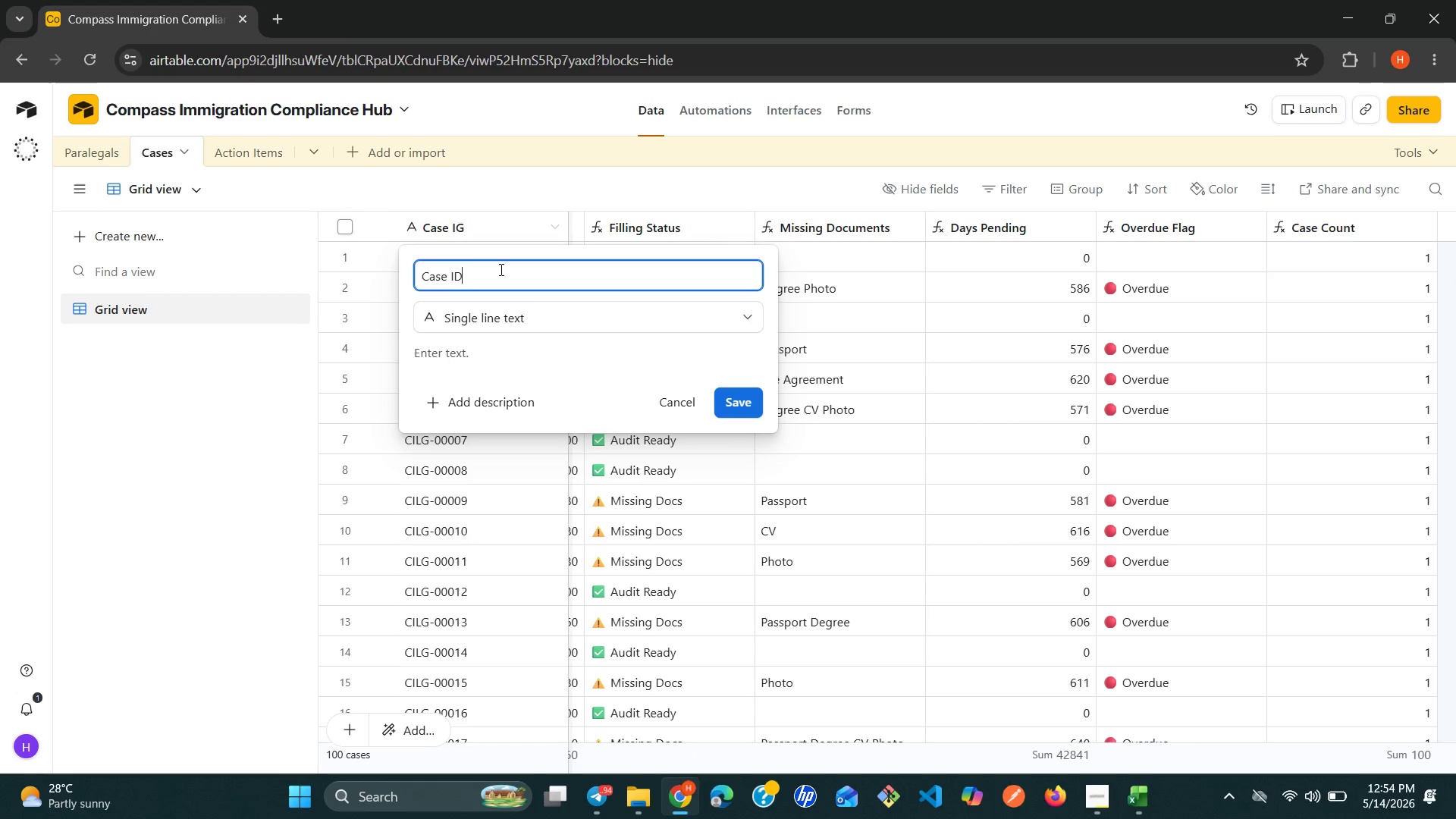 
key(Shift+D)
 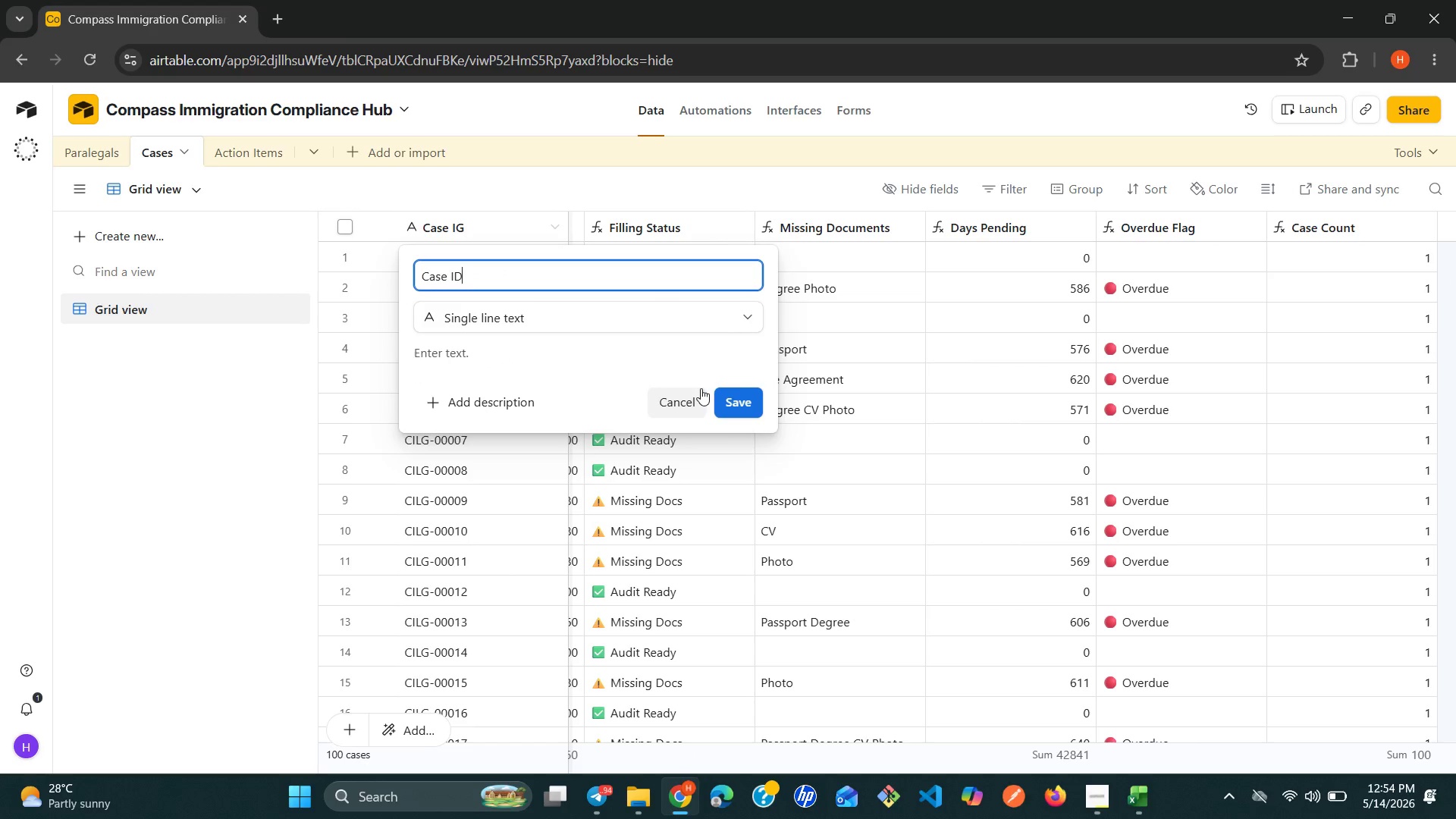 
left_click([739, 395])
 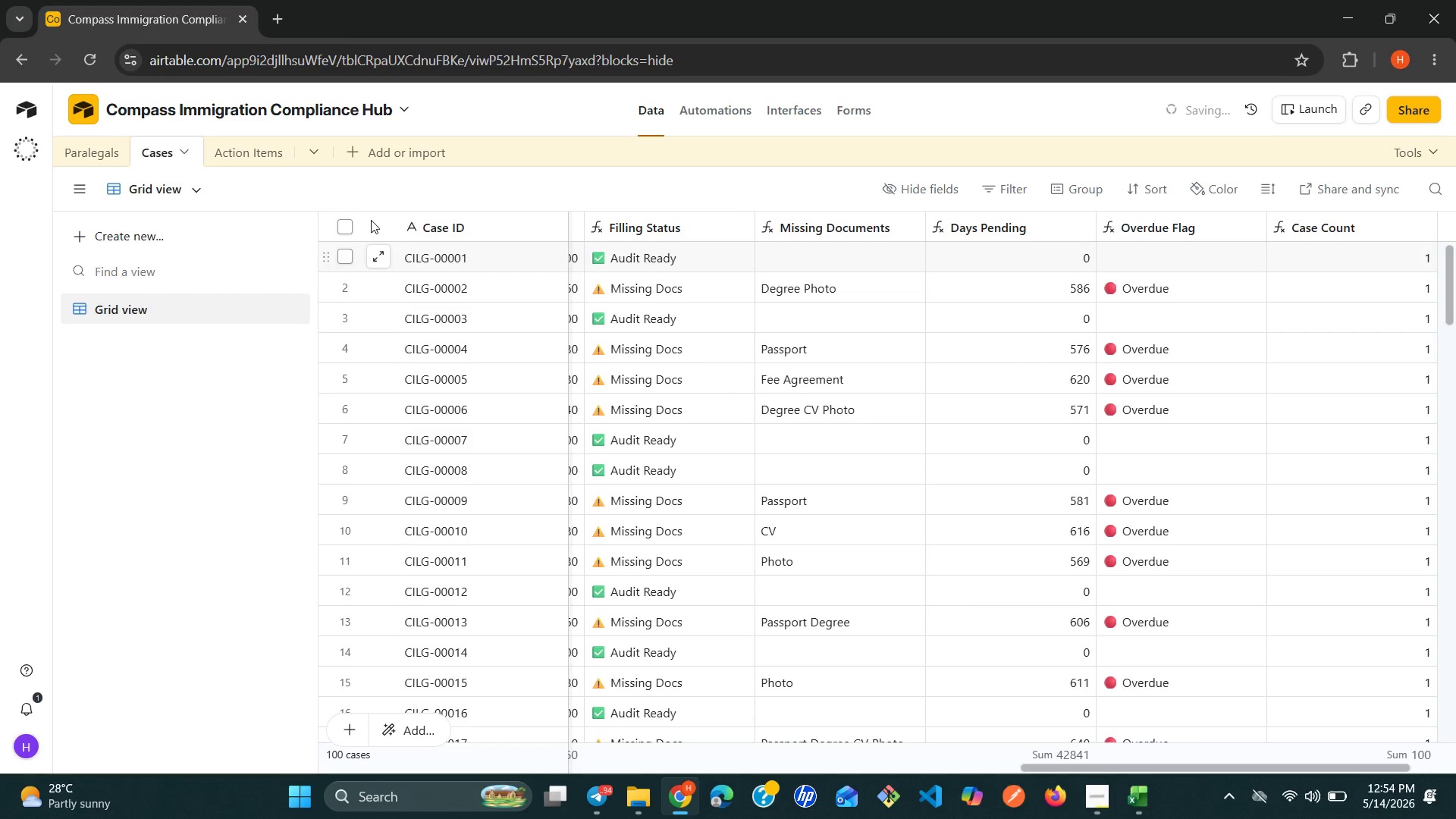 
left_click([278, 155])
 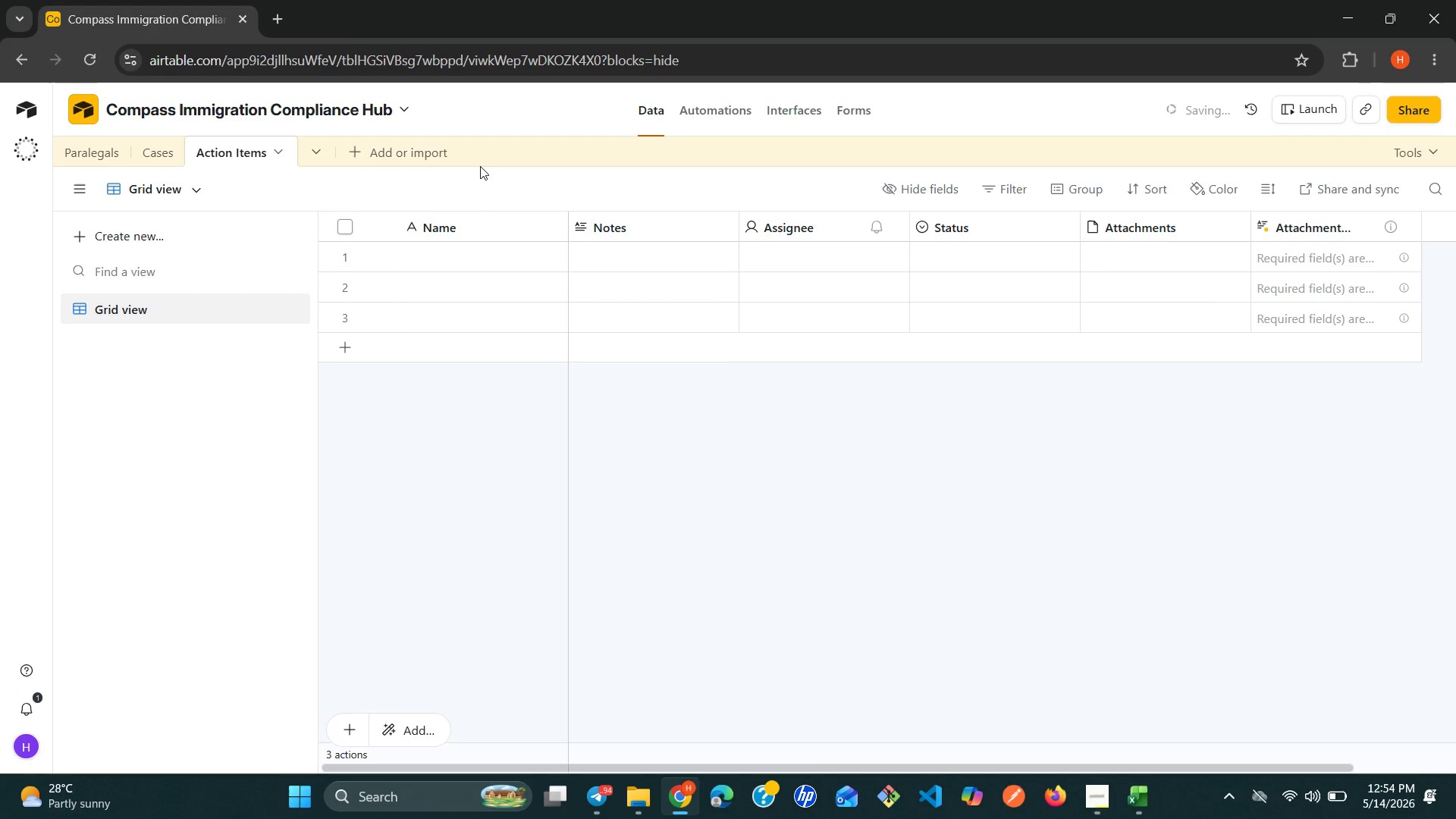 
right_click([529, 222])
 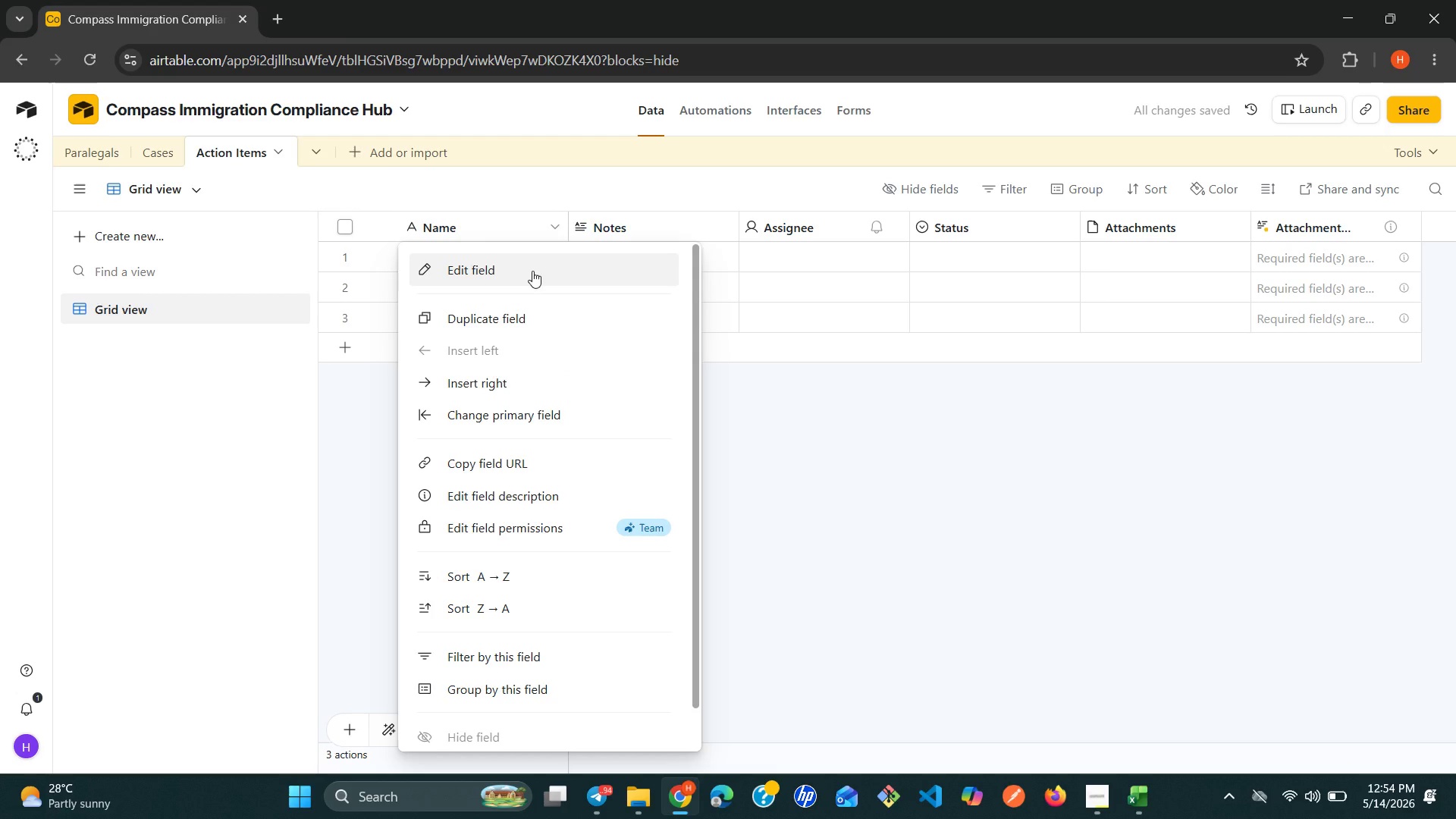 
left_click([532, 271])
 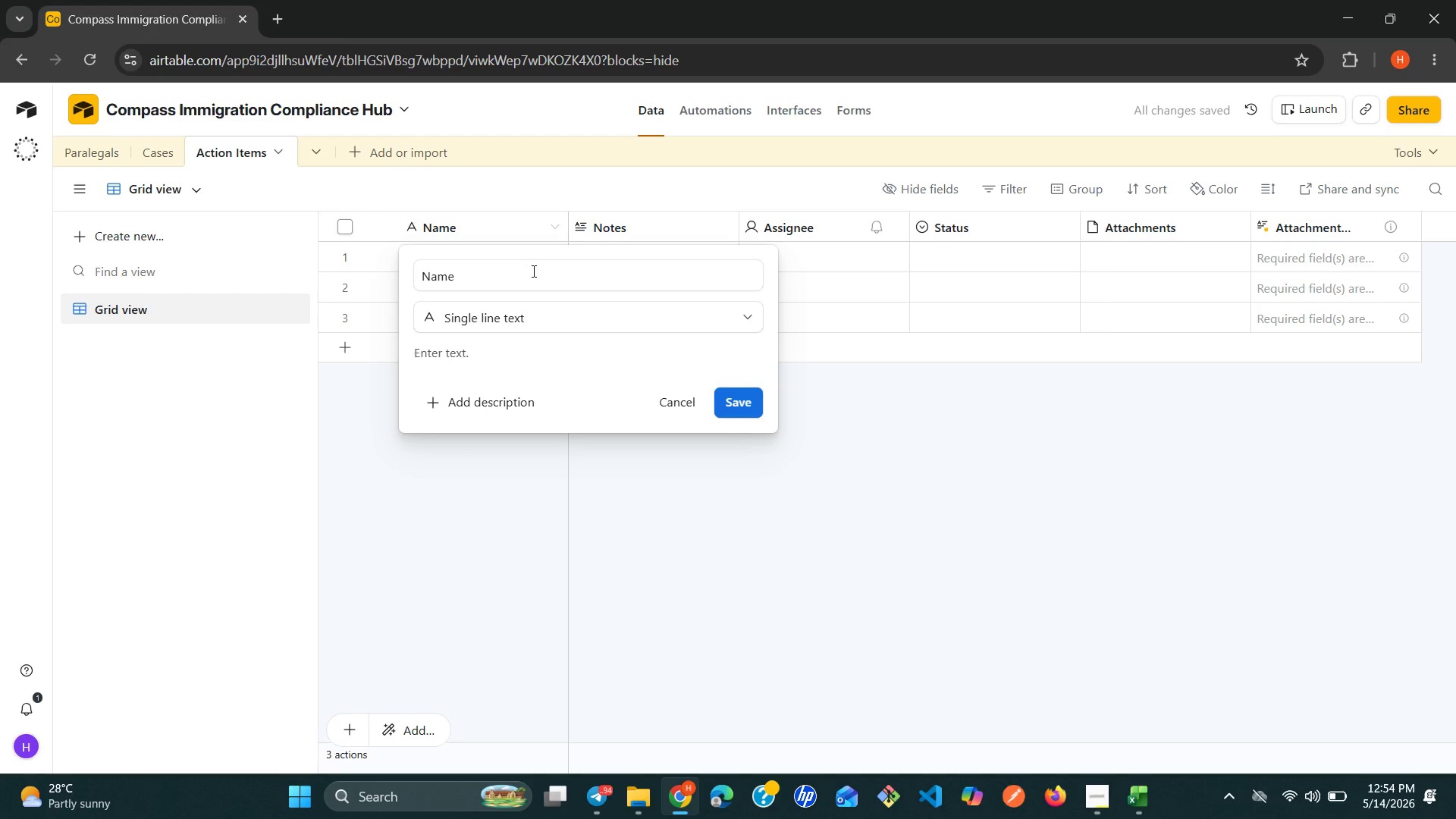 
double_click([532, 271])
 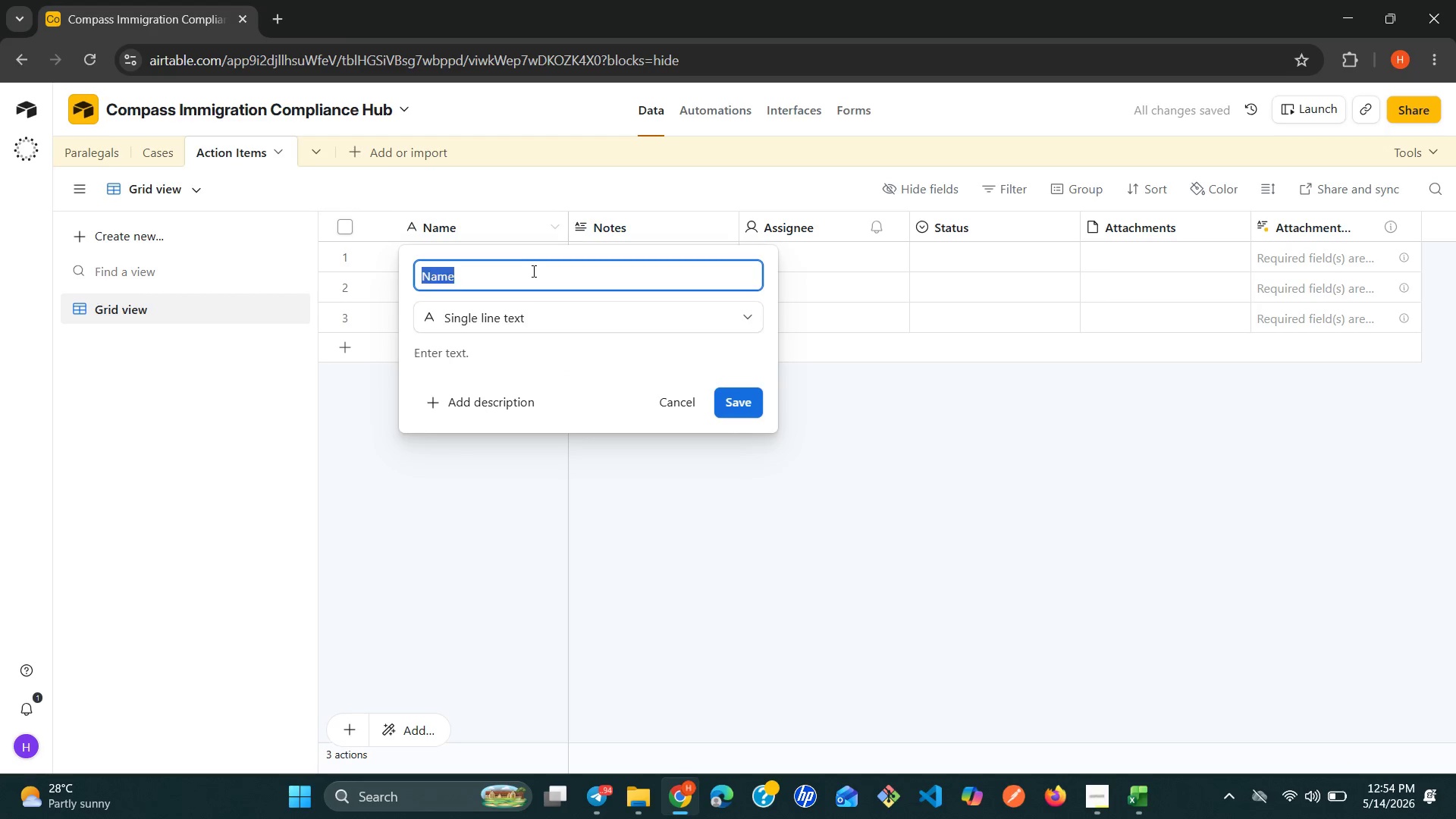 
triple_click([532, 271])
 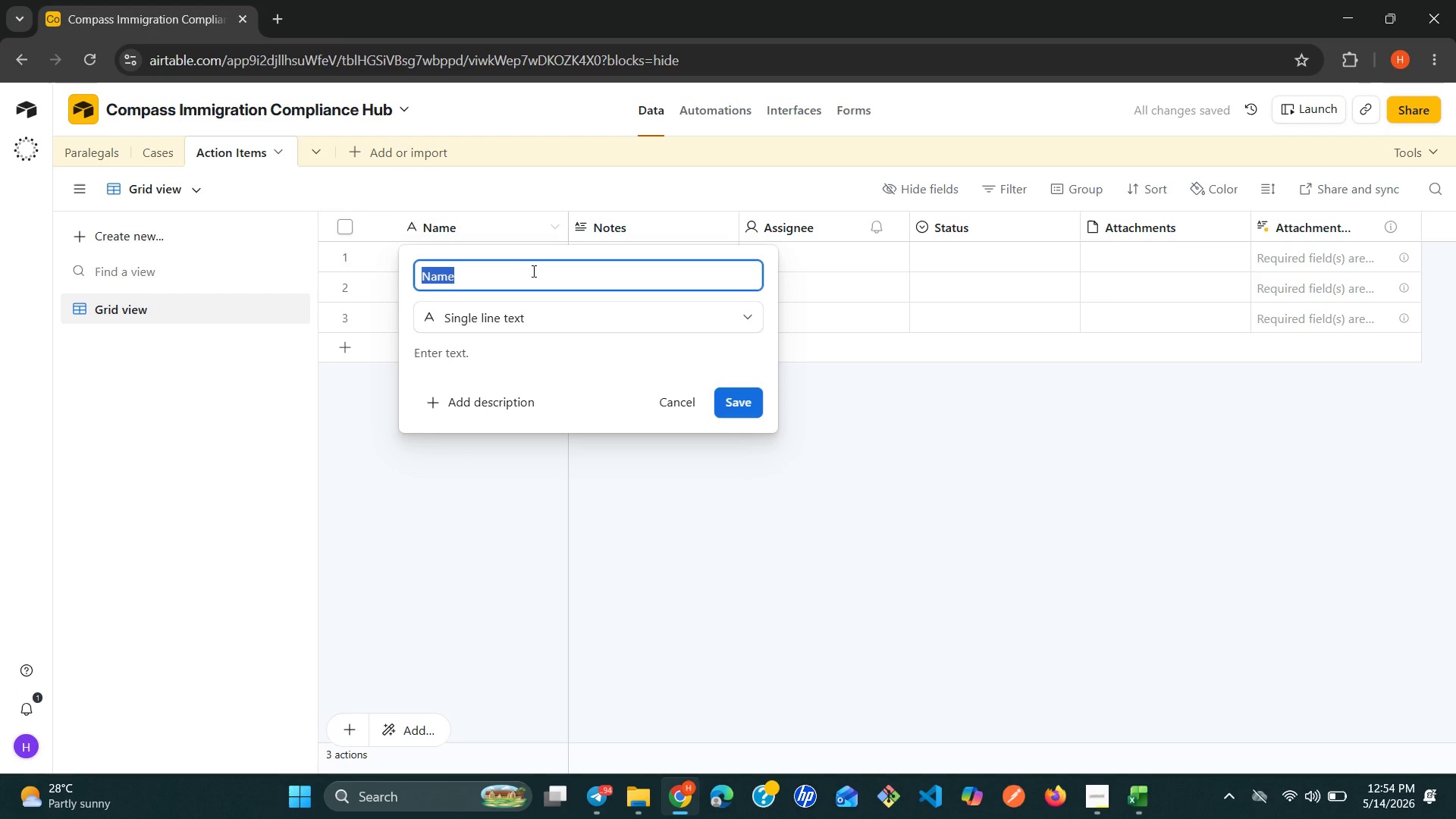 
type(Task File)
 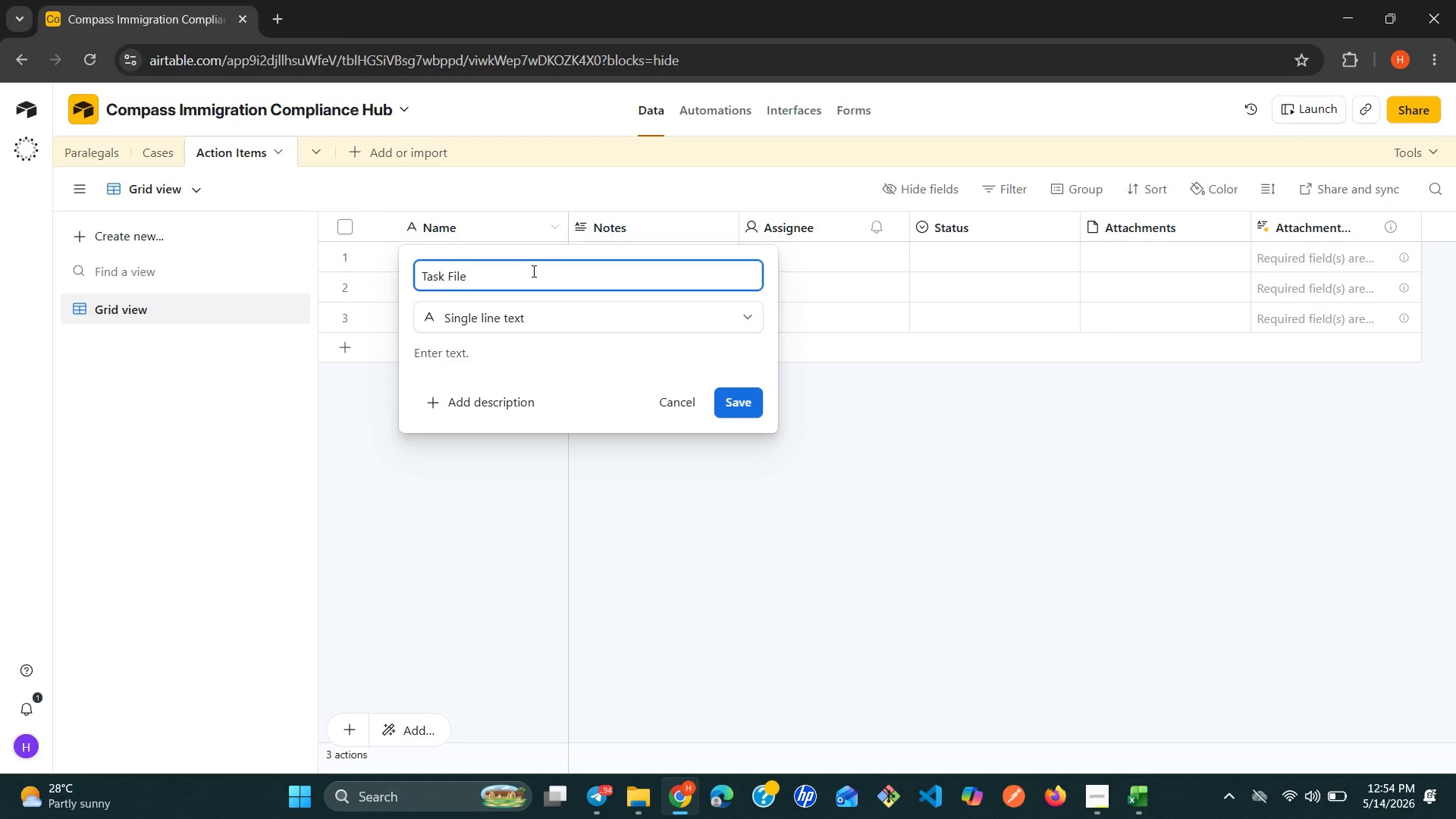 
left_click([552, 312])
 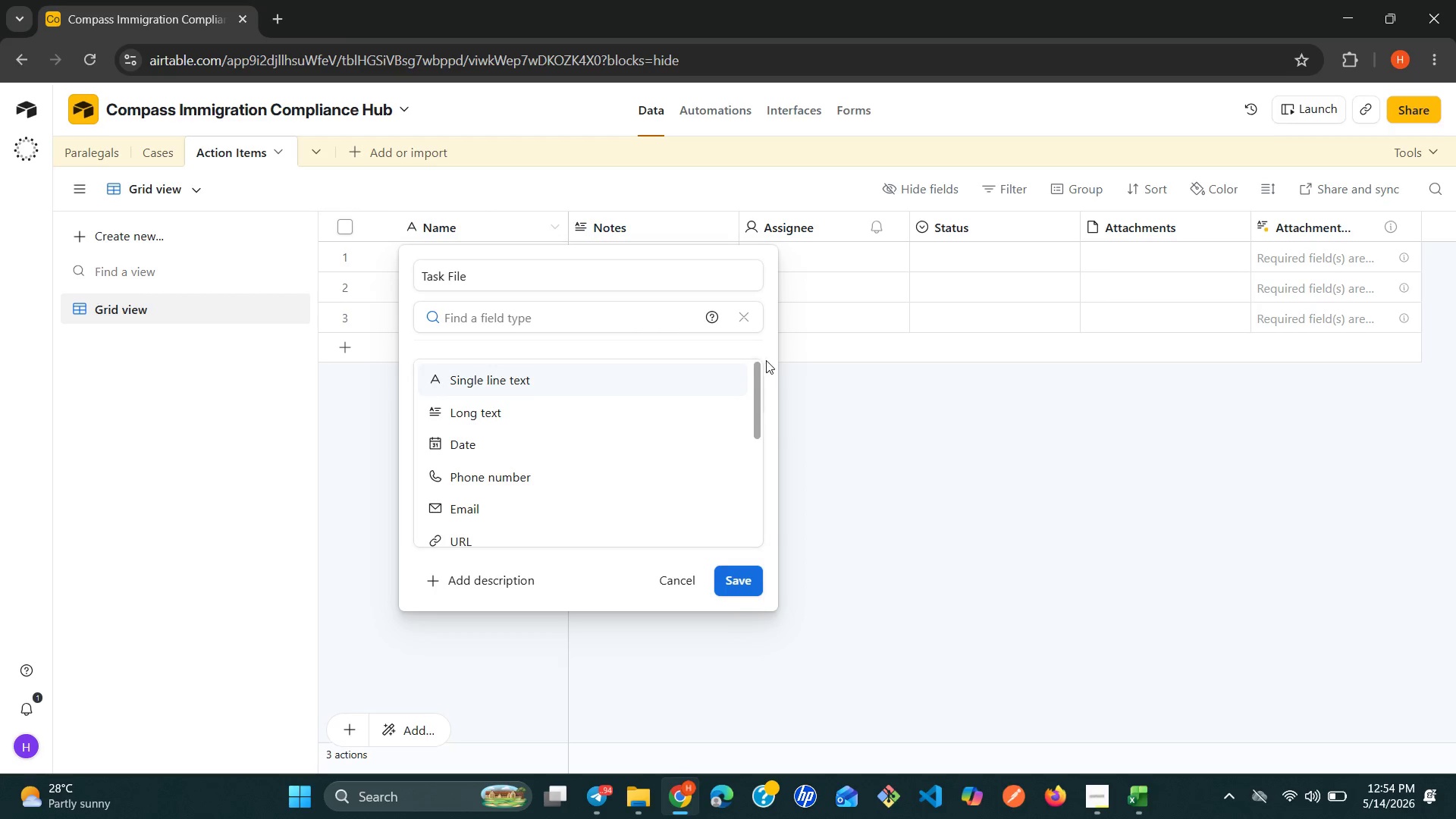 
left_click([865, 389])
 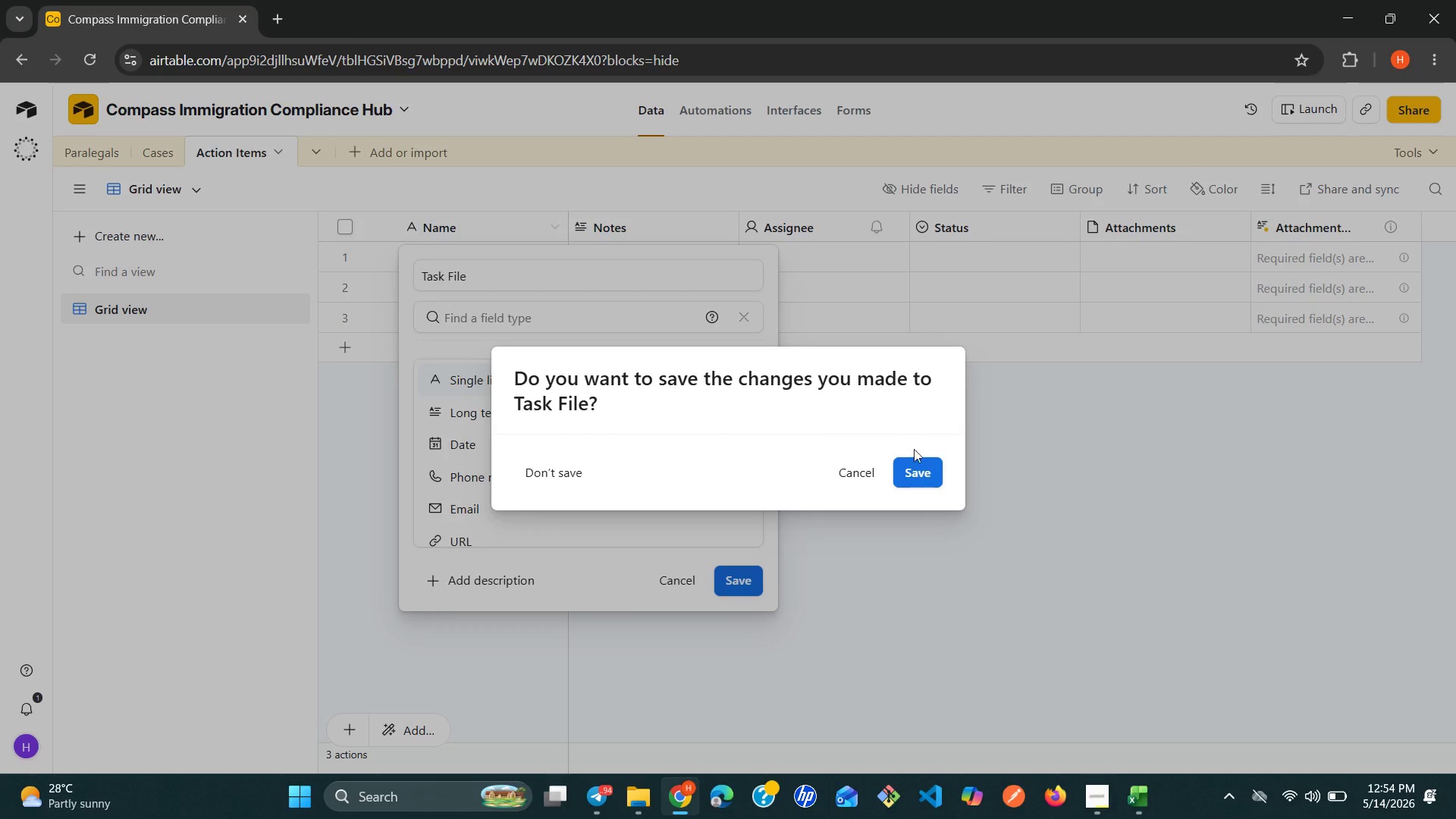 
left_click([917, 469])
 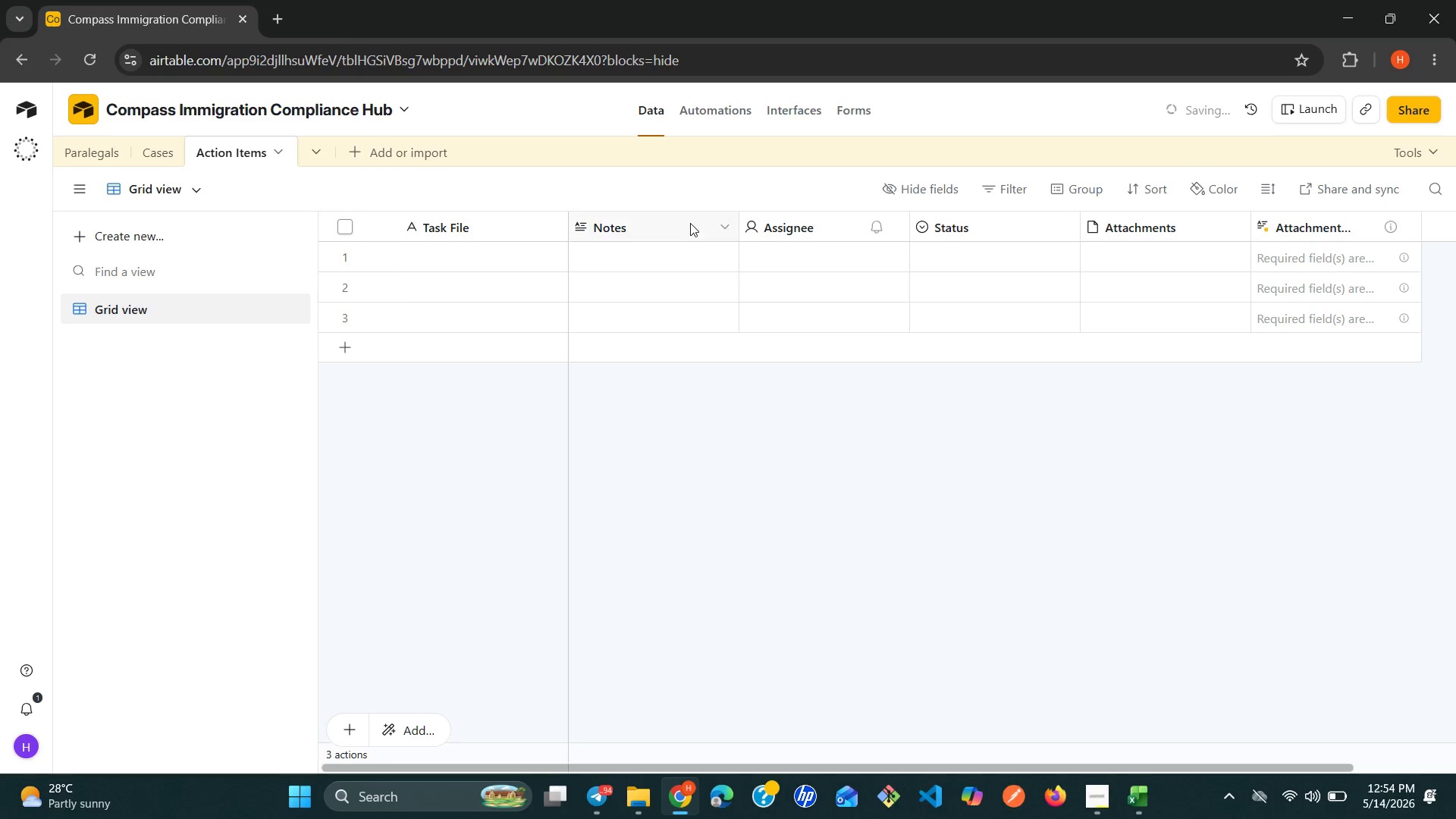 
left_click([719, 227])
 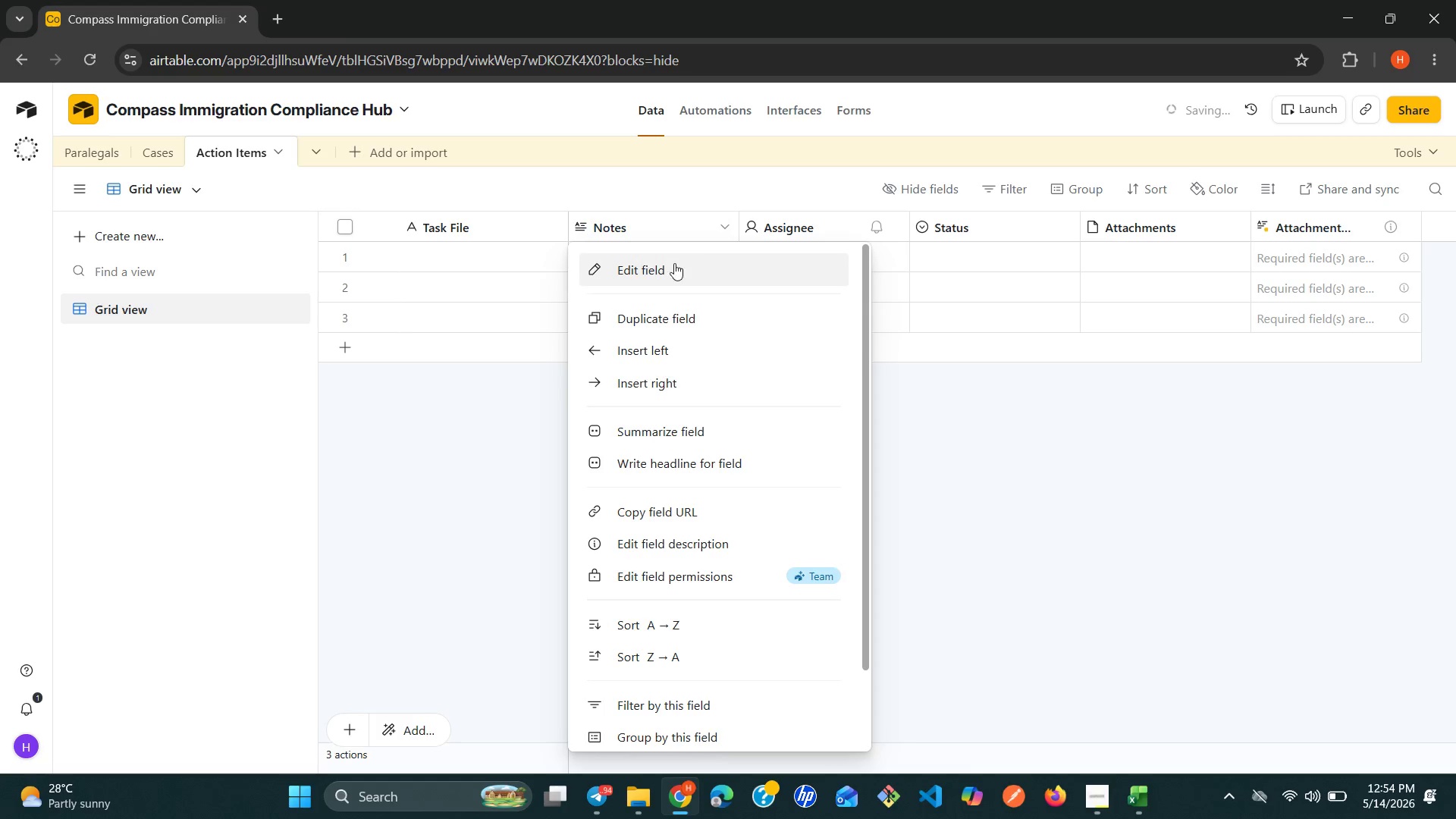 
left_click([672, 265])
 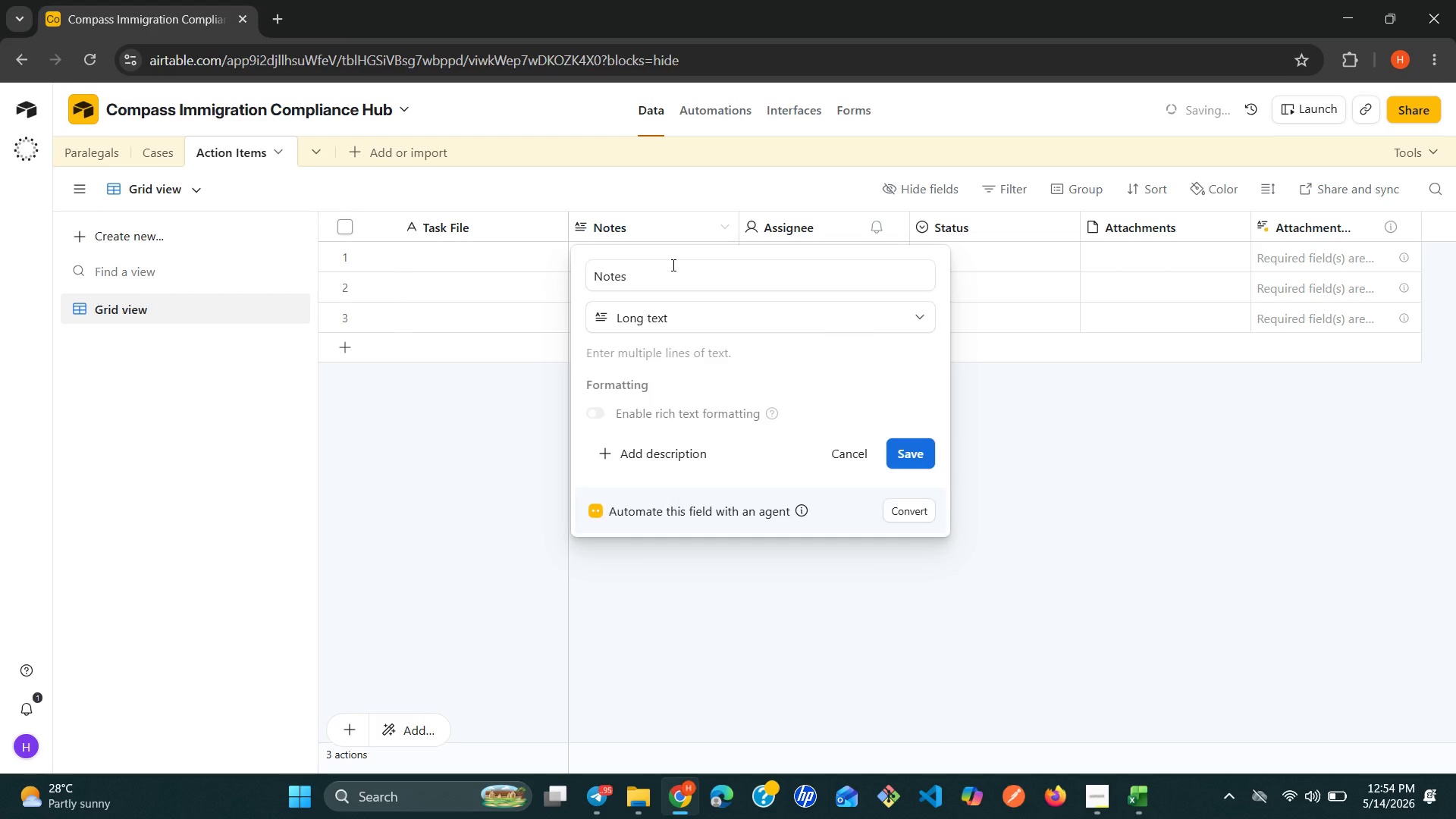 
double_click([672, 265])
 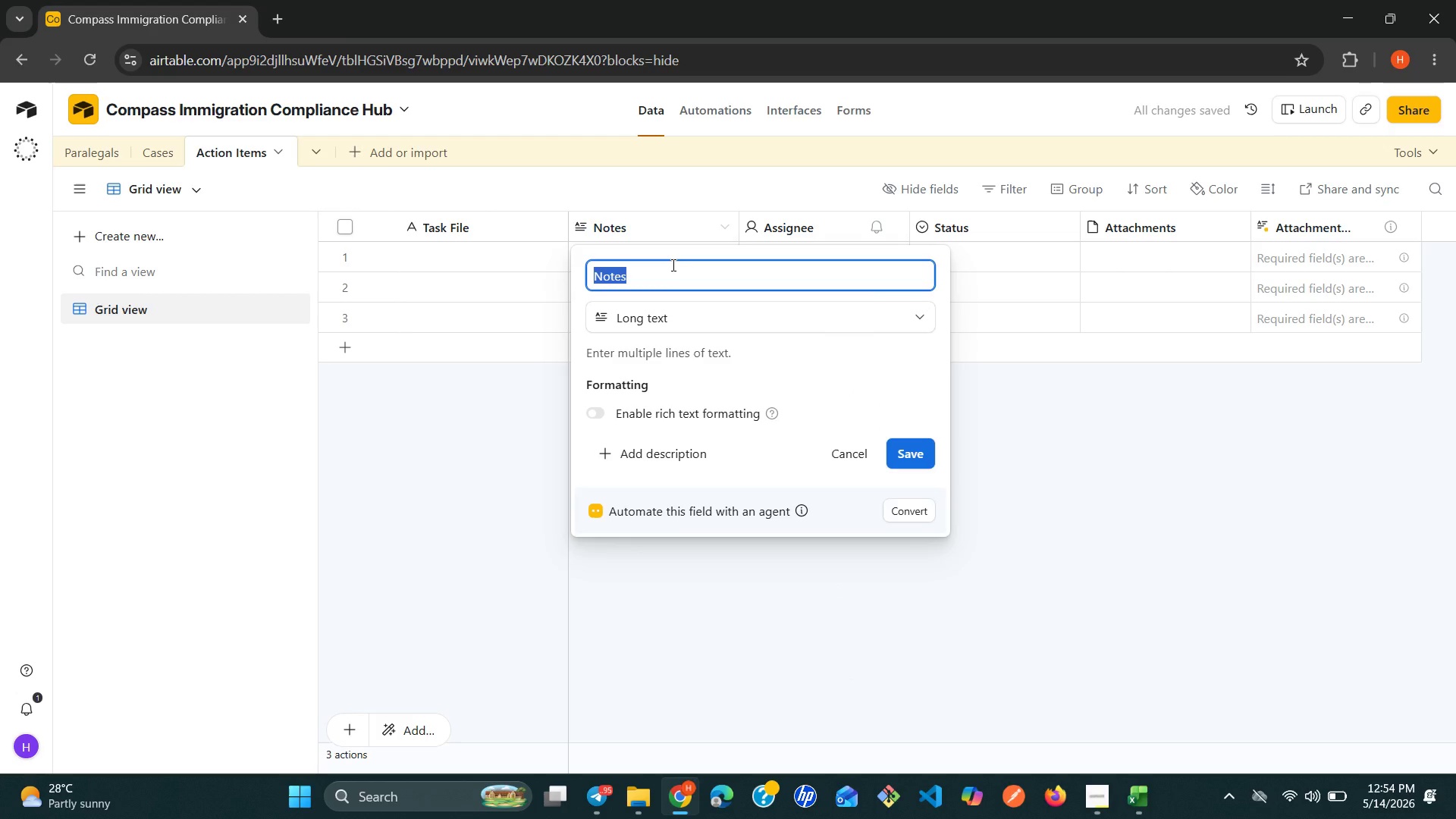 
type(Linked Case)
 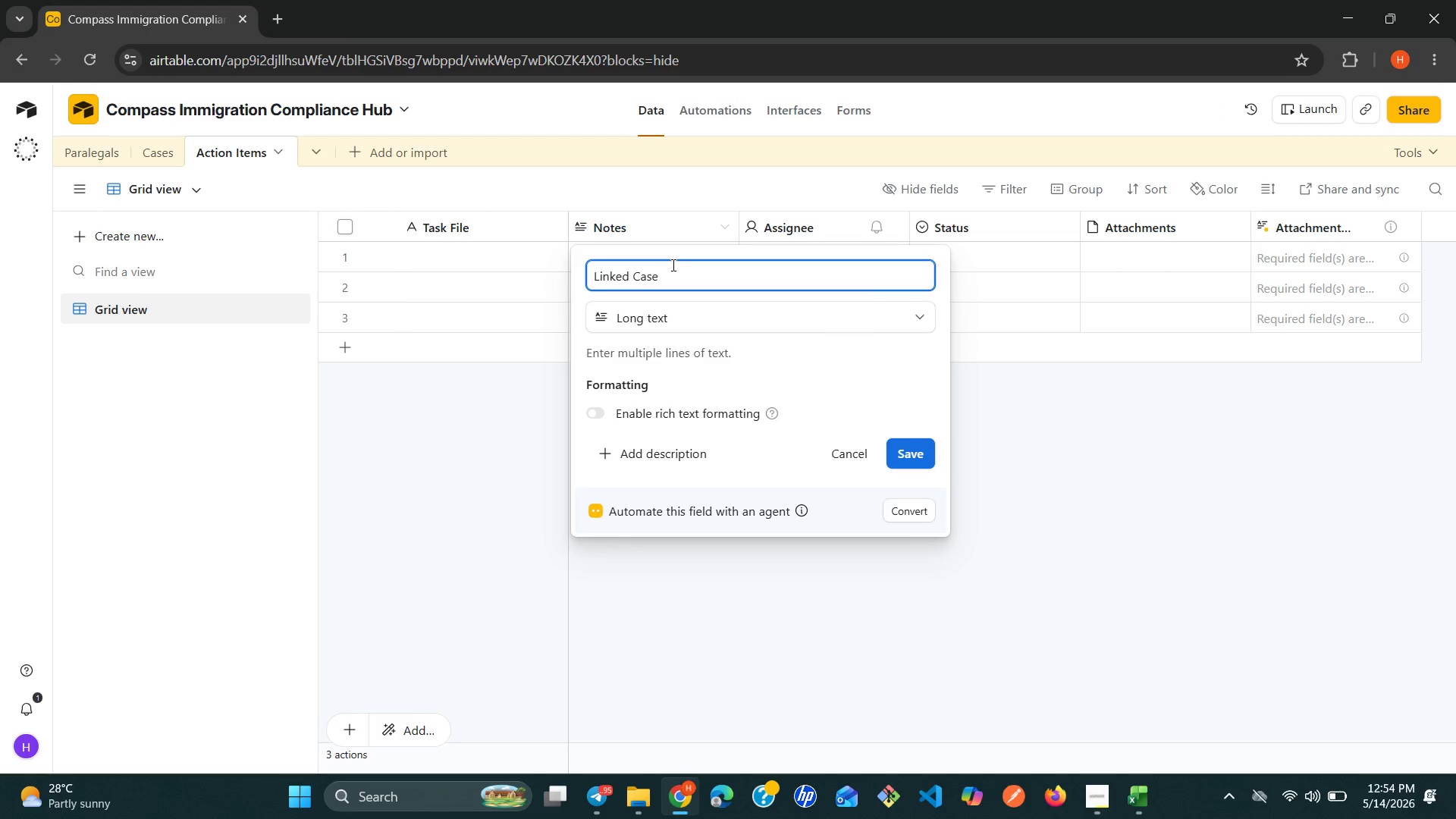 
wait(13.42)
 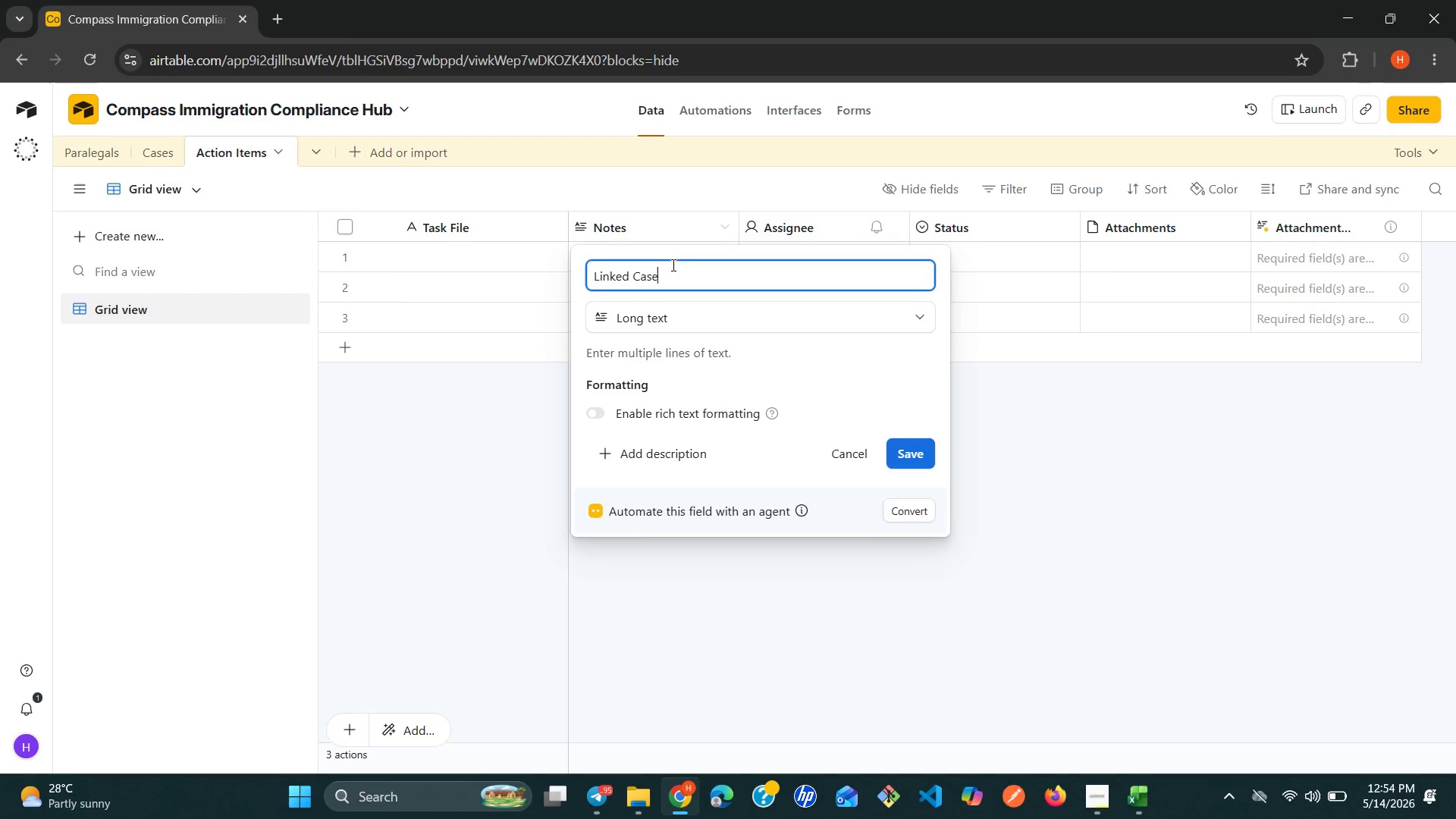 
left_click([826, 314])
 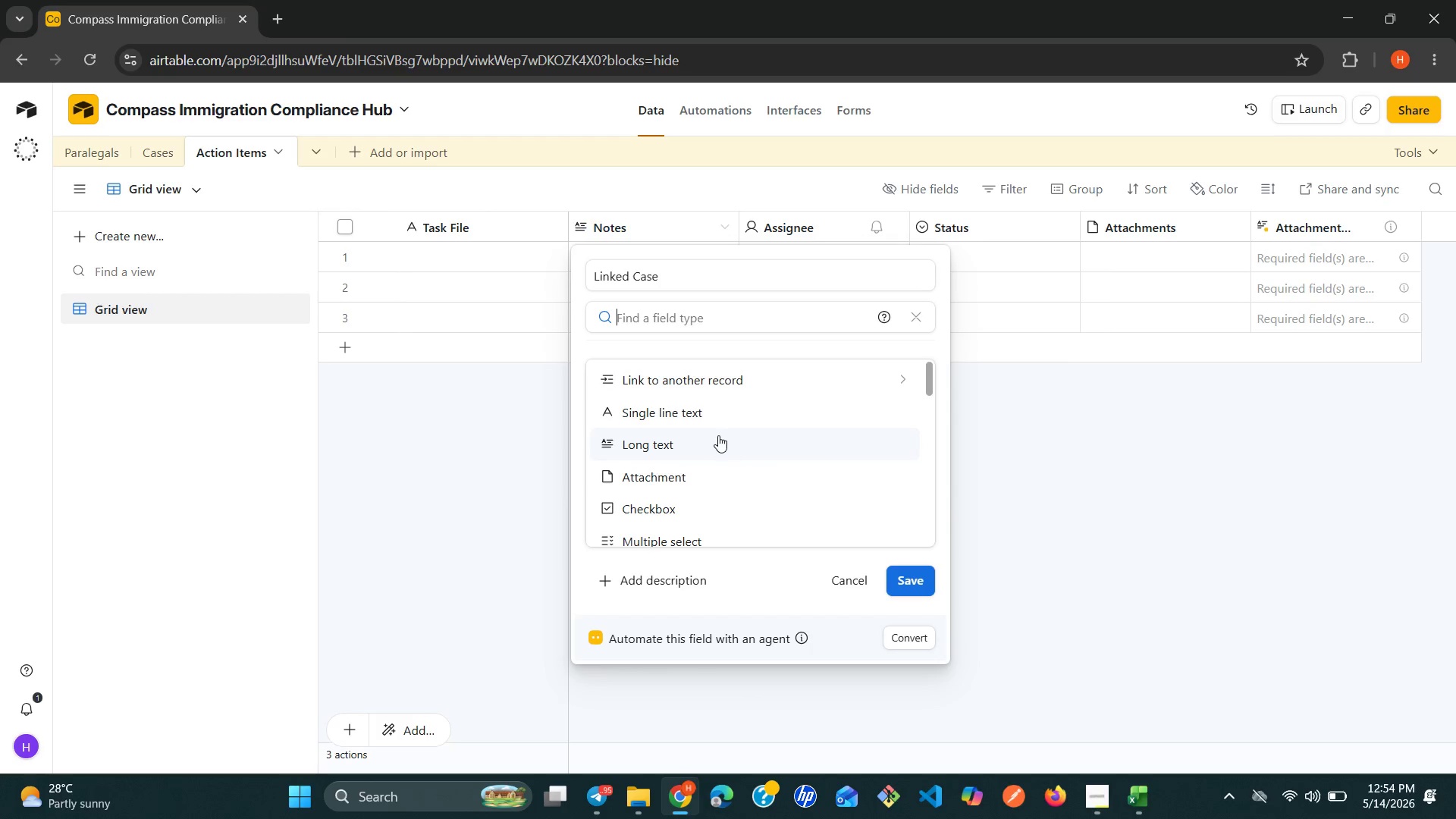 
type(lin)
 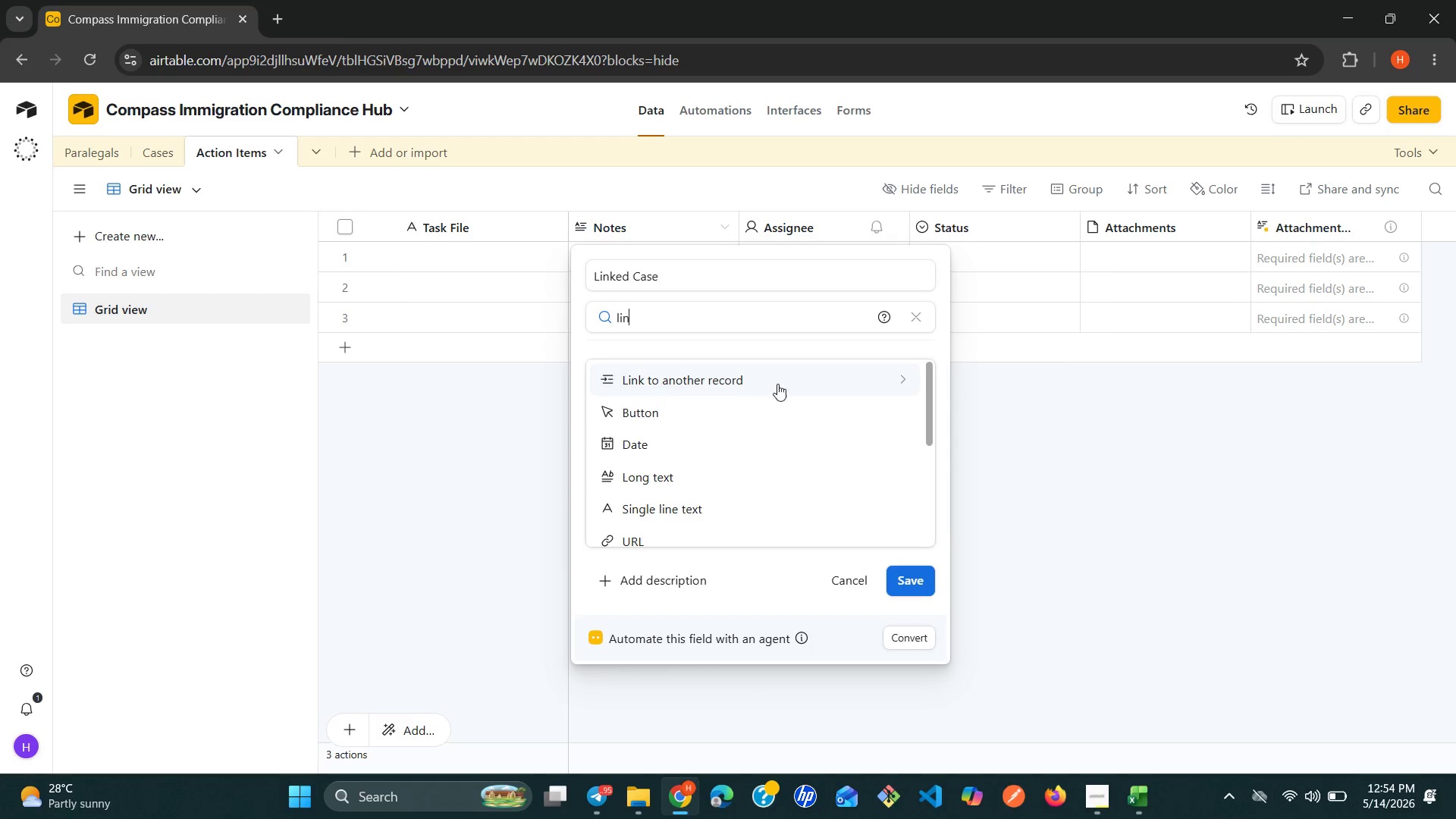 
left_click([785, 380])
 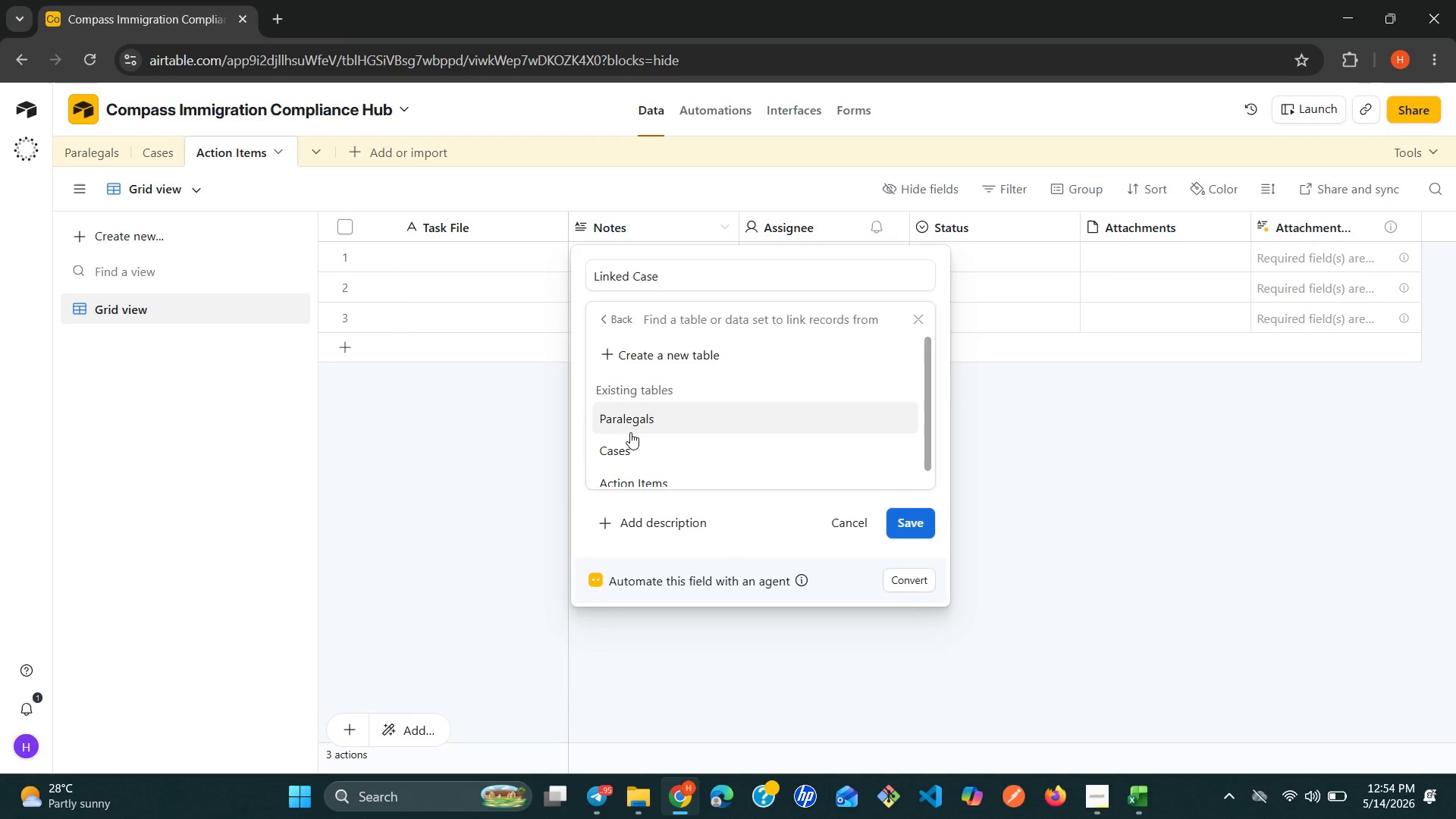 
left_click([626, 440])
 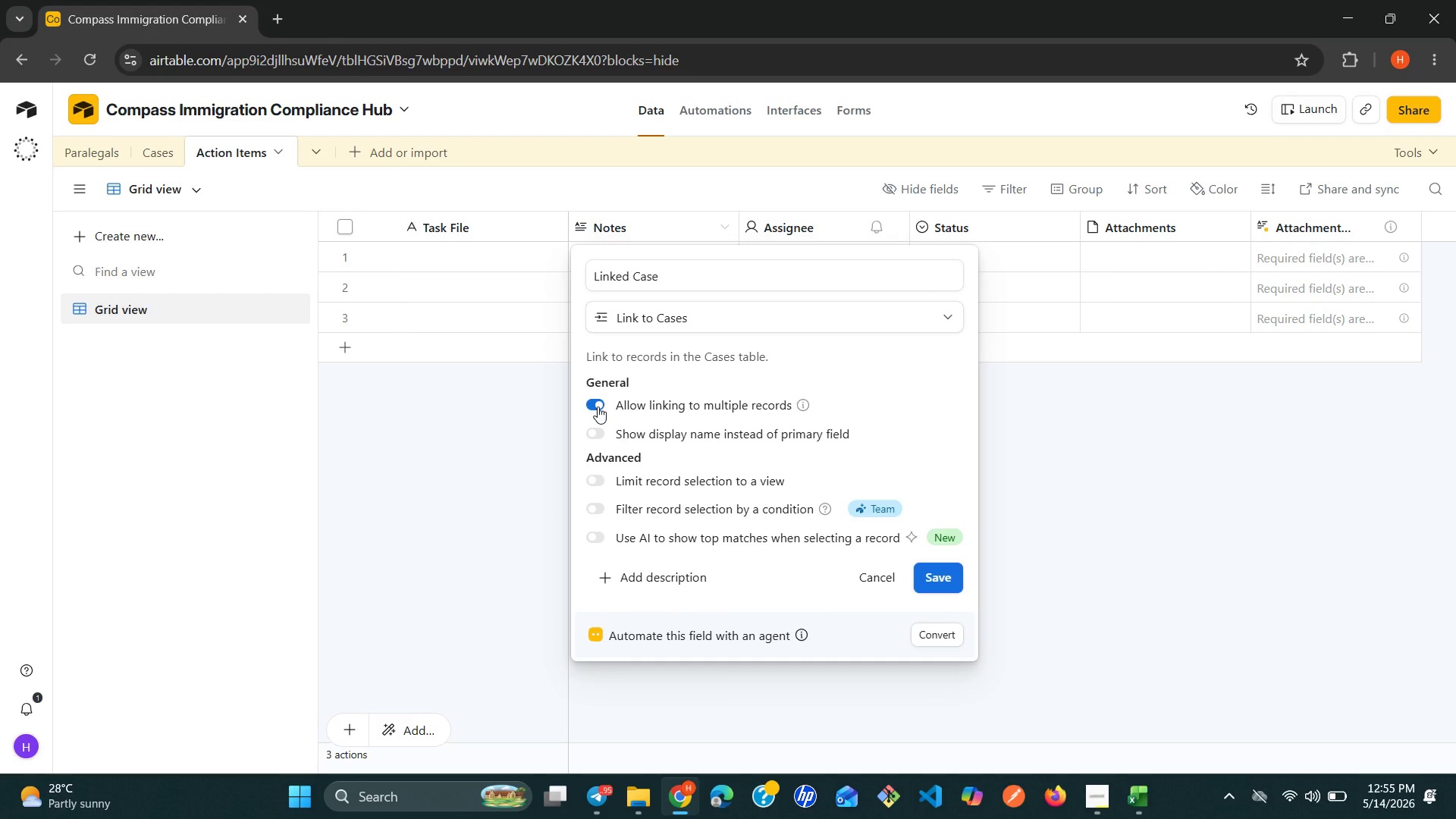 
left_click([598, 406])
 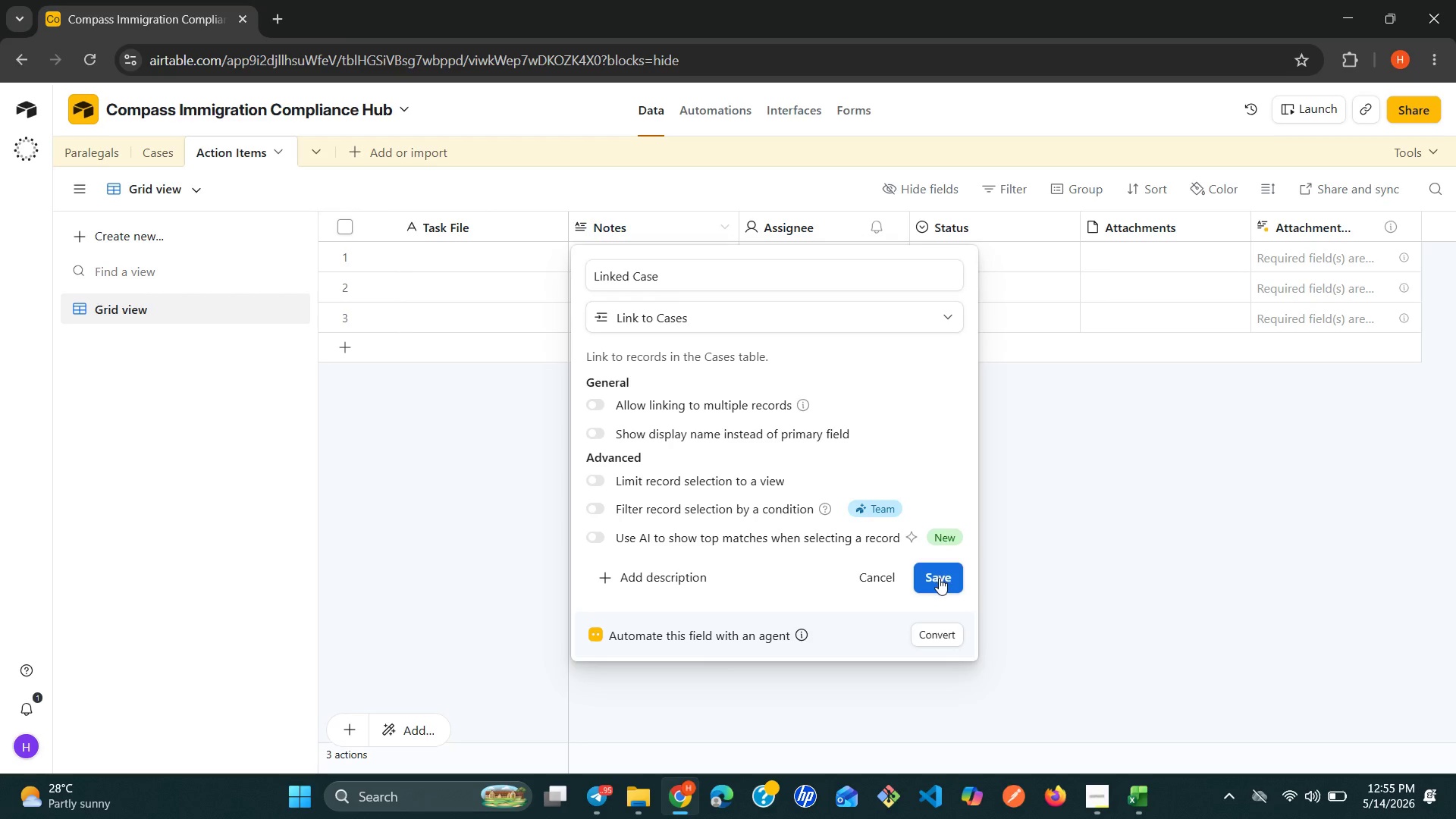 
left_click([939, 579])
 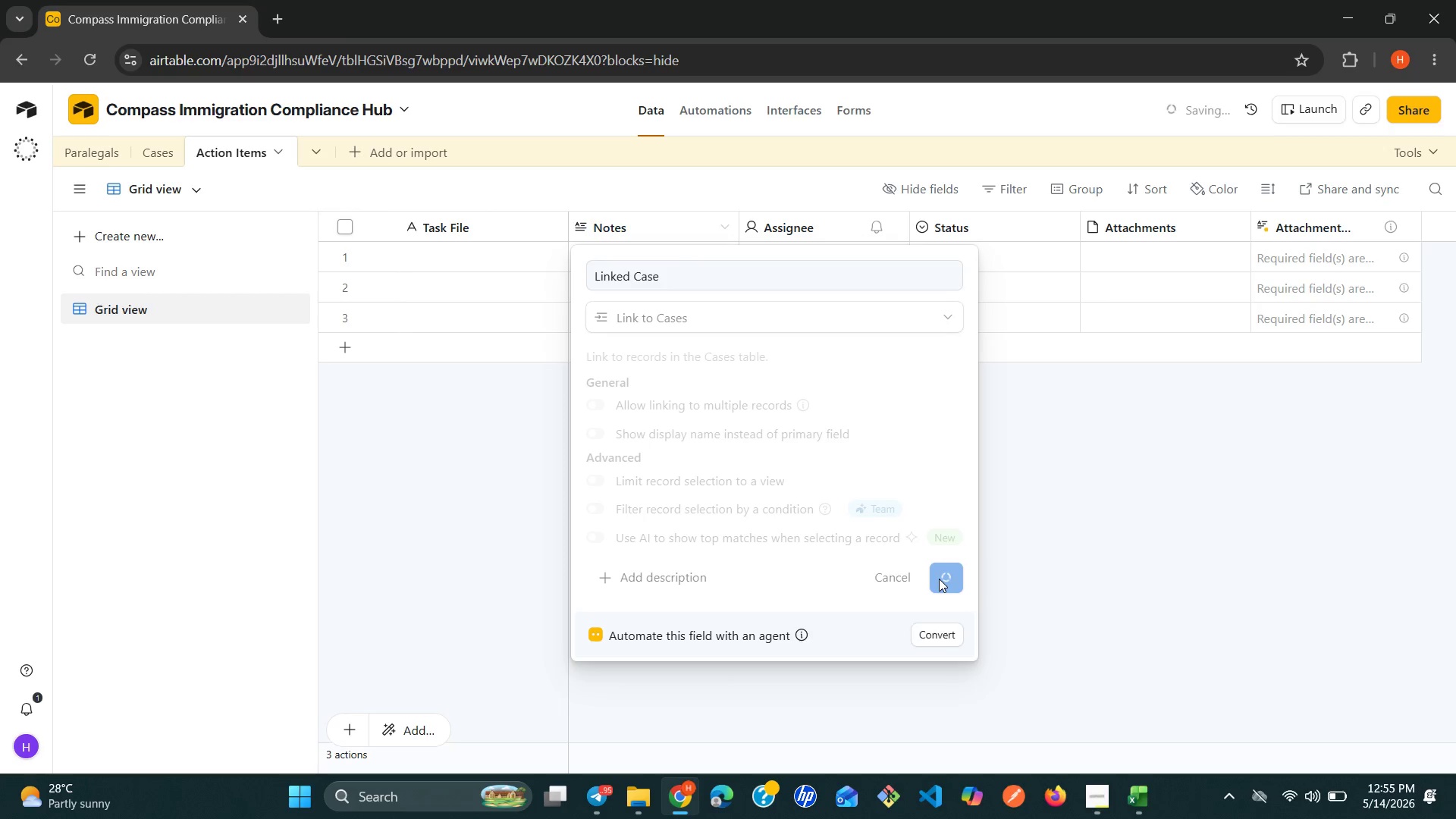 
wait(11.64)
 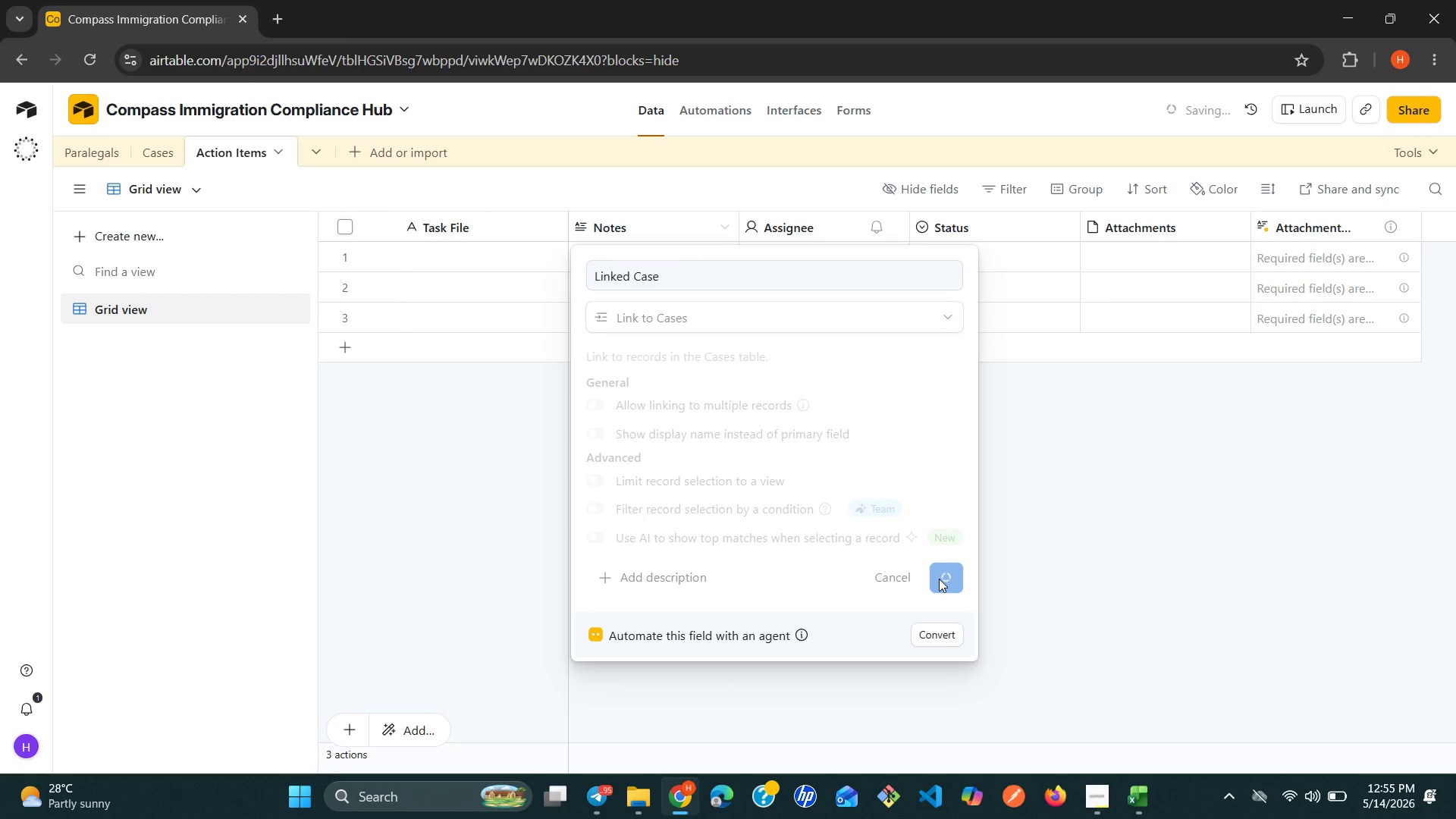 
left_click([858, 686])
 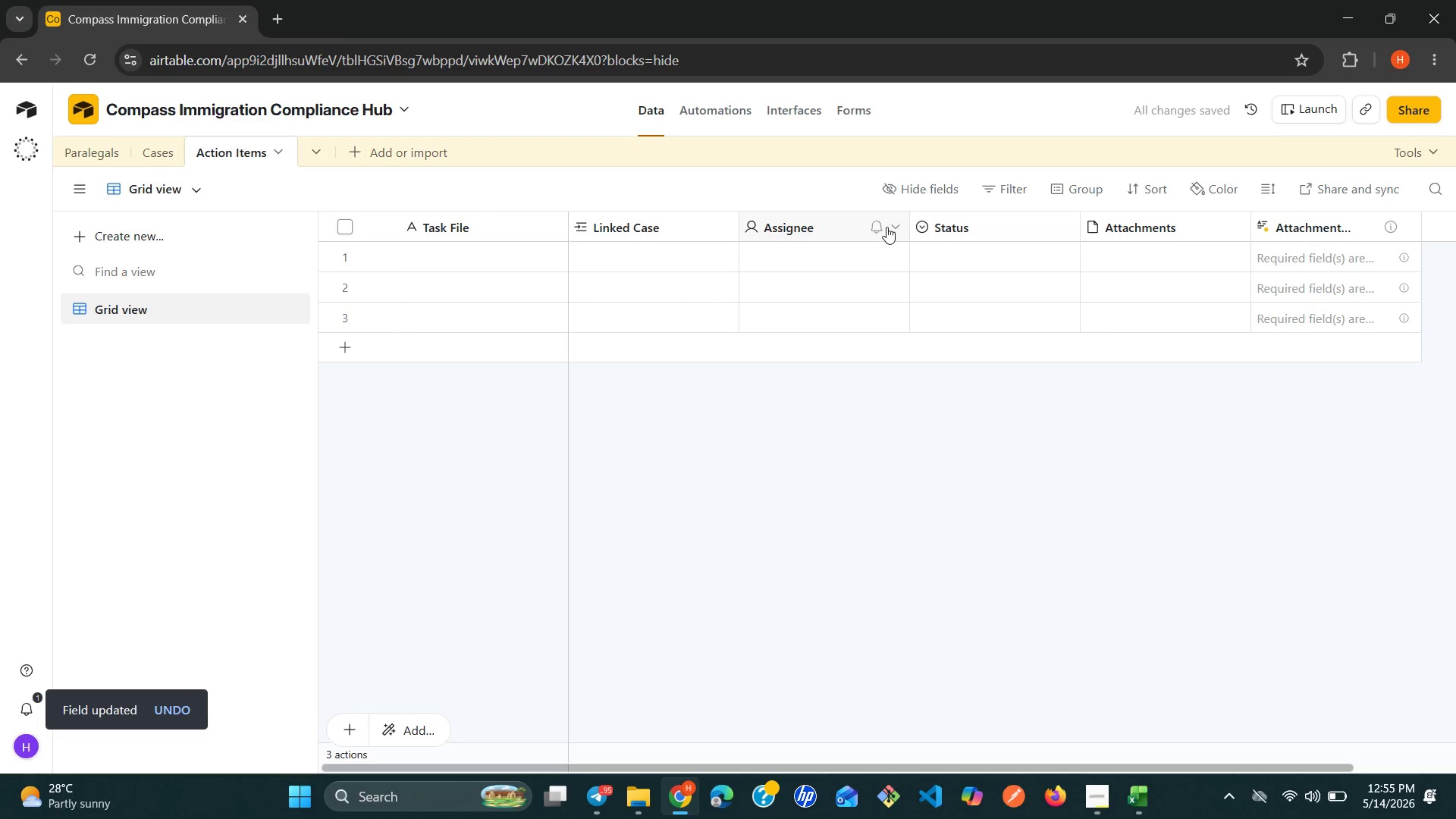 
right_click([892, 221])
 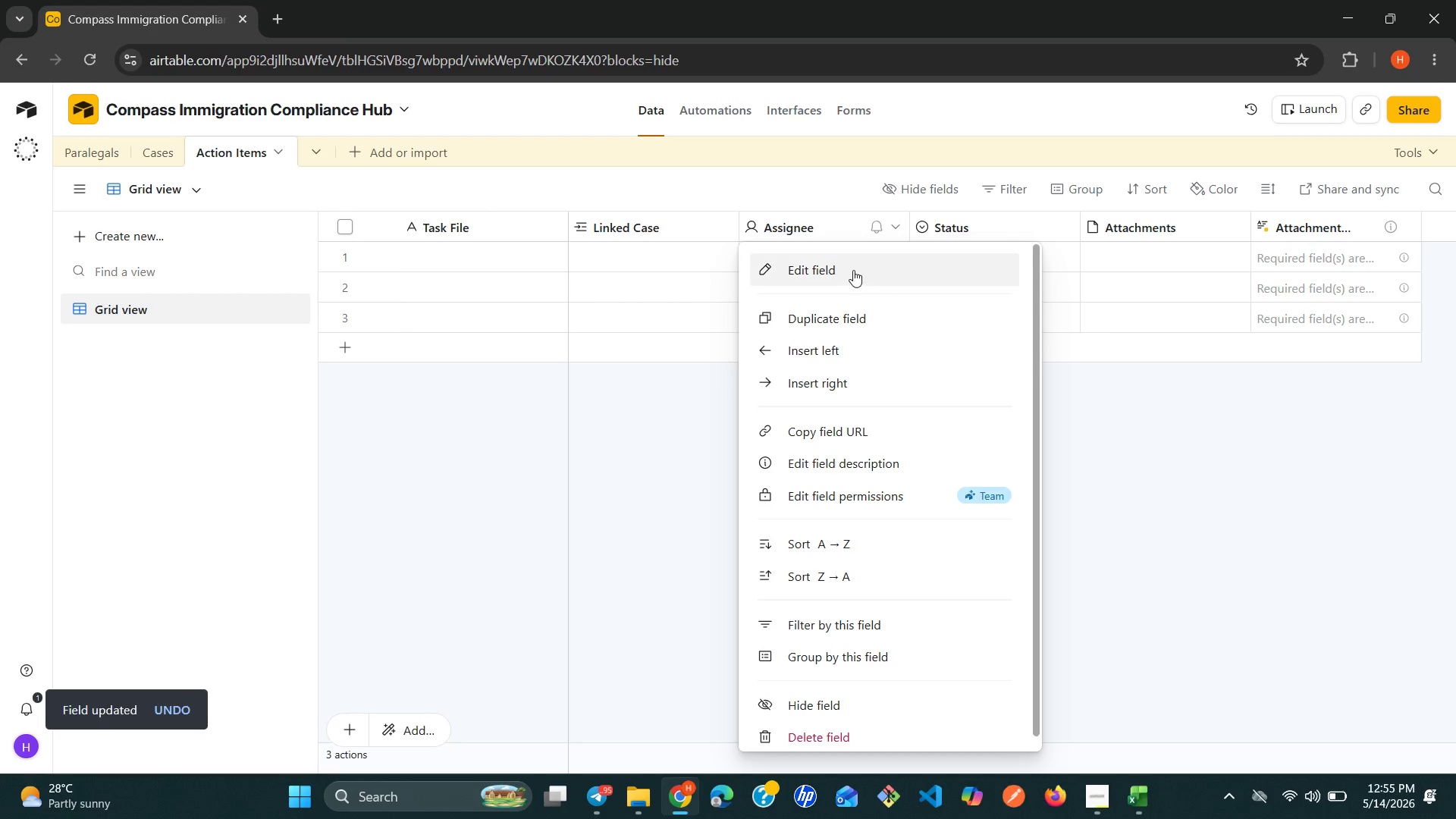 
left_click([852, 271])
 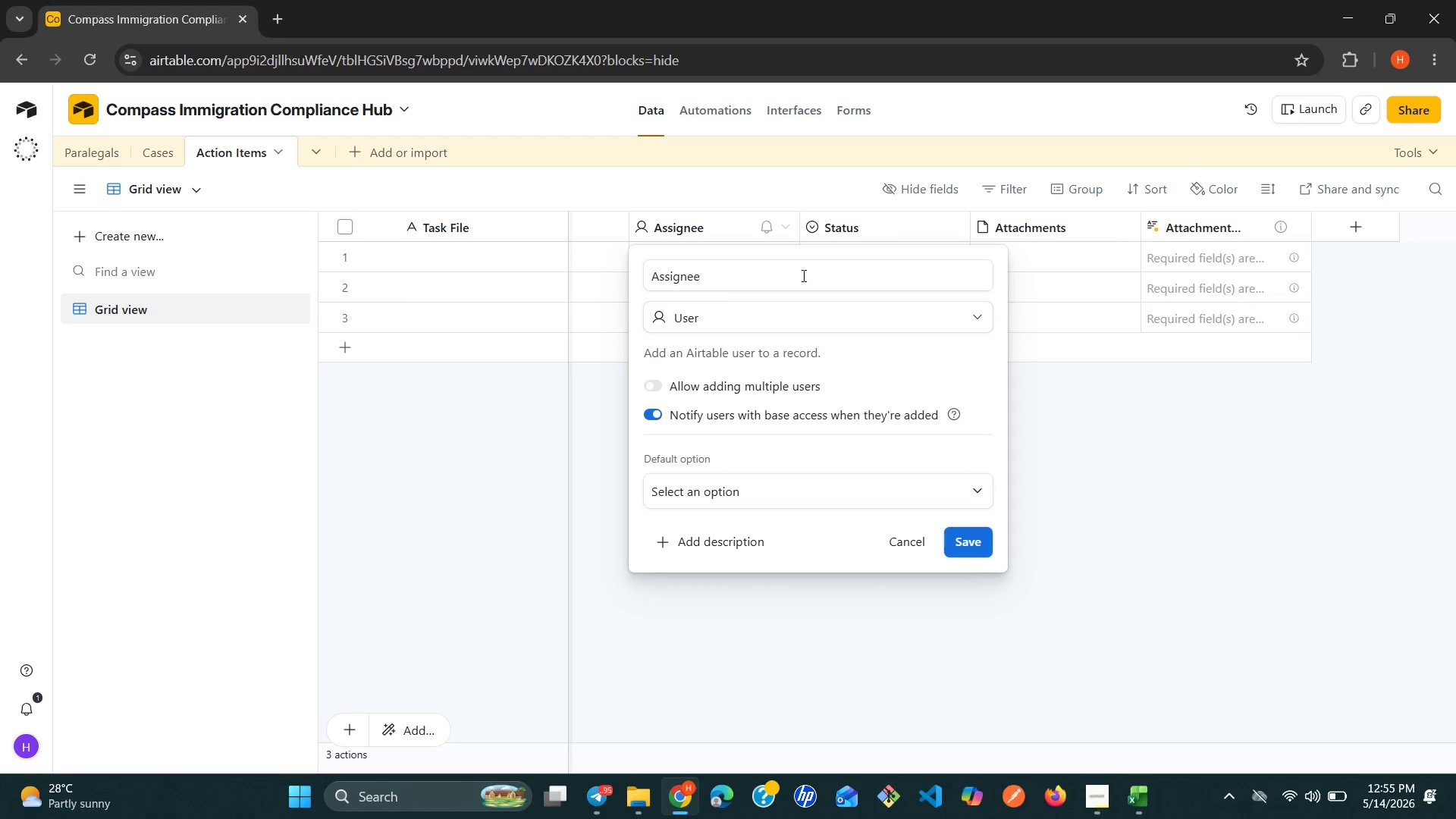 
double_click([802, 275])
 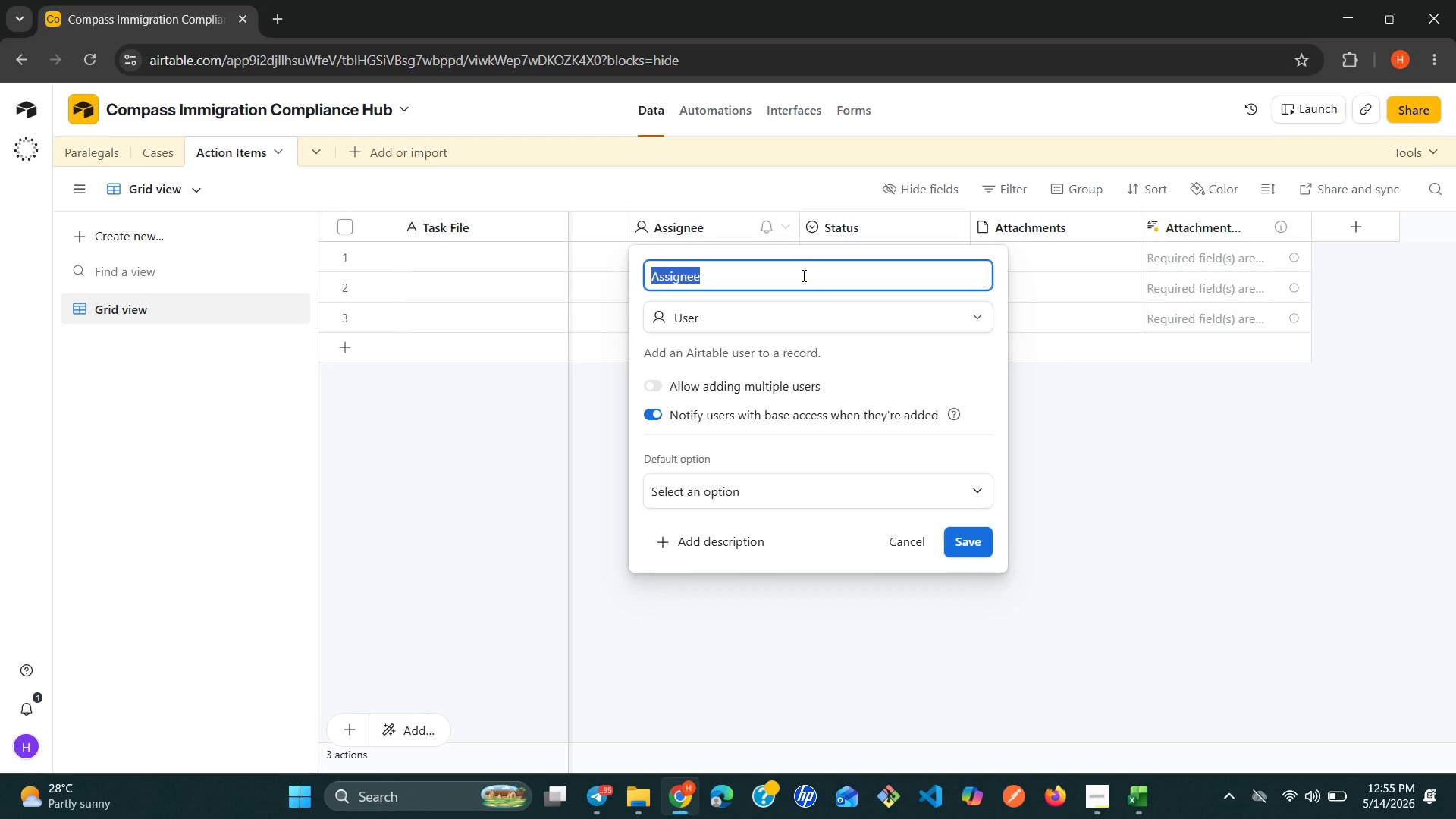 
type(Assigned t)
key(Backspace)
type(To)
 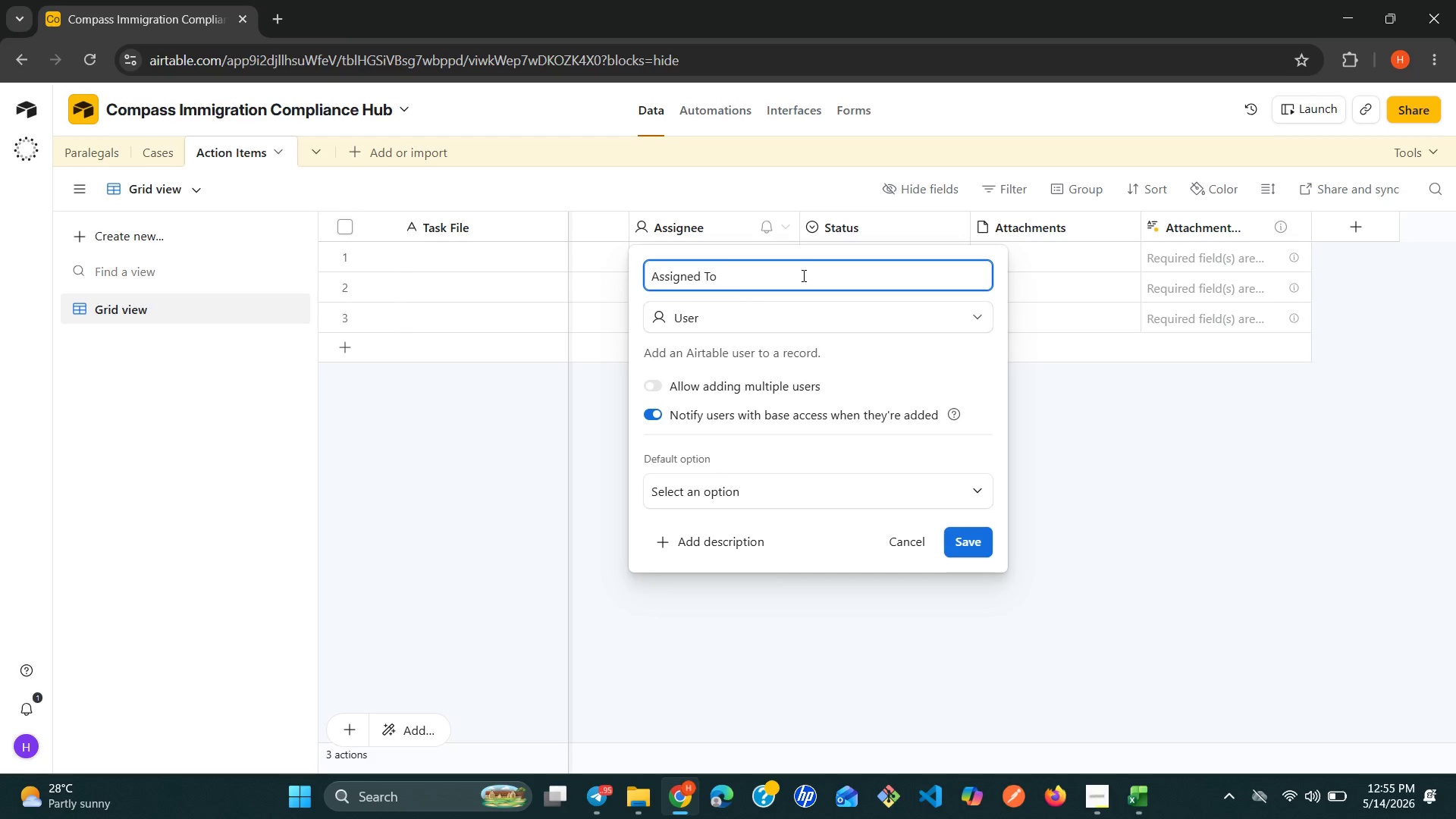 
left_click([802, 329])
 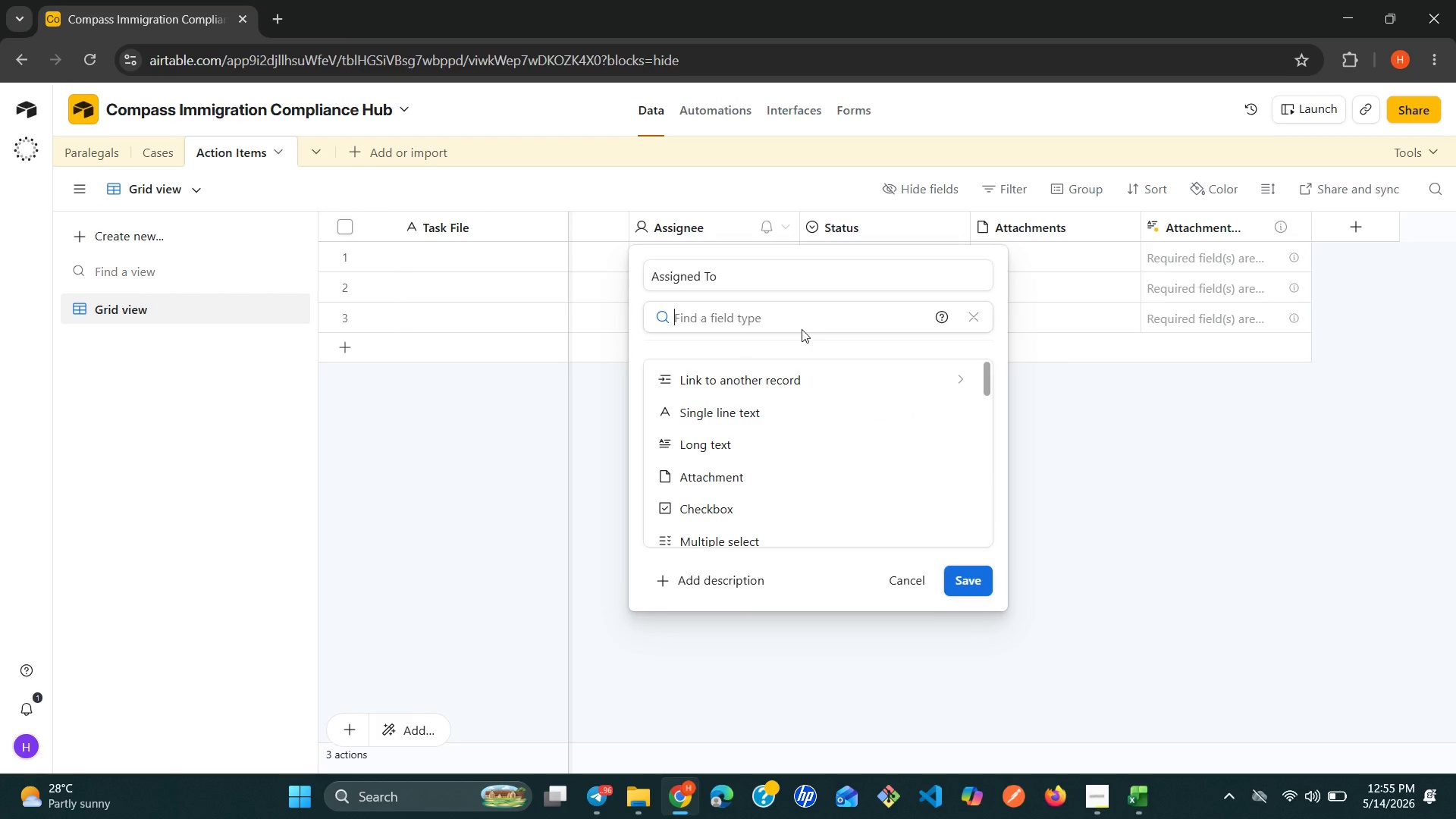 
left_click([880, 371])
 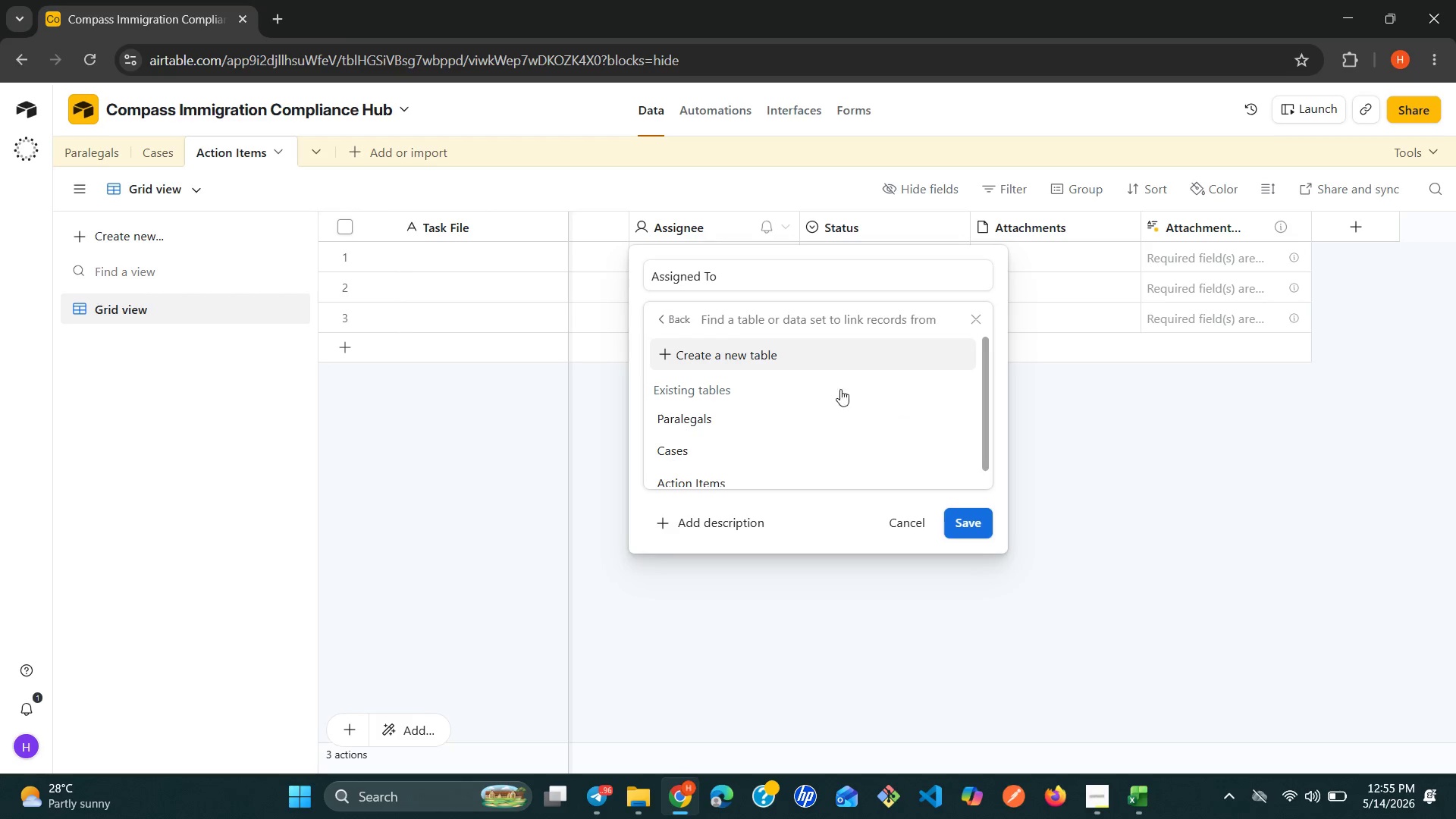 
left_click([749, 413])
 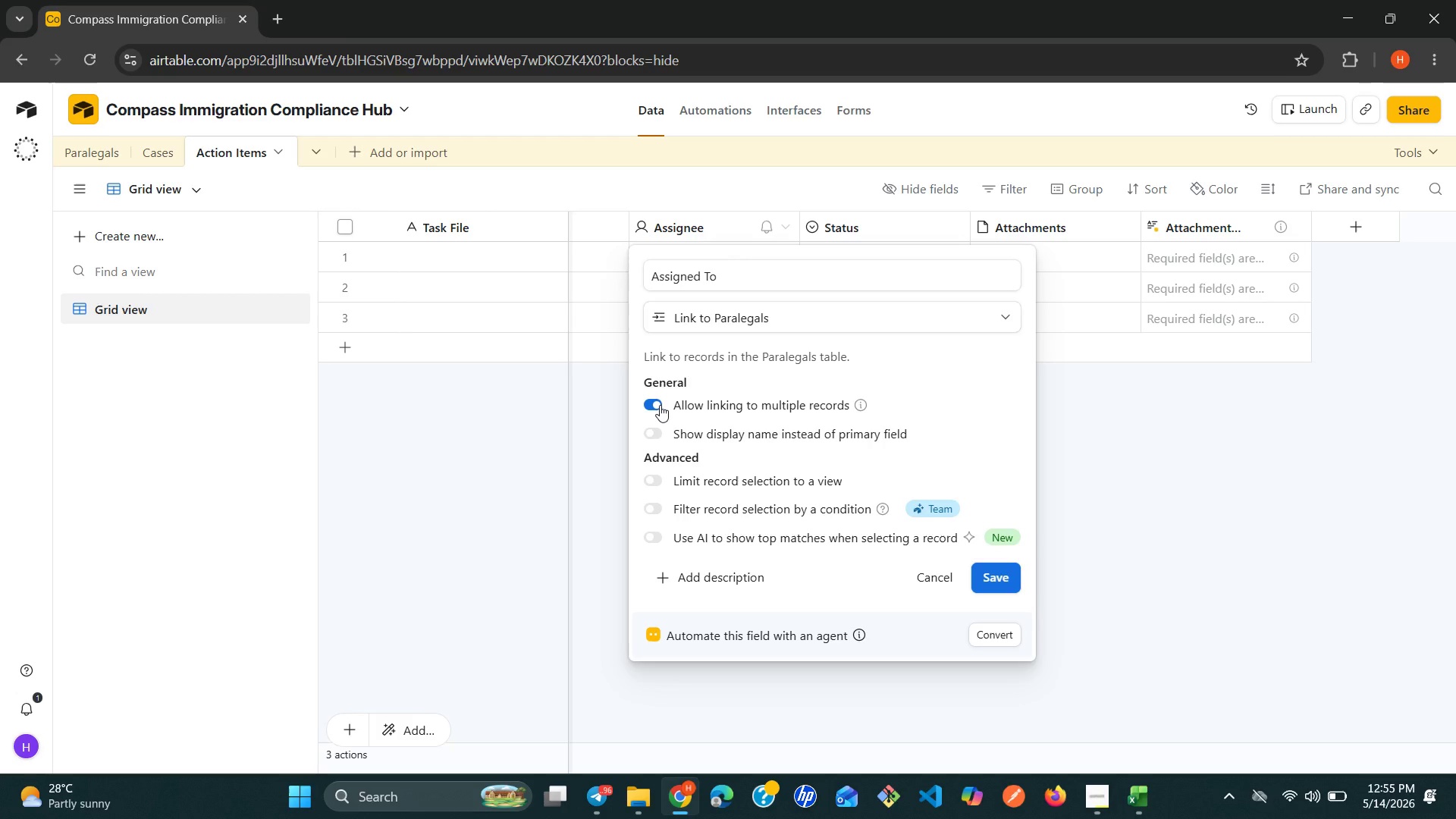 
left_click([660, 405])
 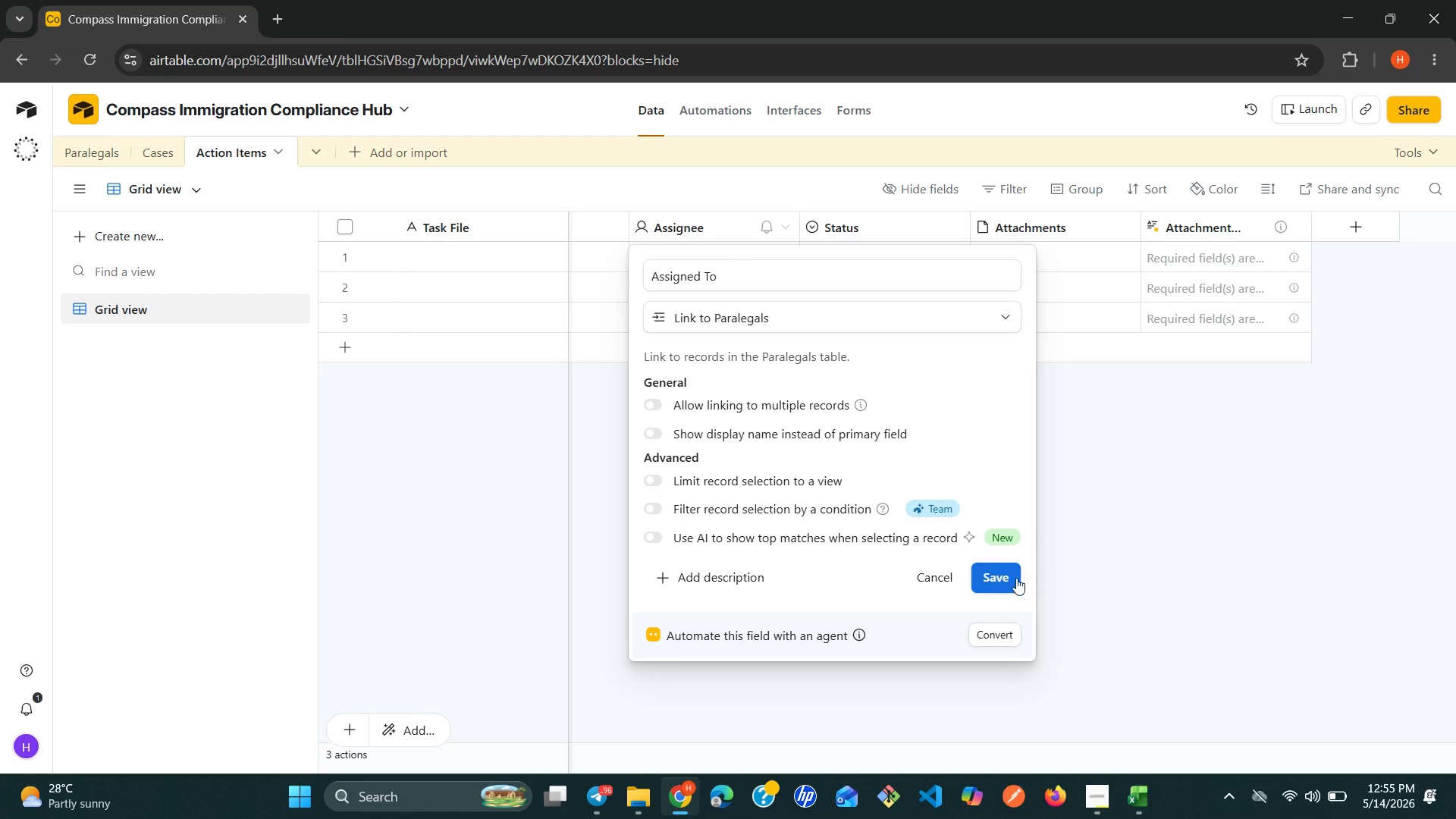 
left_click([1005, 578])
 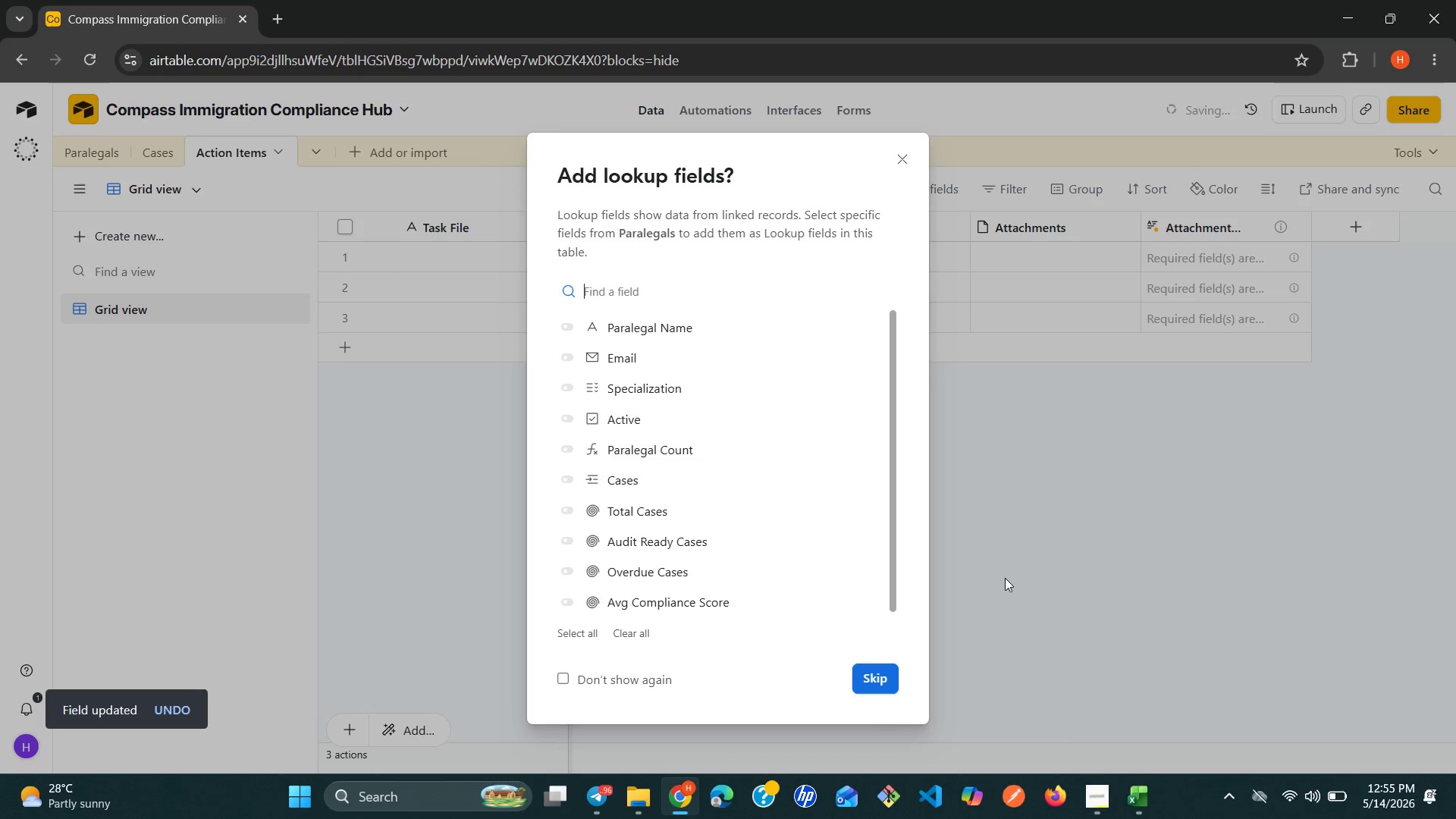 
wait(6.05)
 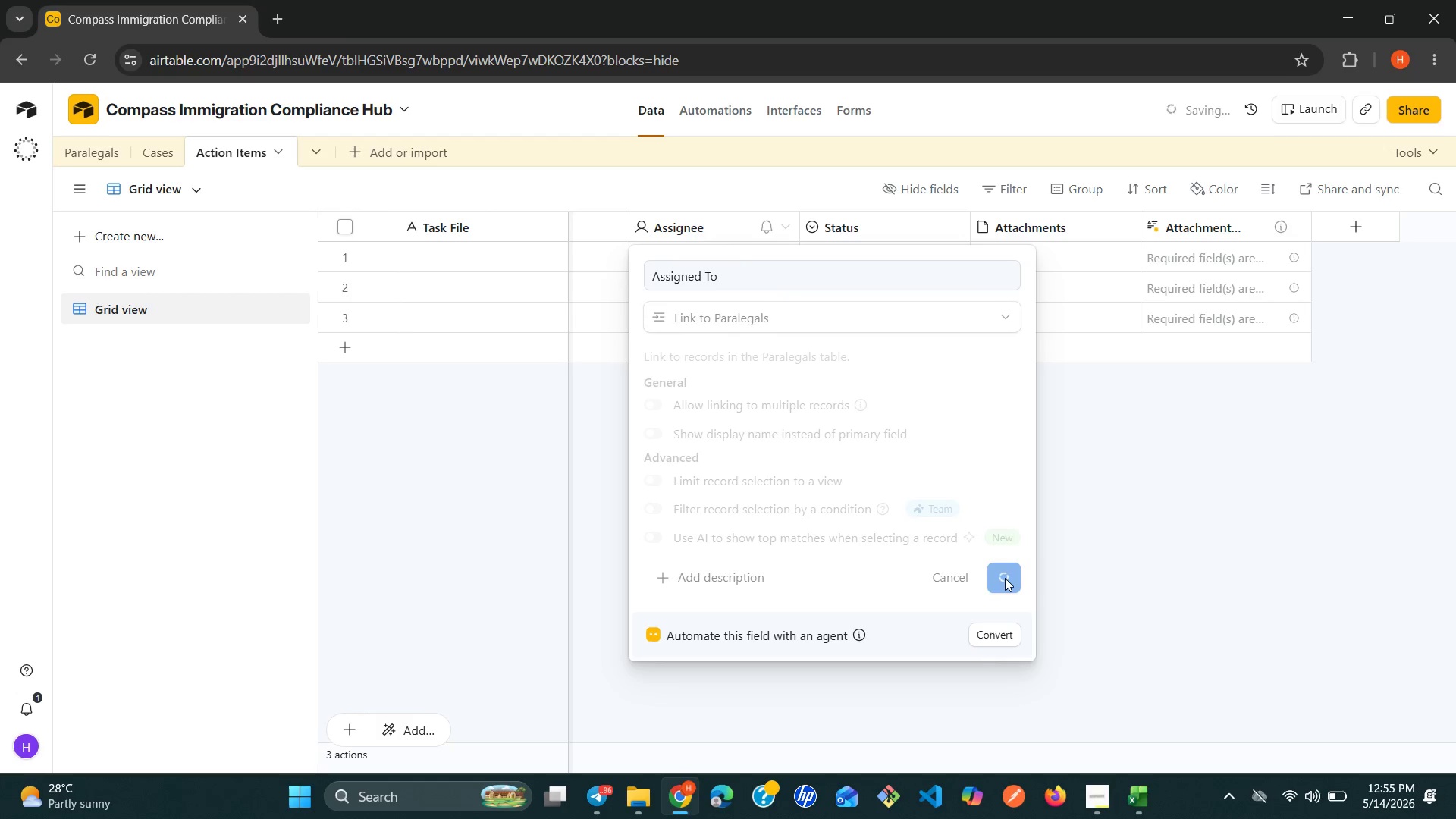 
left_click([880, 673])
 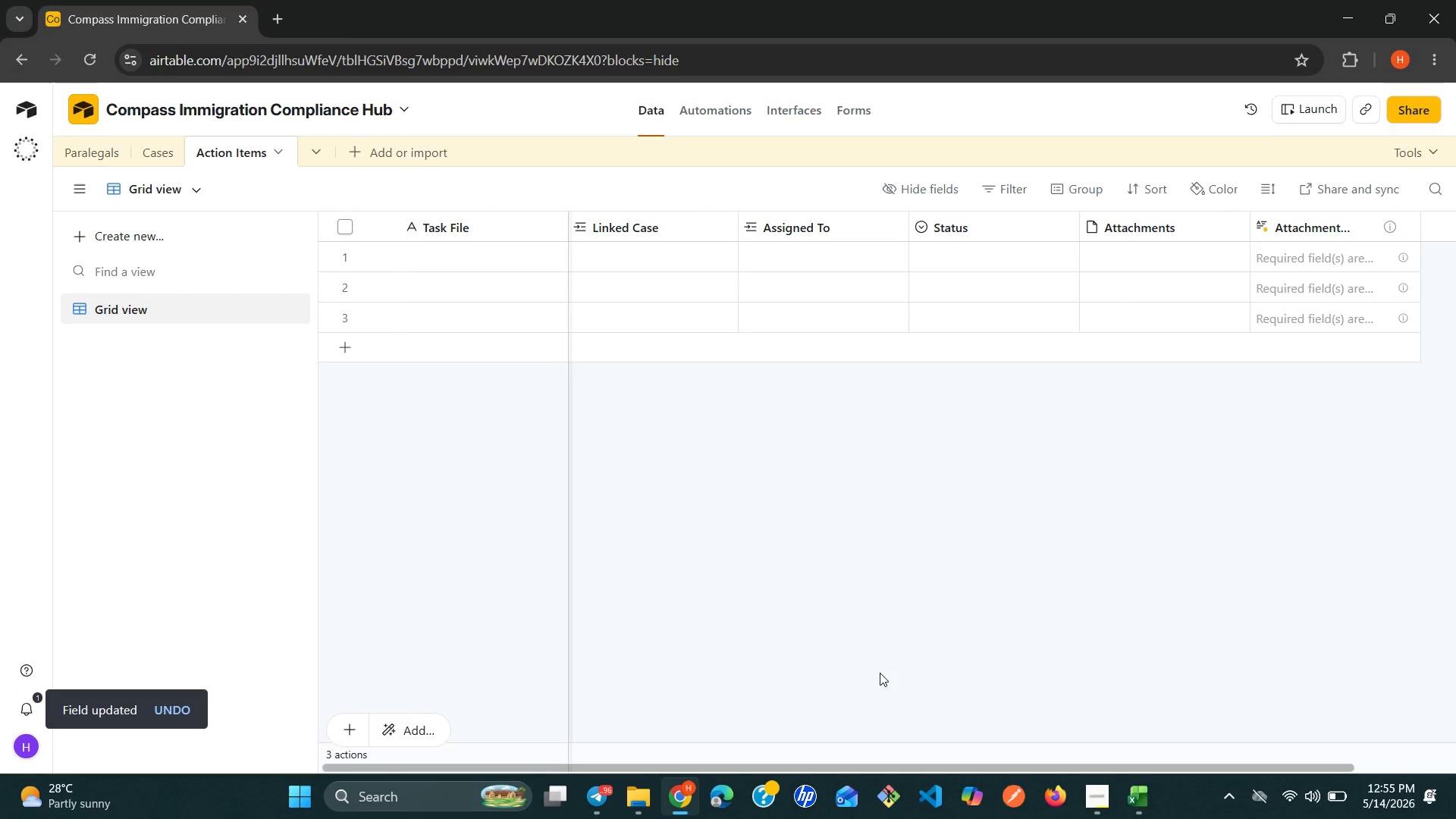 
wait(10.08)
 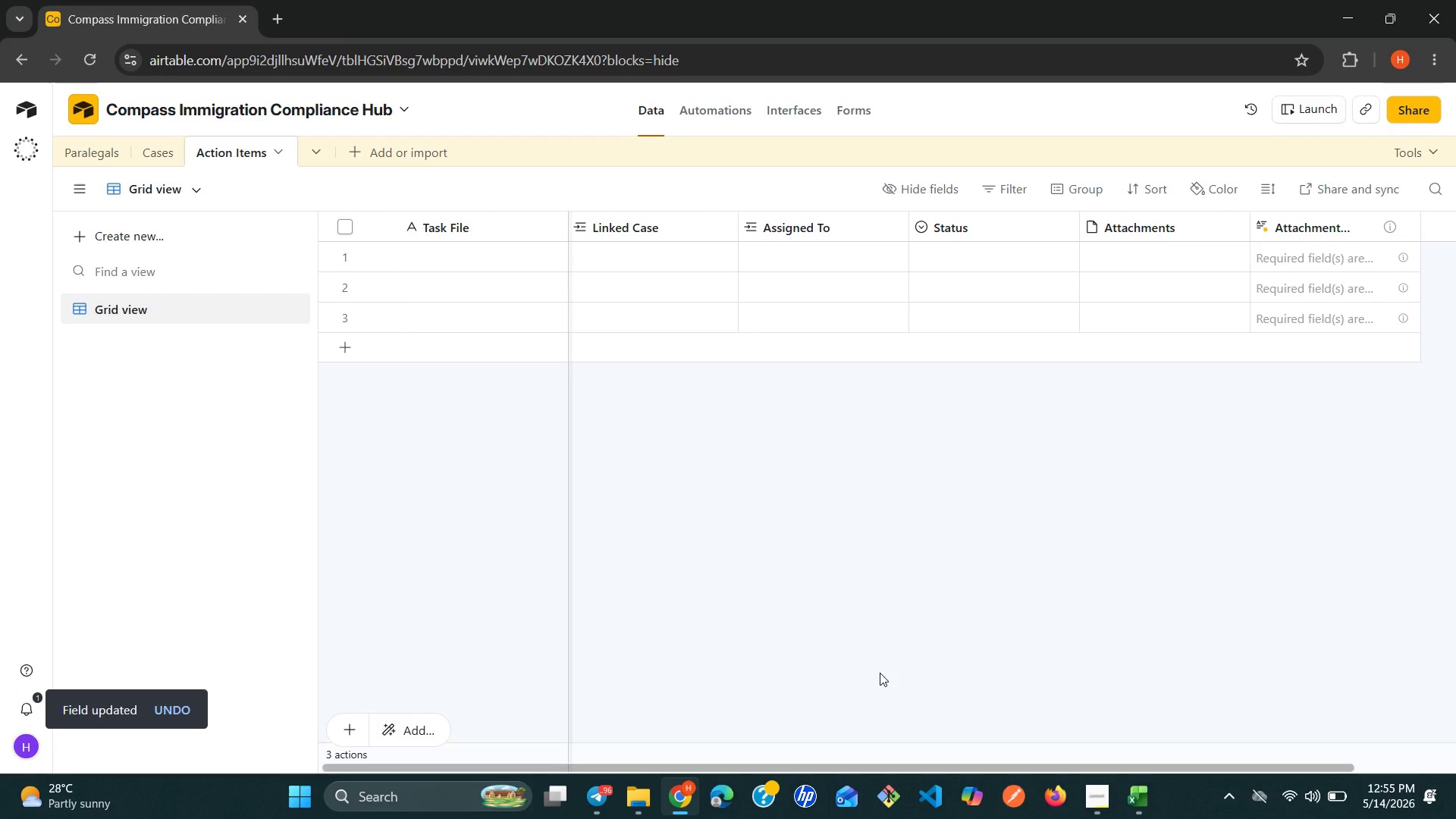 
left_click([1053, 232])
 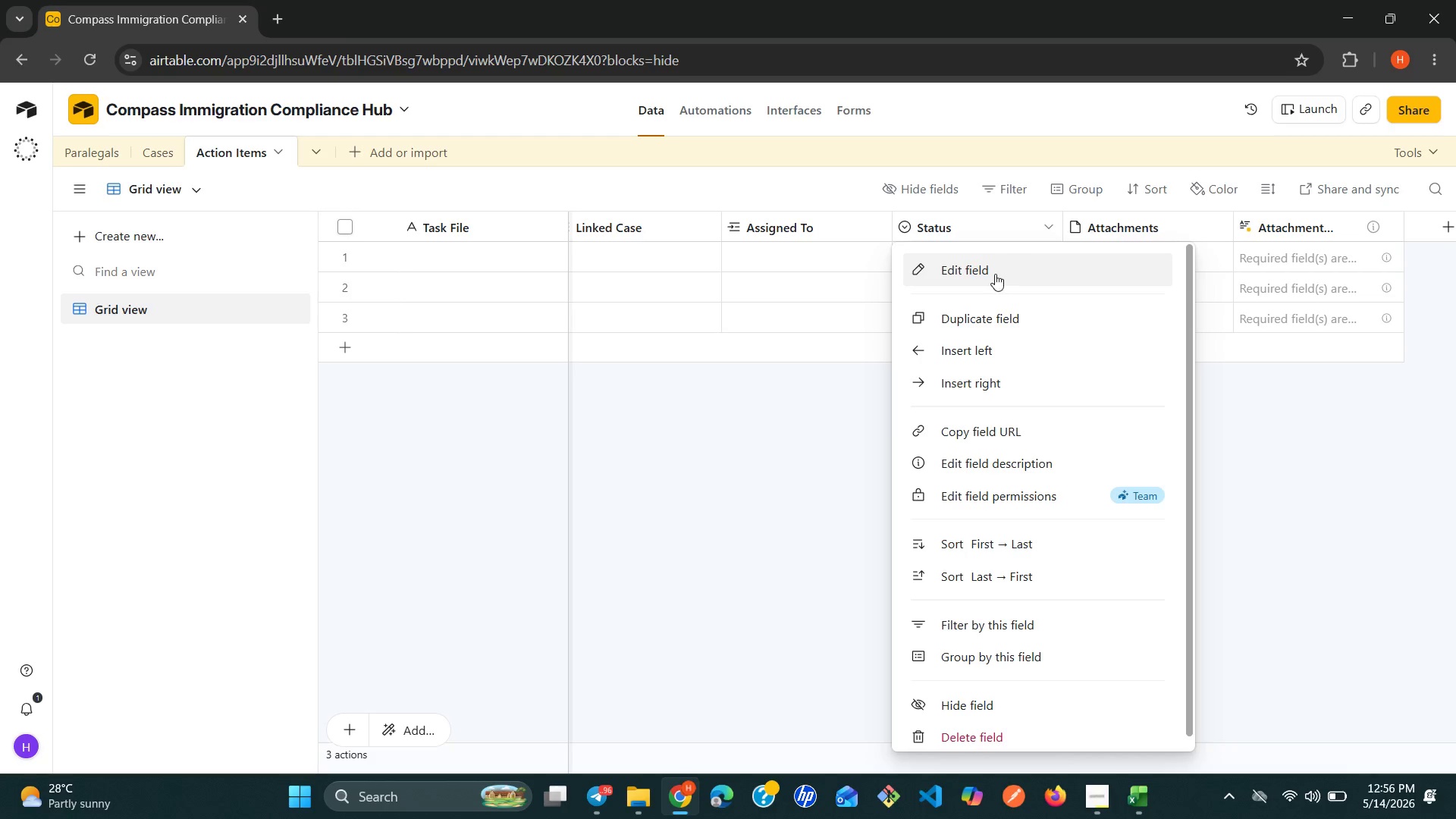 
left_click([993, 274])
 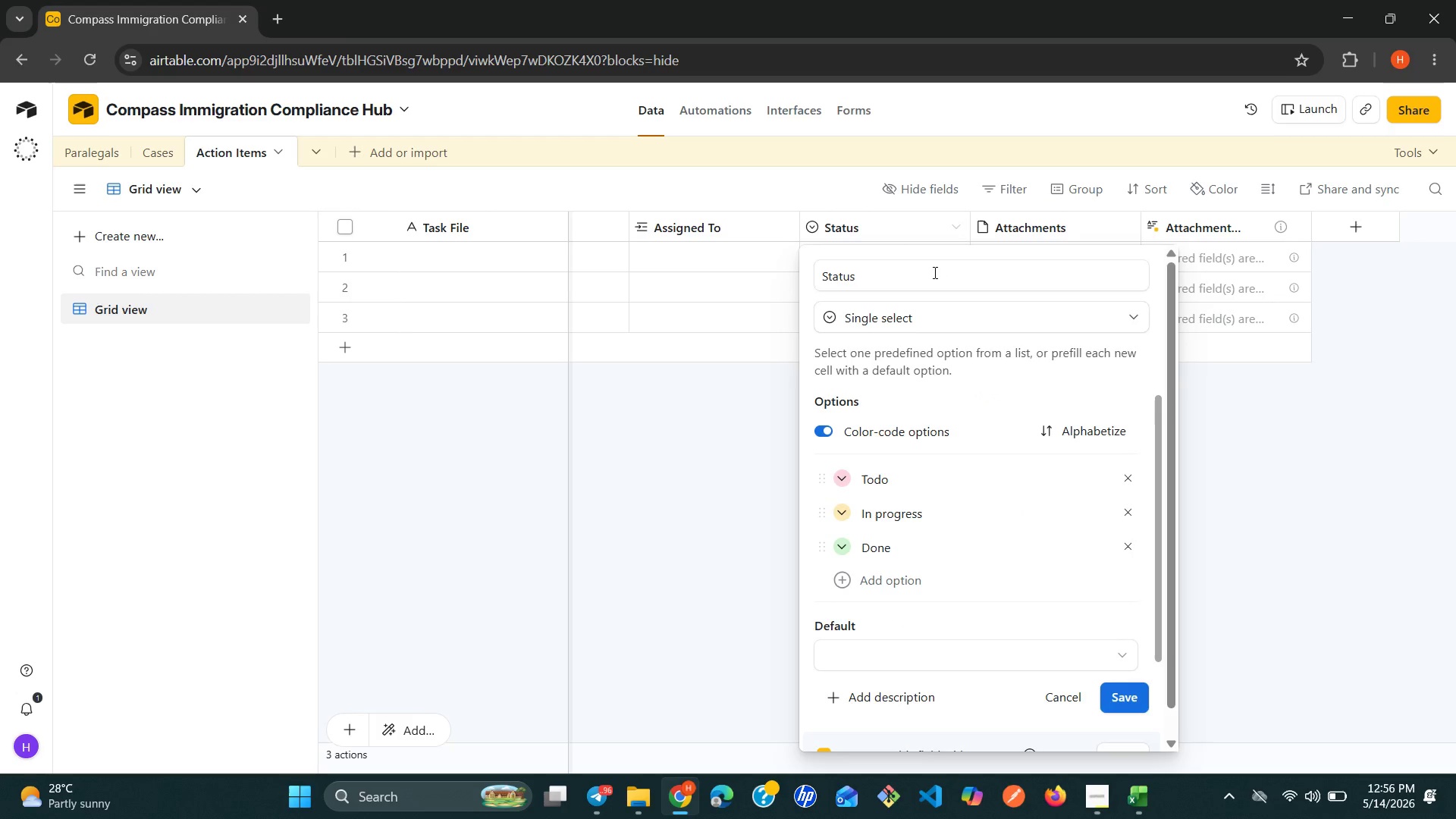 
double_click([934, 272])
 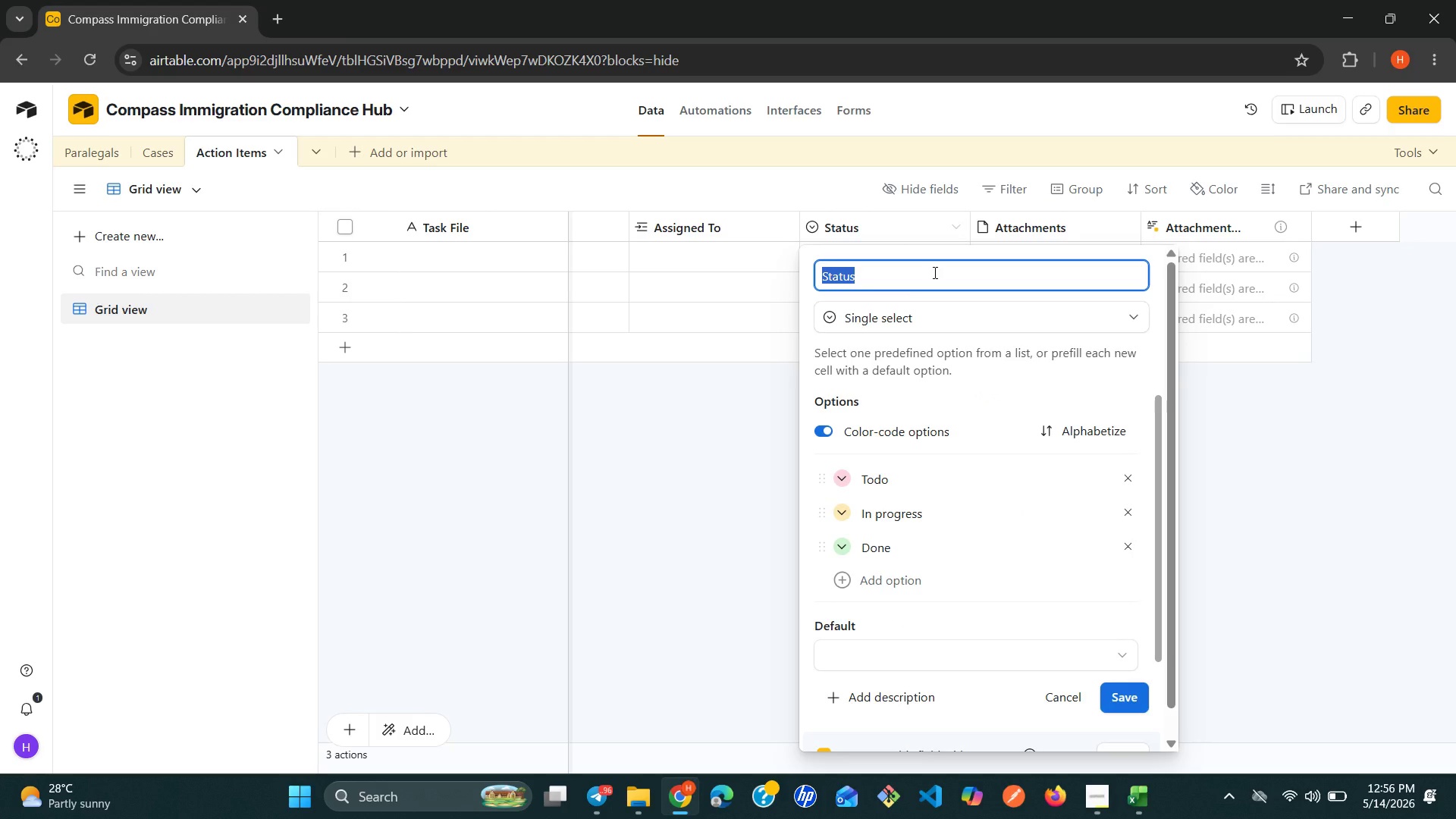 
triple_click([934, 272])
 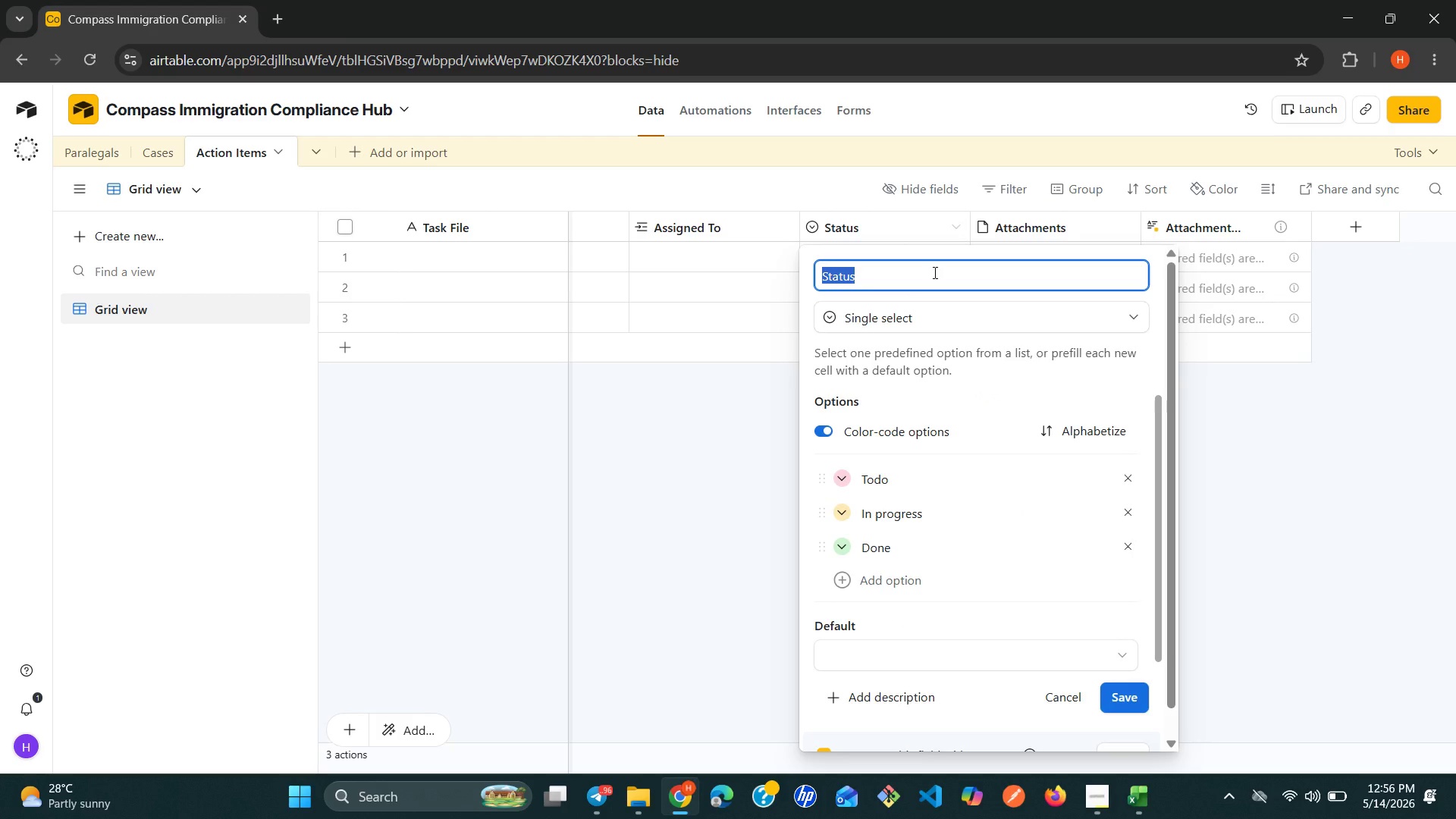 
type(Document Needed )
key(Backspace)
 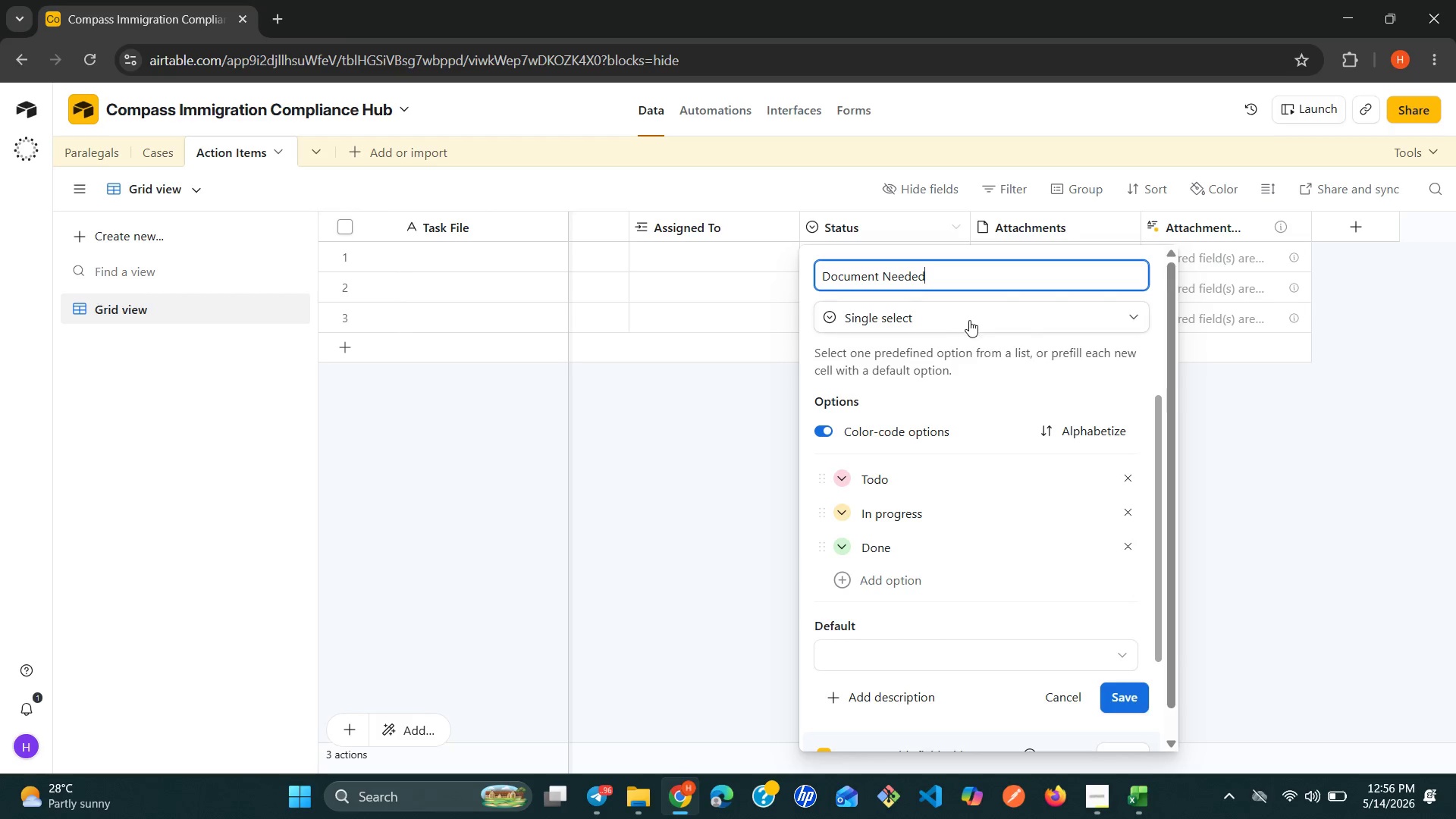 
left_click([971, 322])
 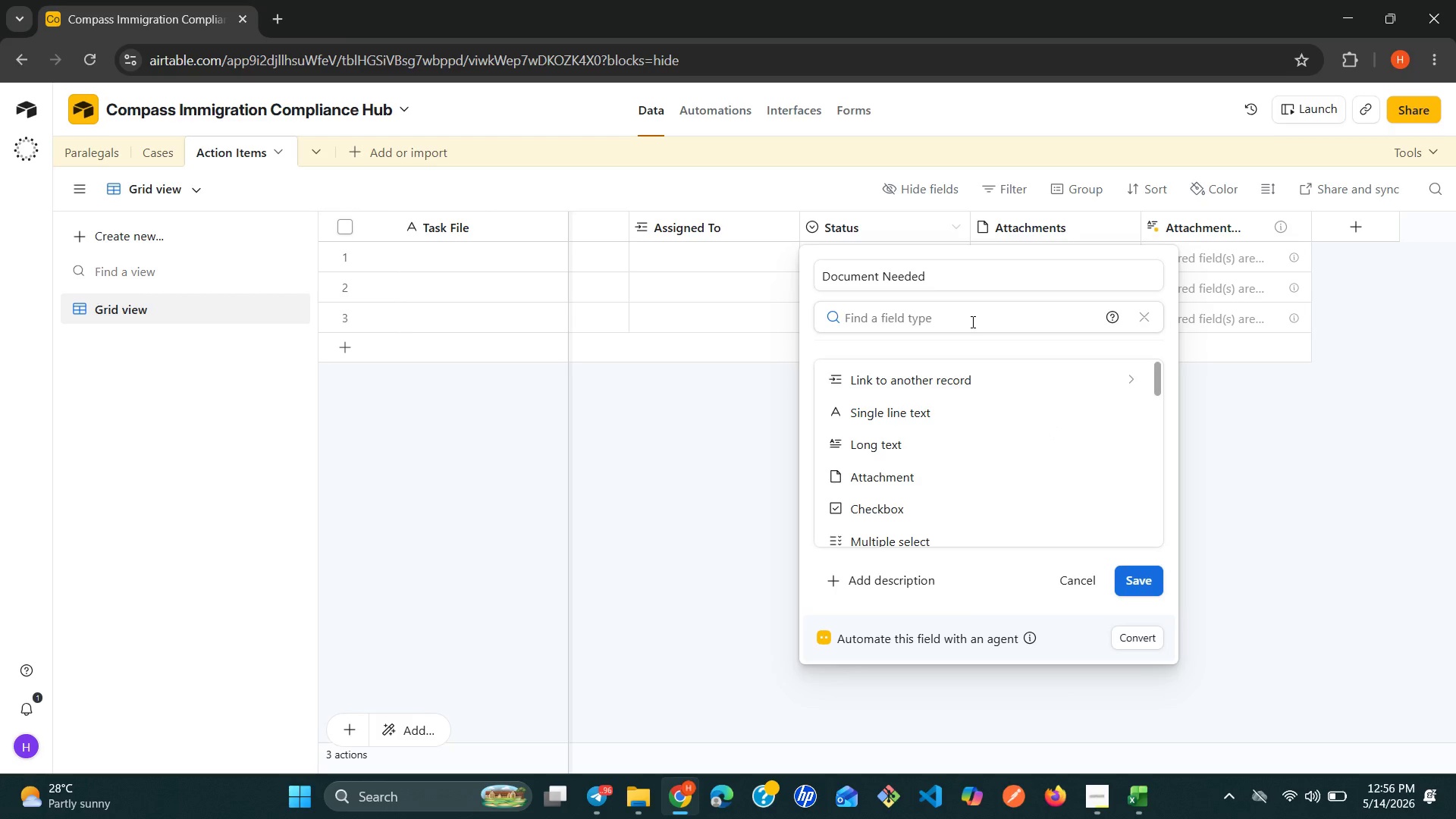 
wait(5.16)
 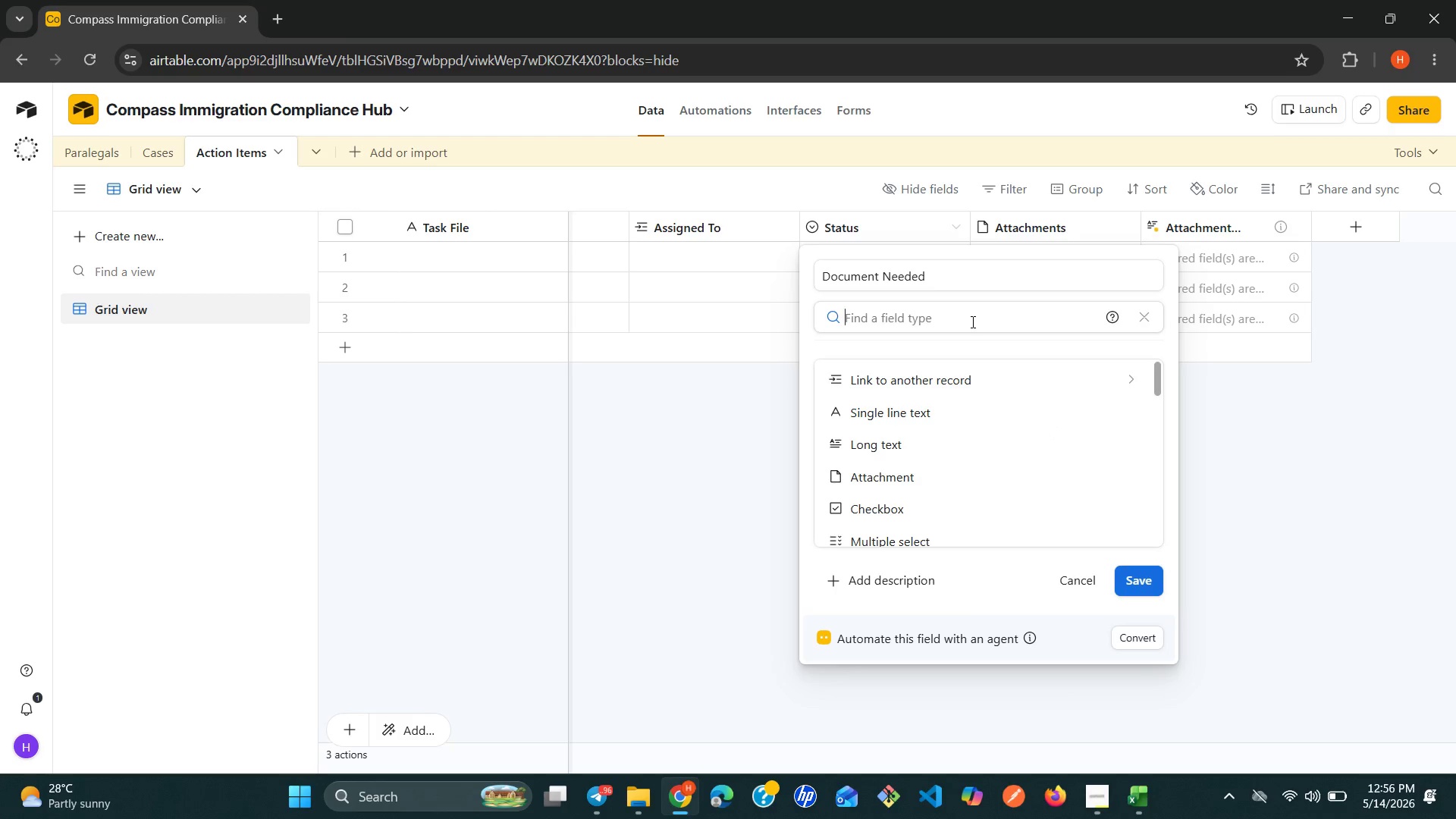 
type(si)
 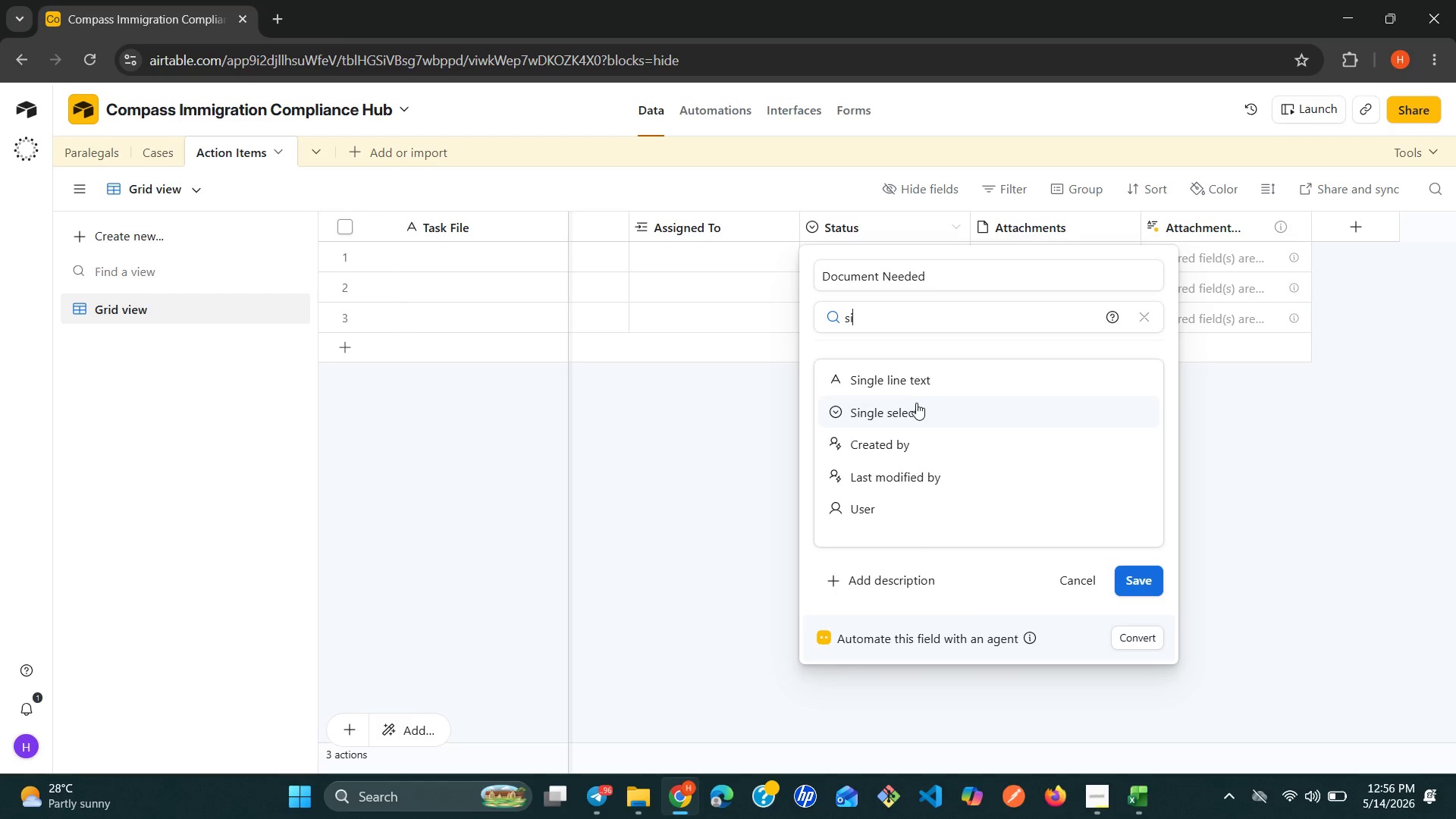 
left_click([912, 407])
 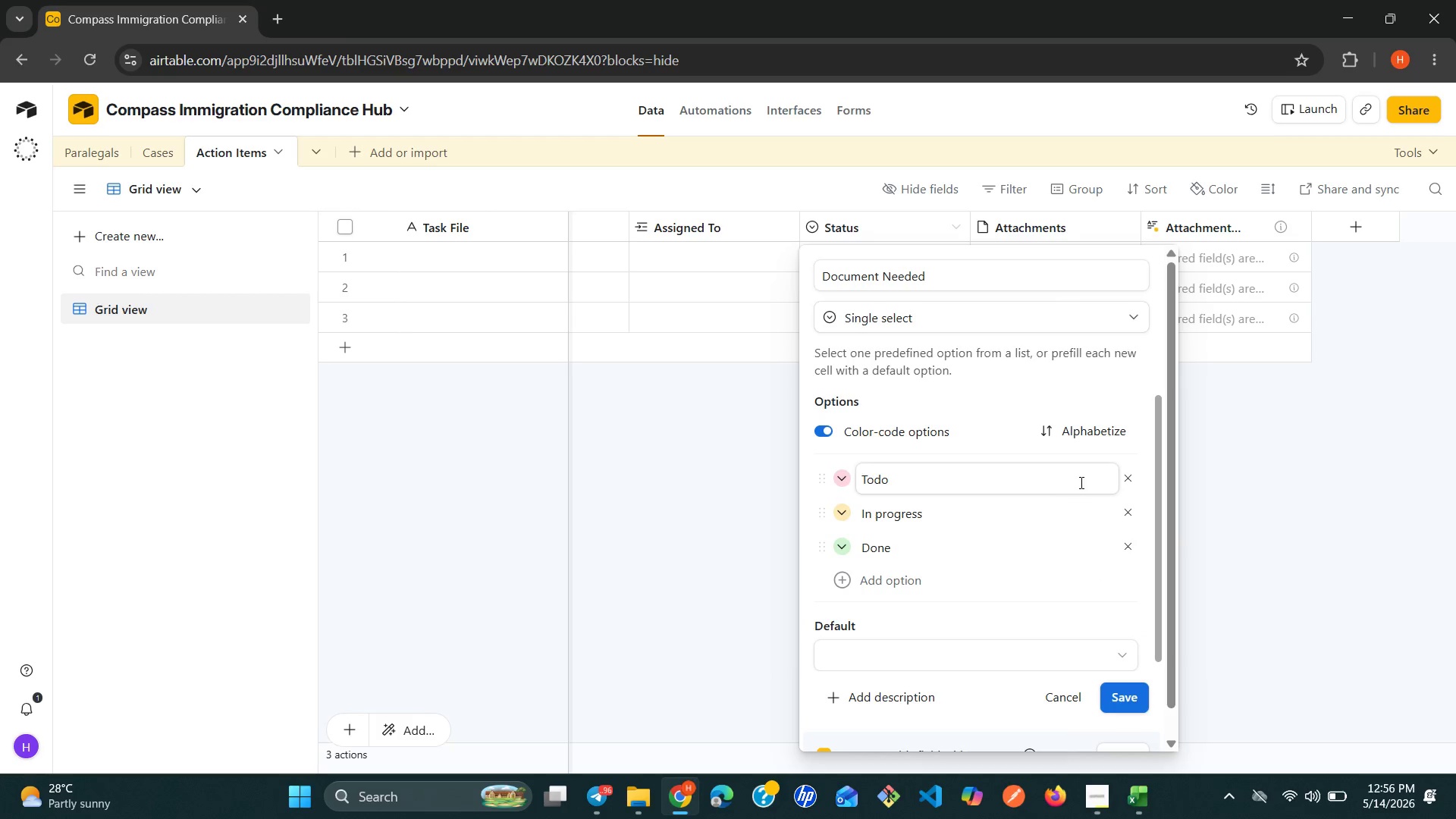 
left_click([1124, 481])
 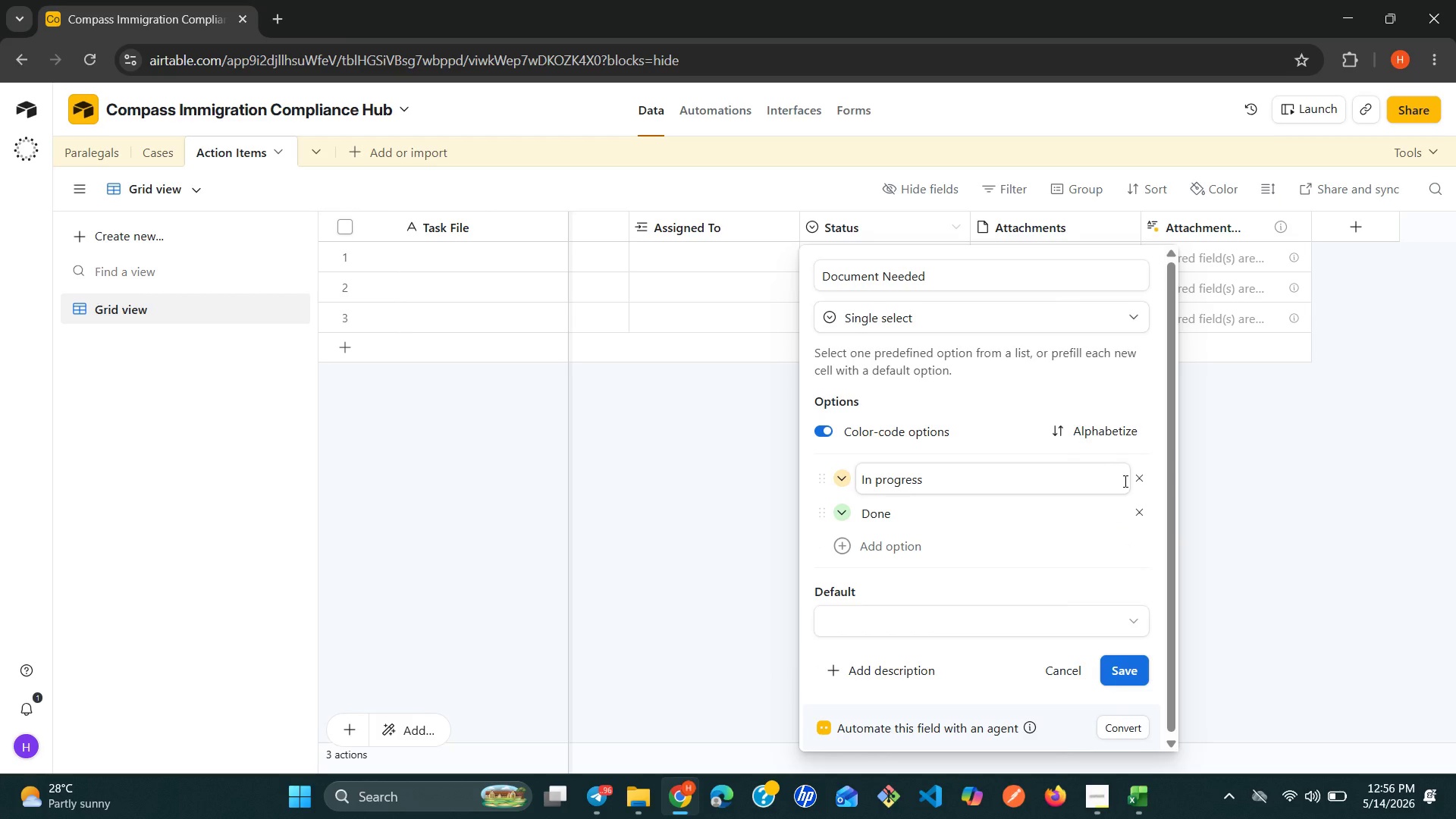 
left_click([1124, 481])
 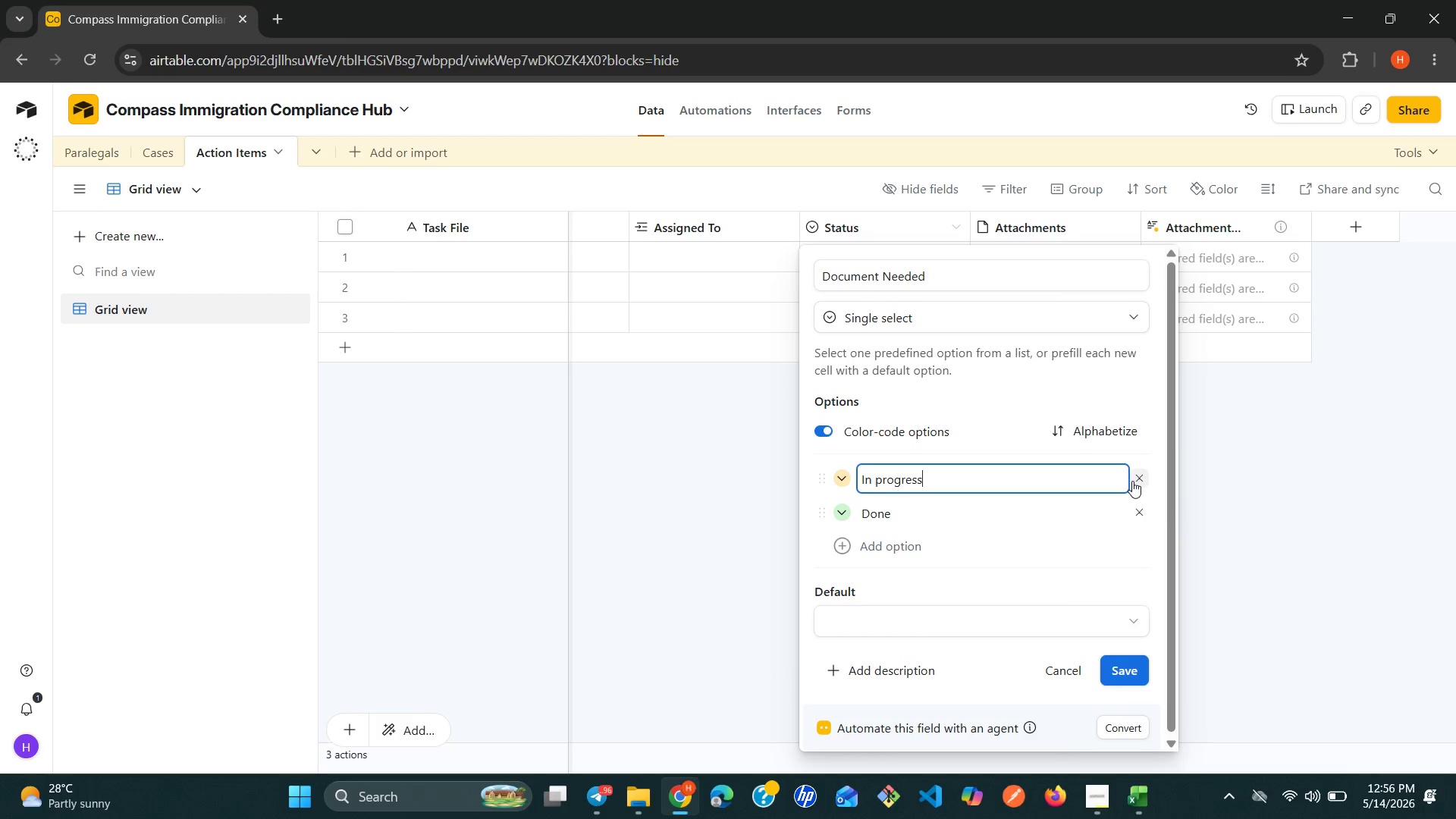 
left_click([1134, 481])
 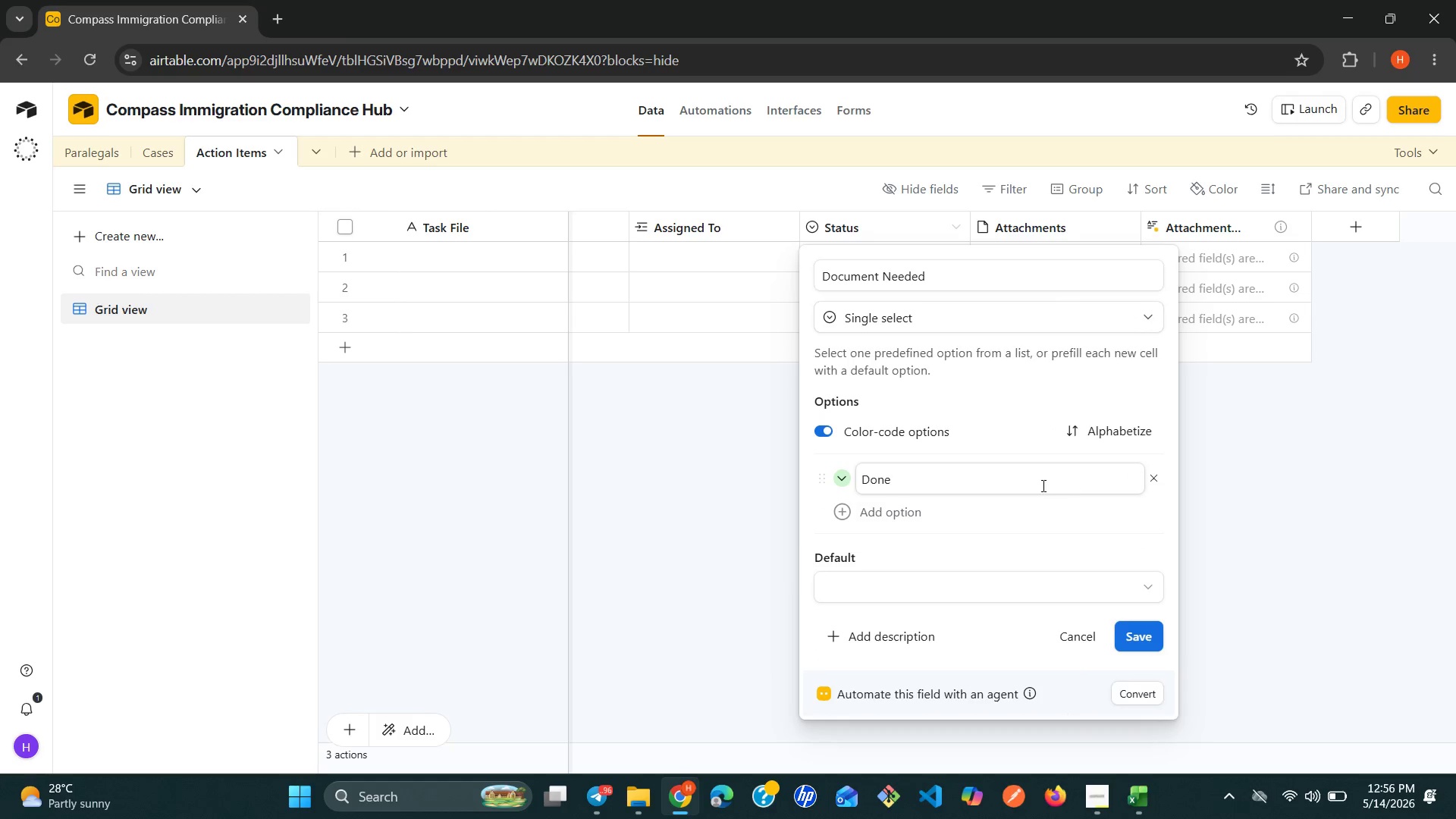 
double_click([1029, 492])
 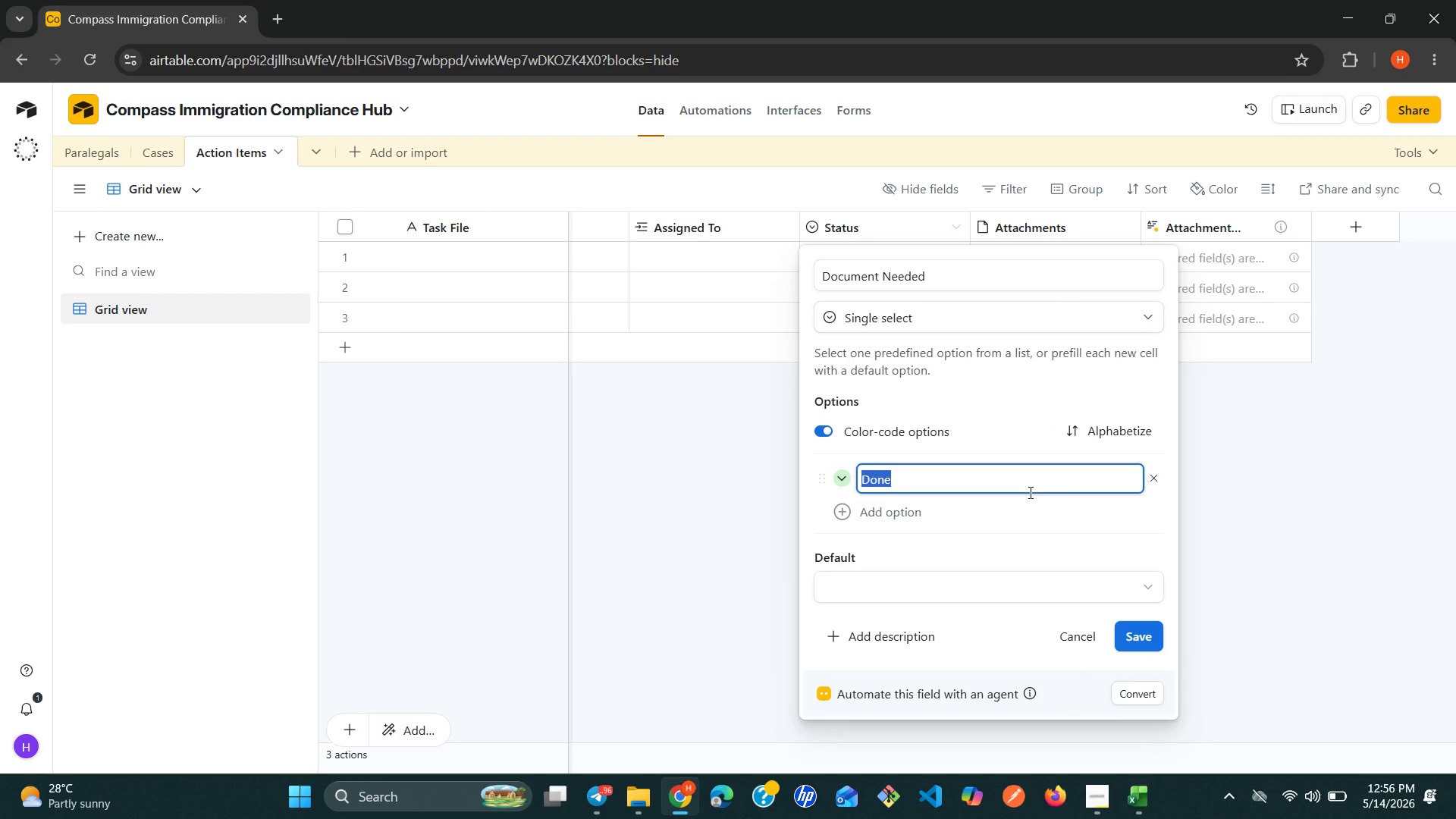 
triple_click([1029, 492])
 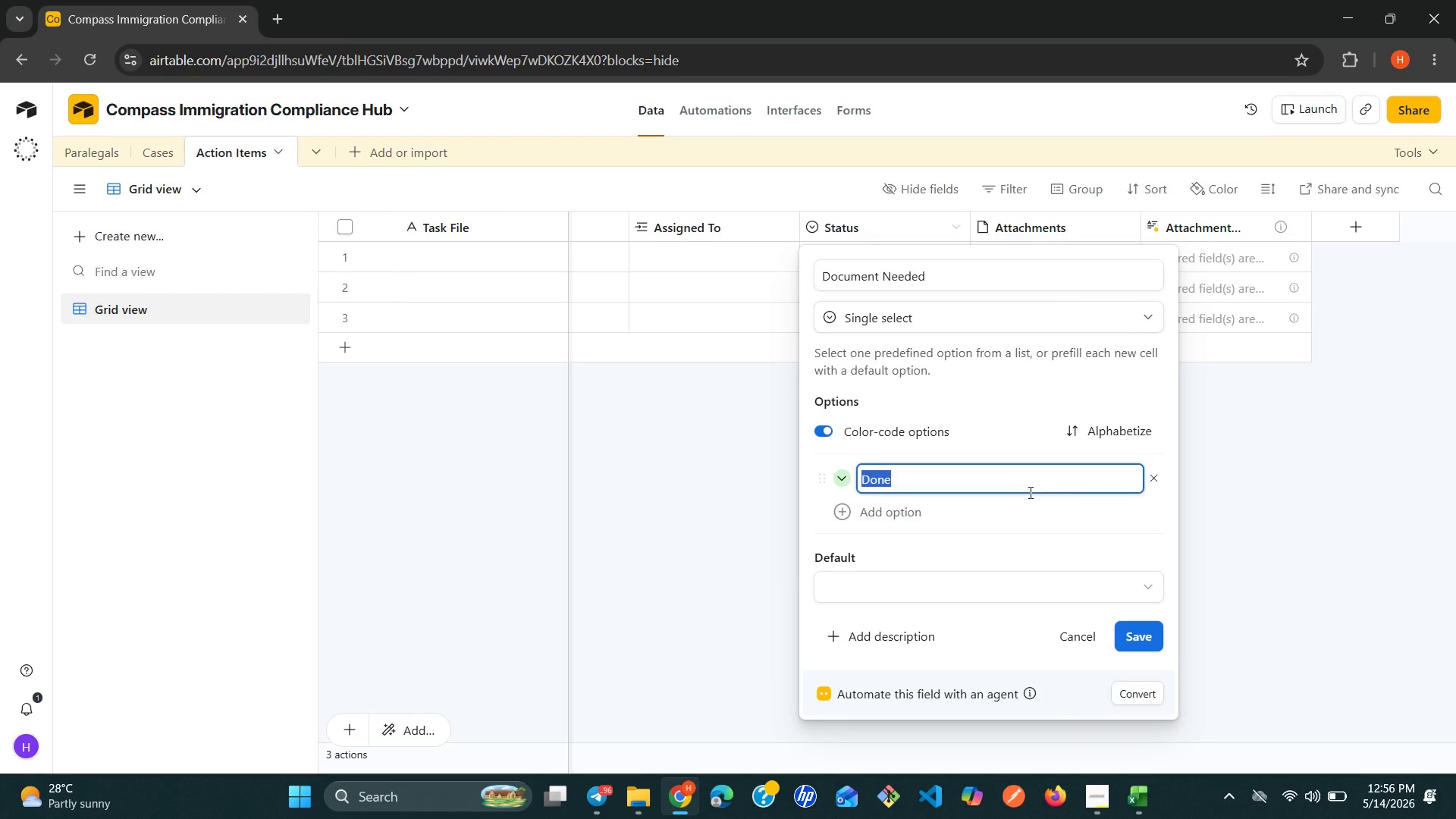 
type(Passport )
 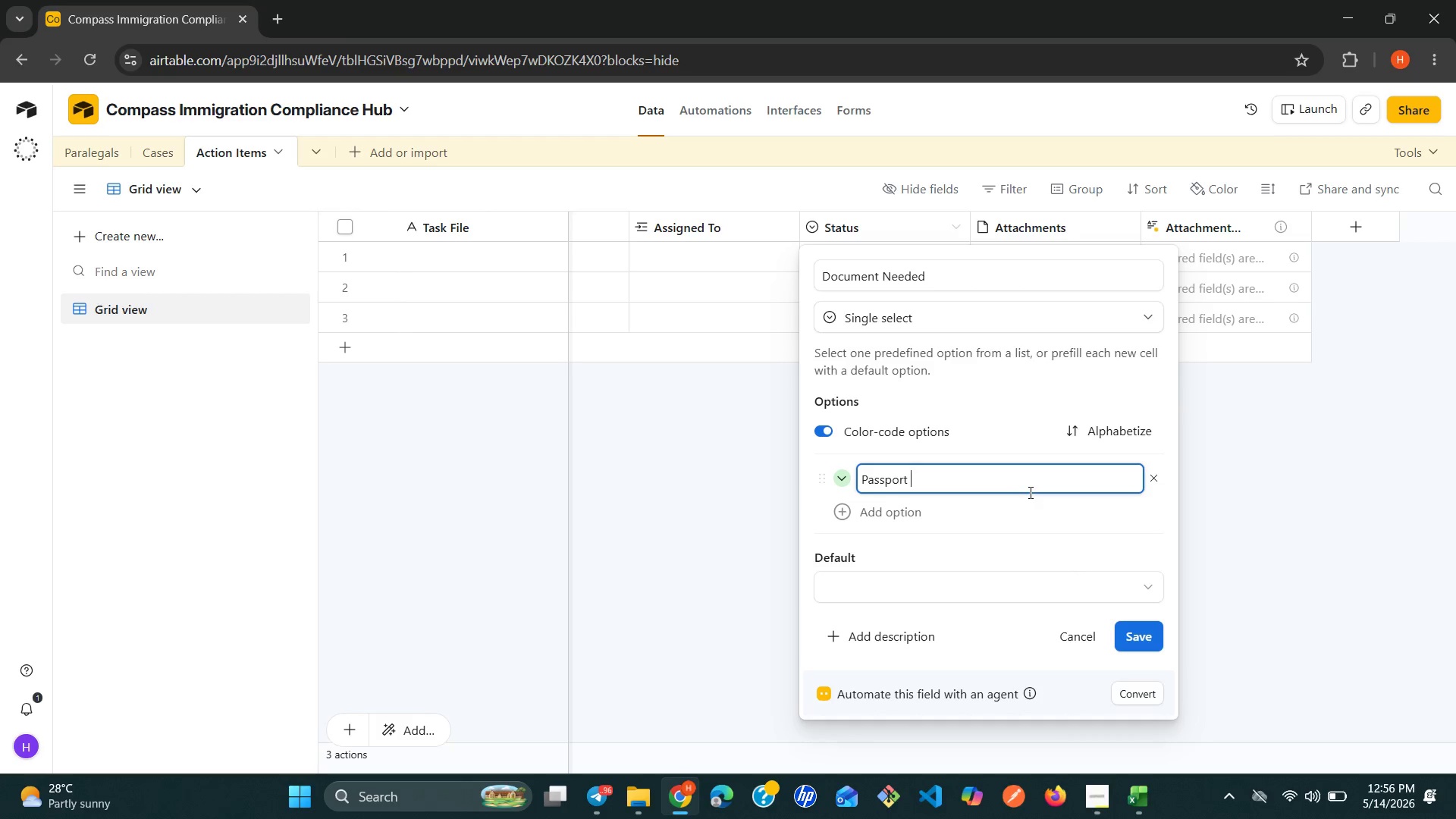 
key(Enter)
 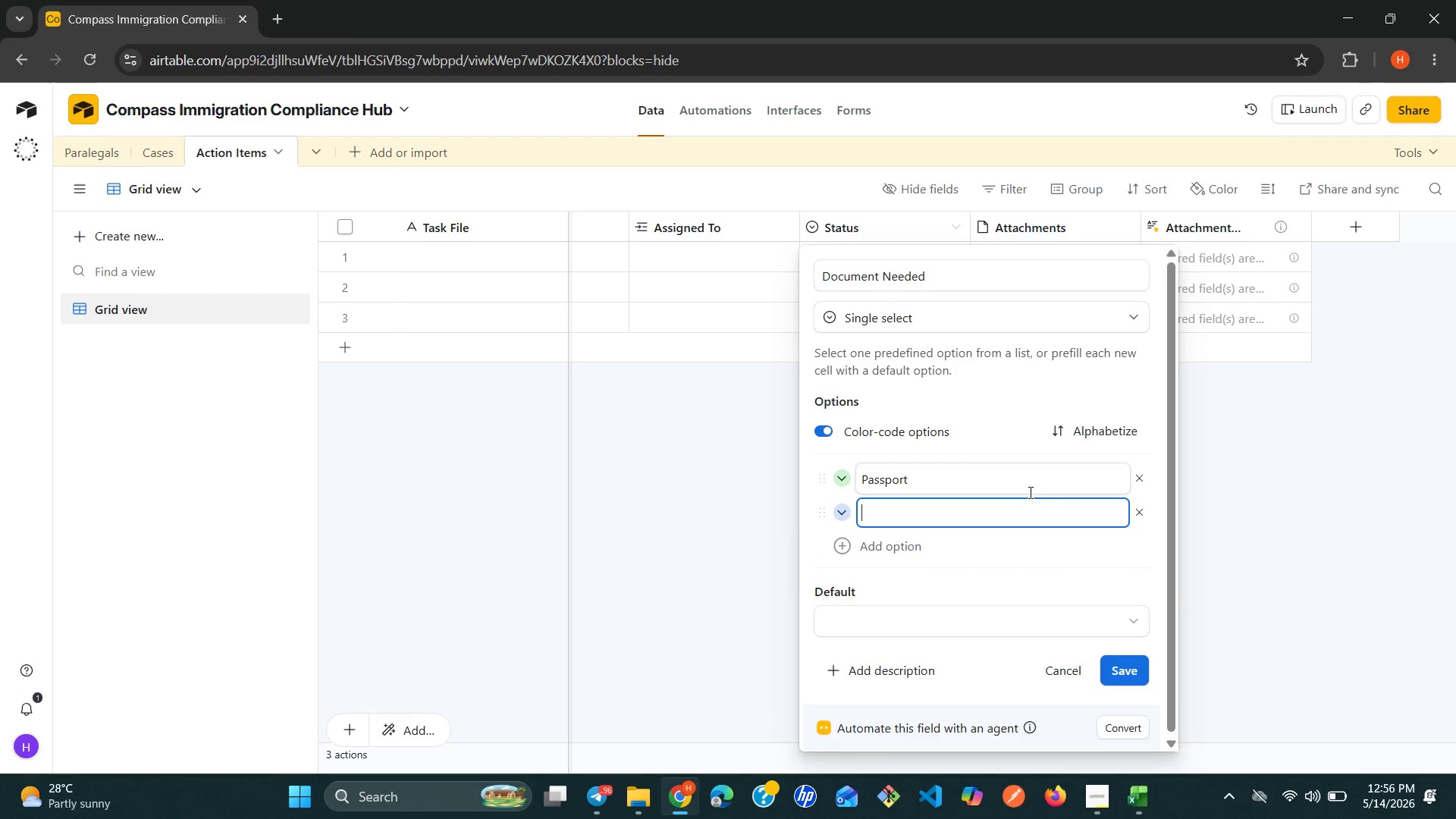 
type(Degree)
 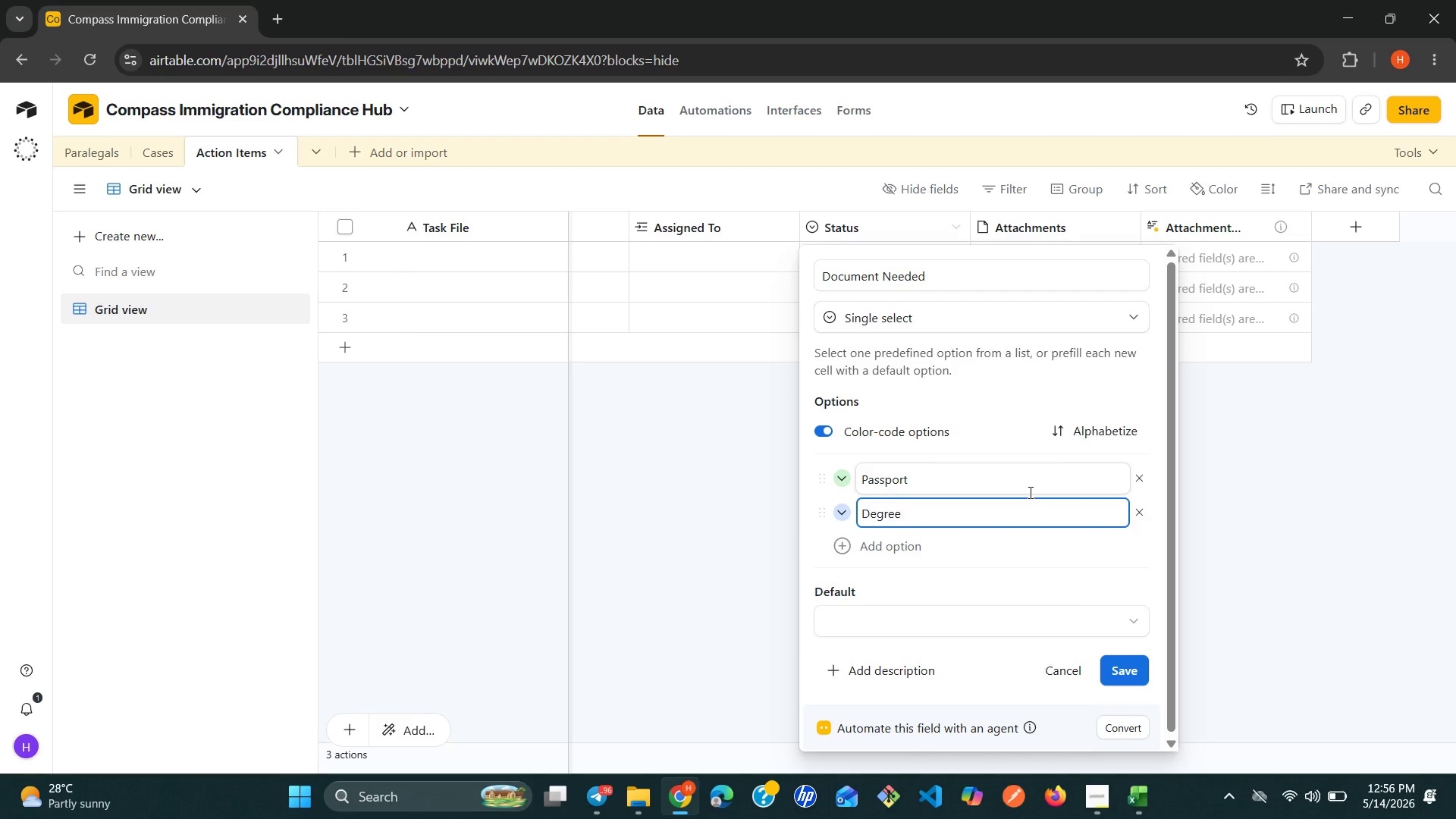 
key(Enter)
 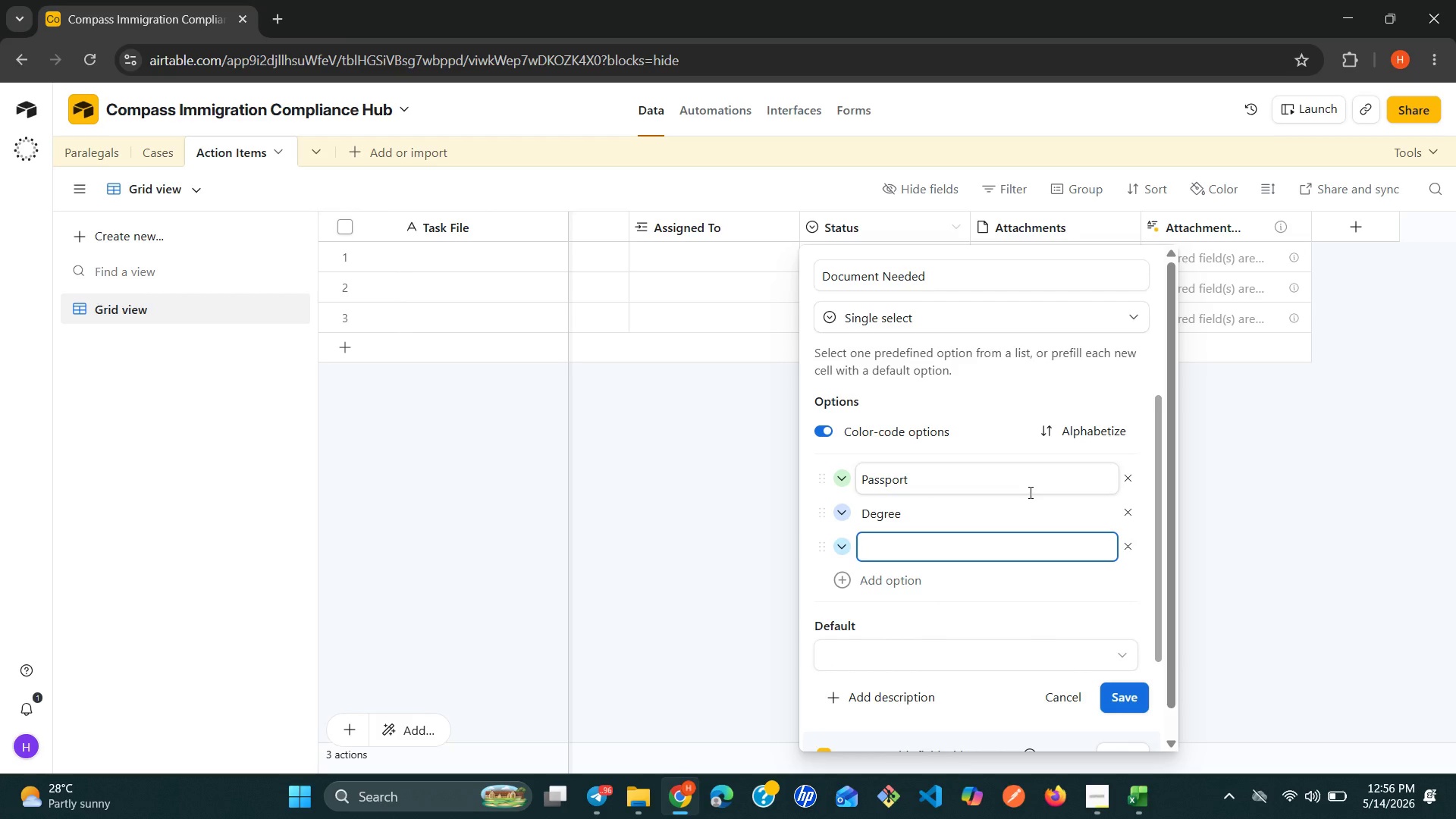 
type(CV)
 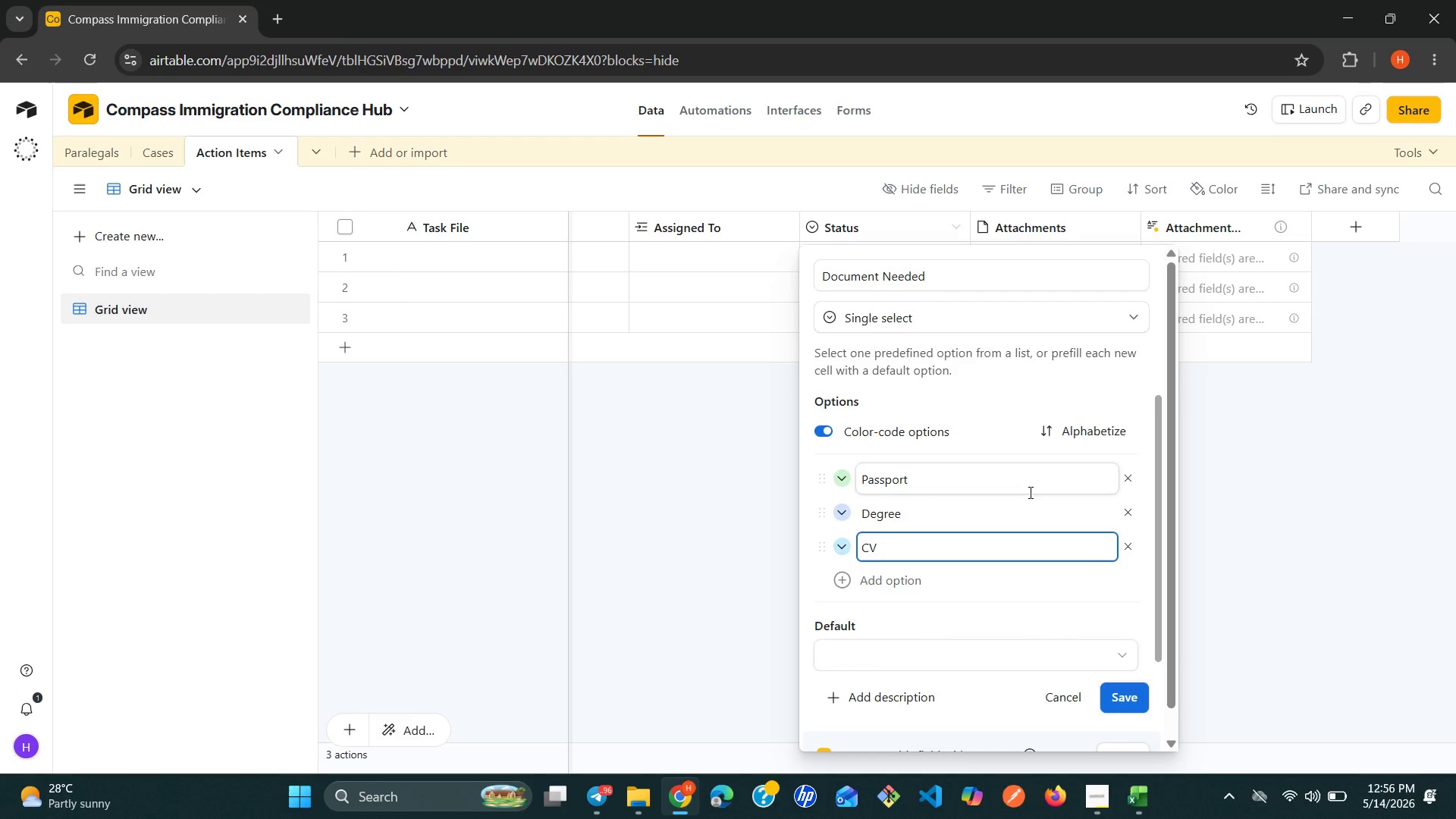 
key(Enter)
 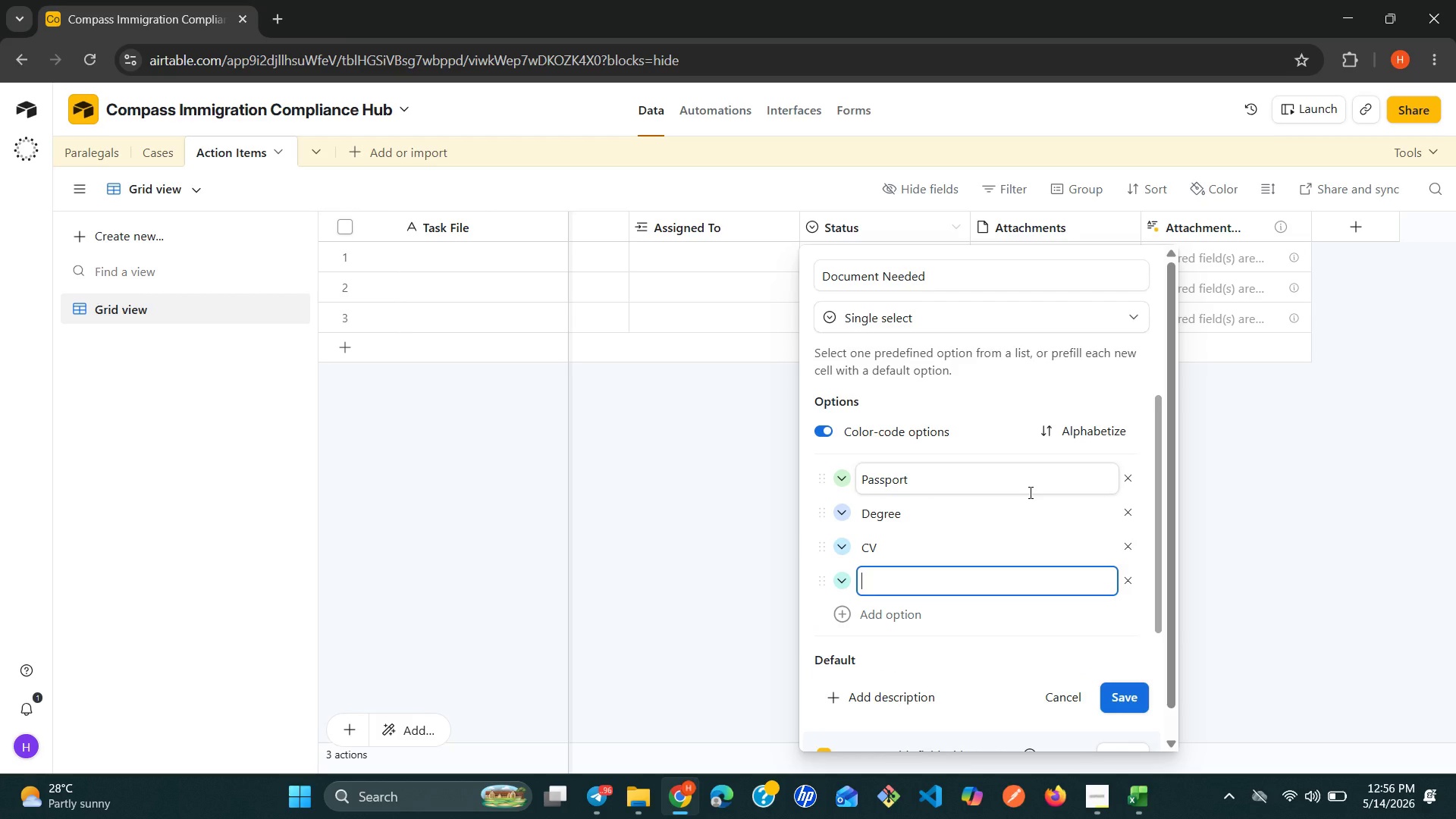 
type(Photo)
 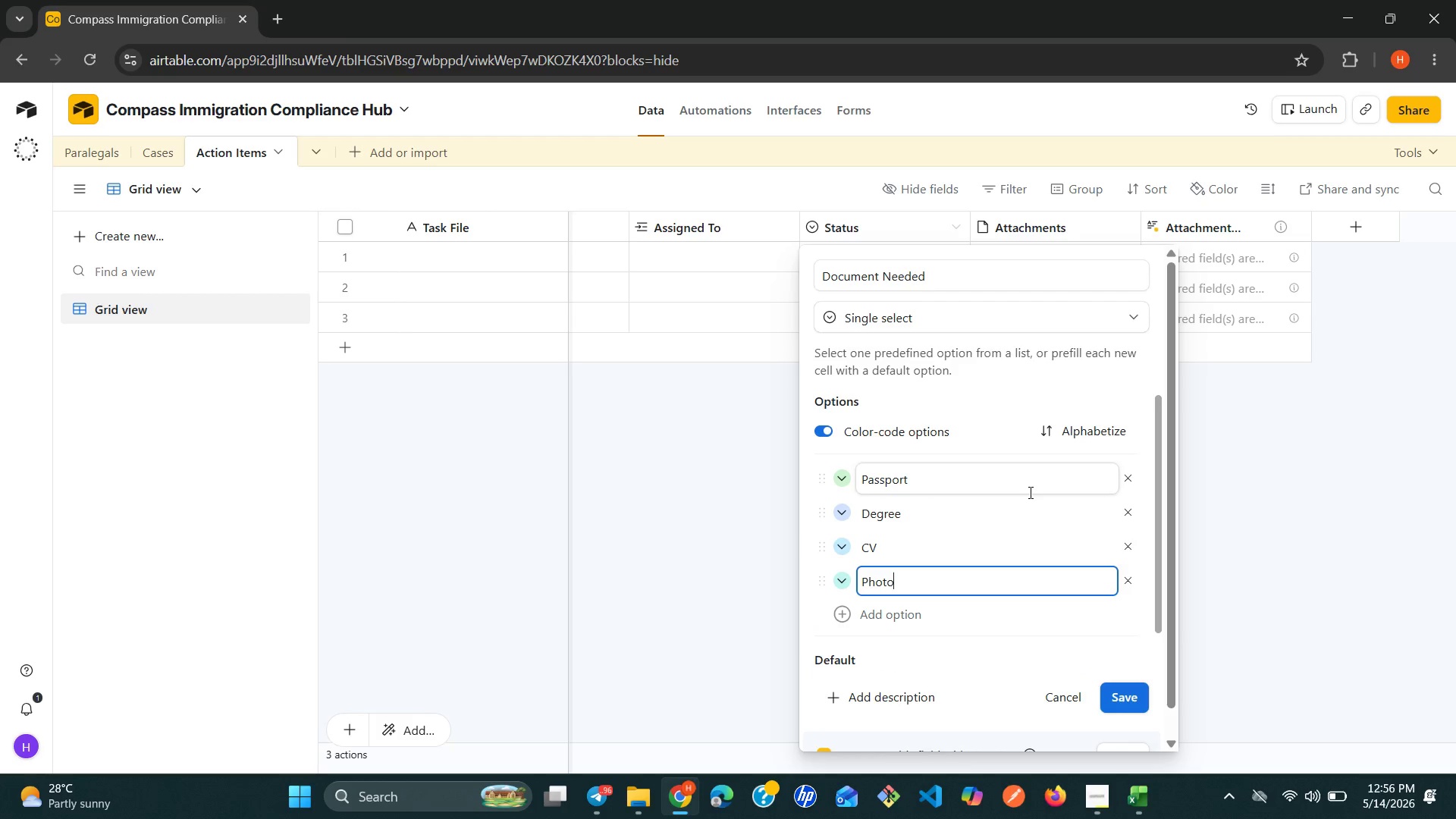 
key(Enter)
 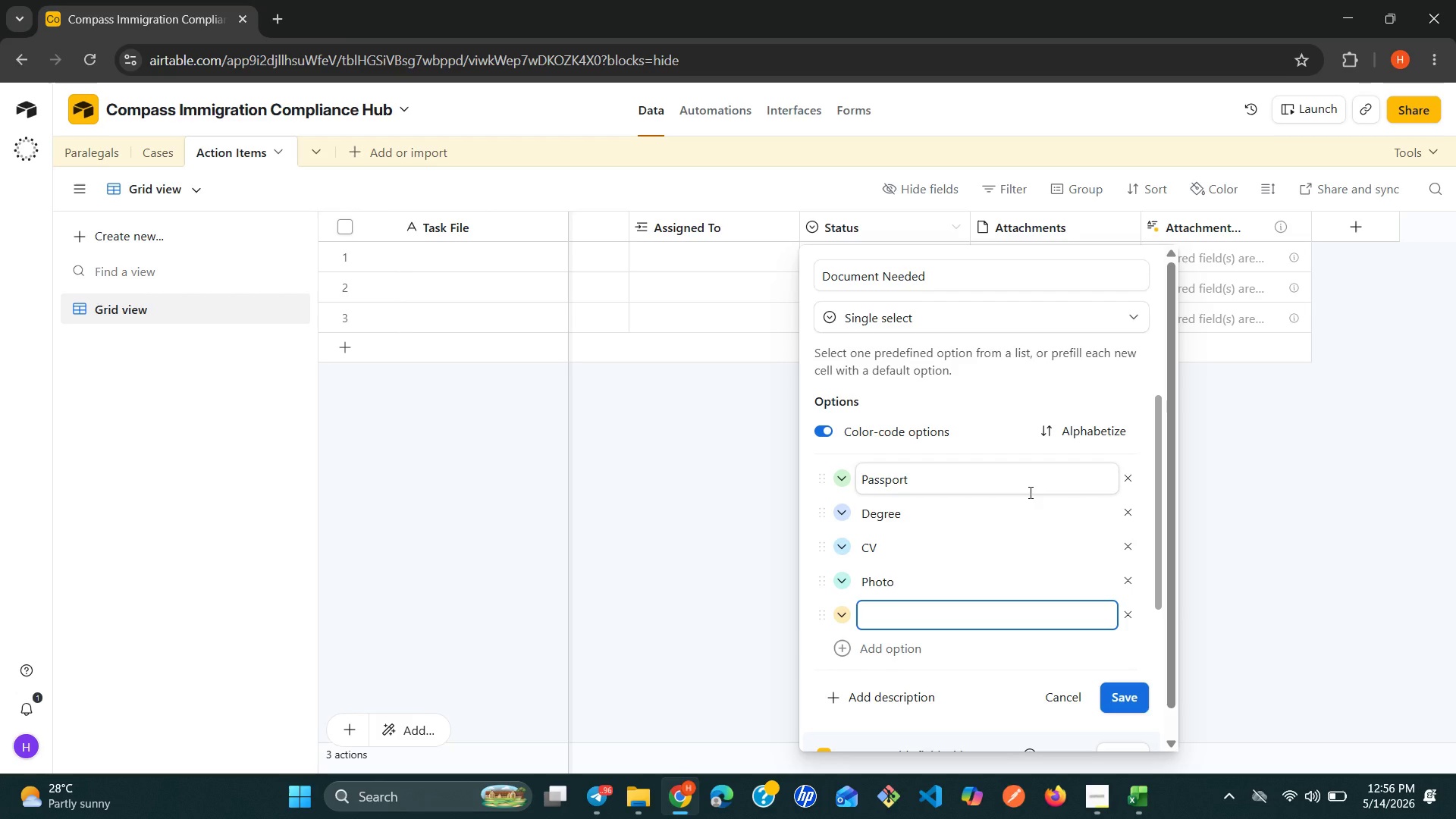 
type(Fee Agreement)
 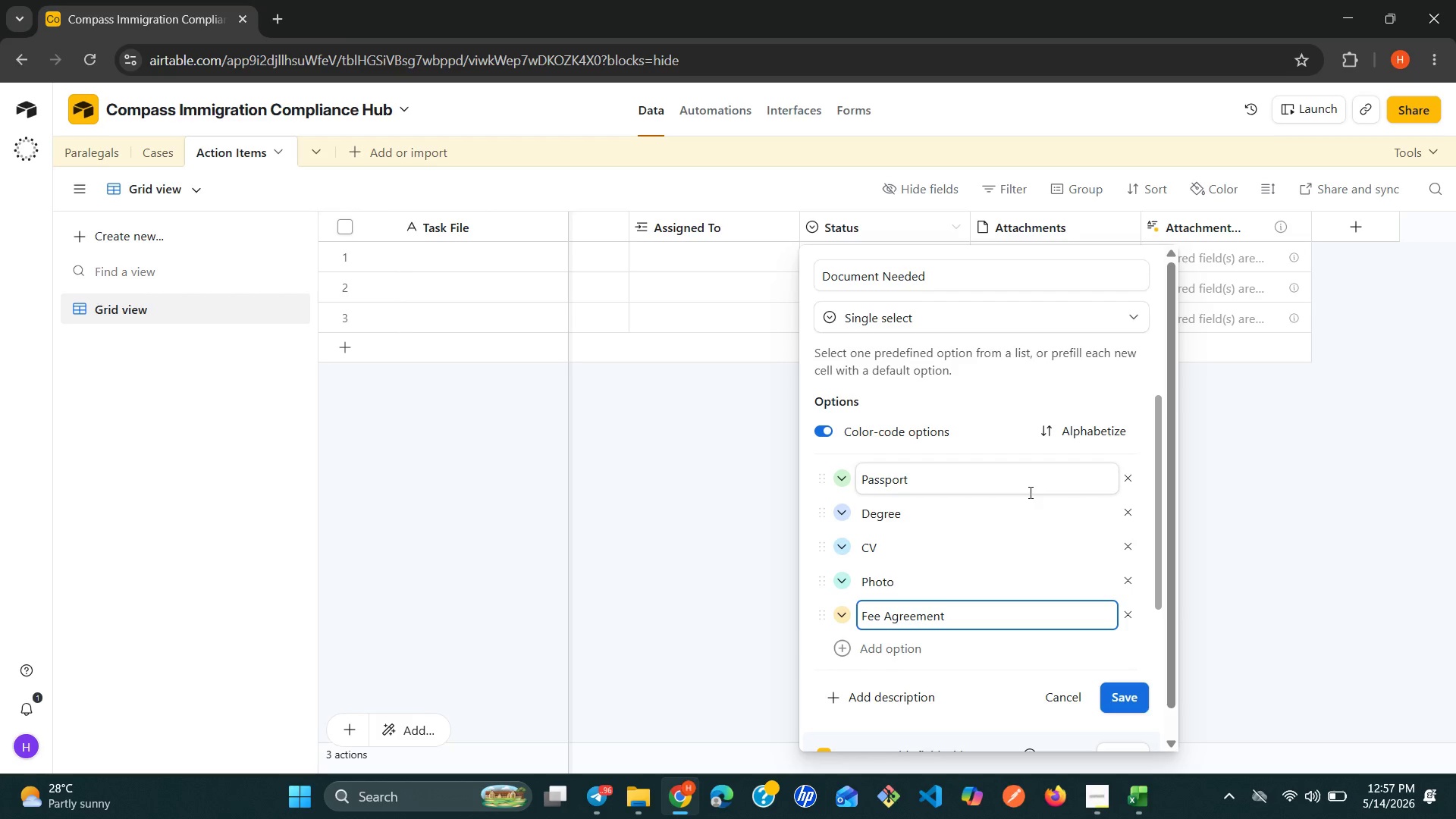 
key(Space)
 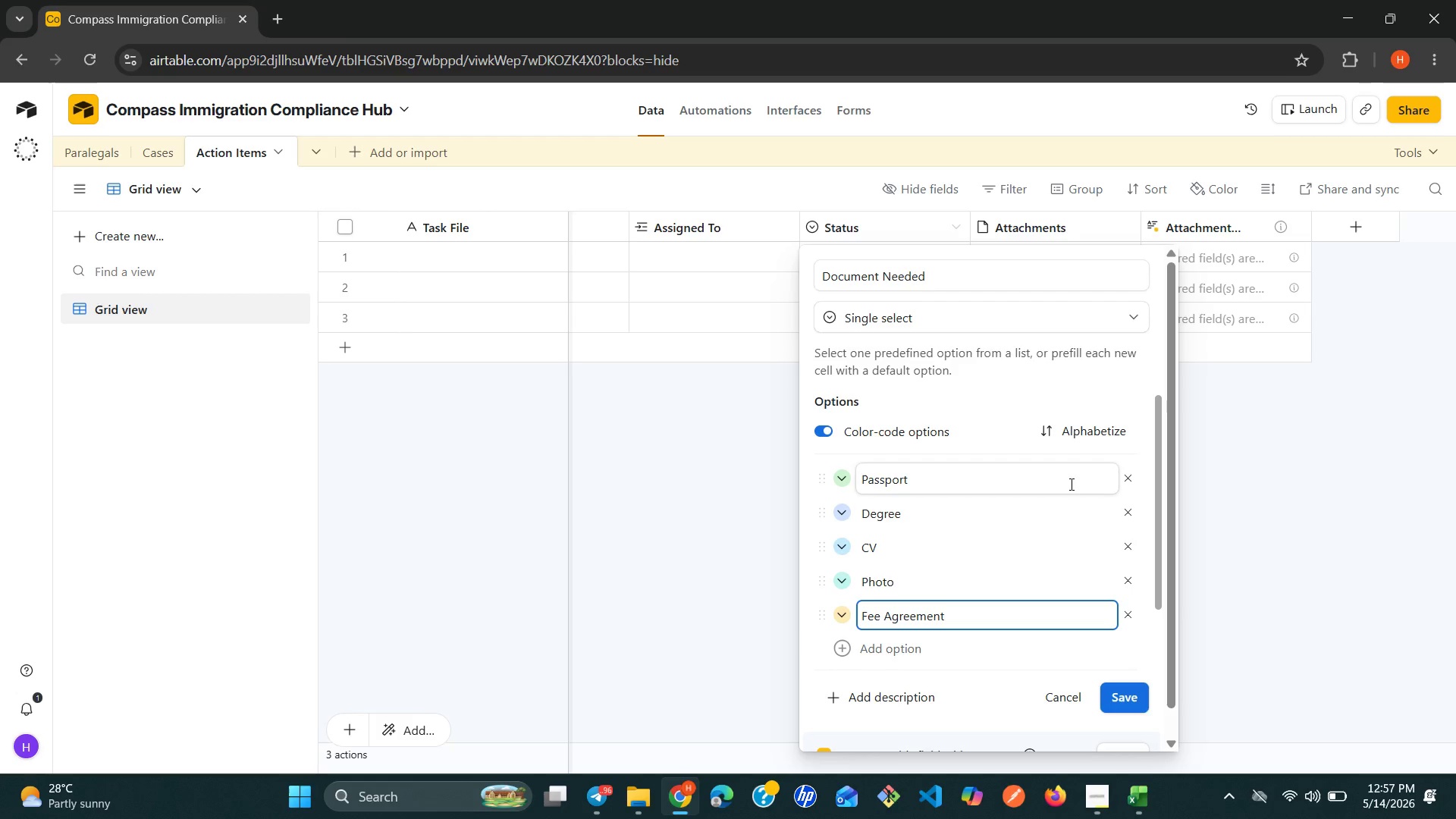 
key(Backspace)
 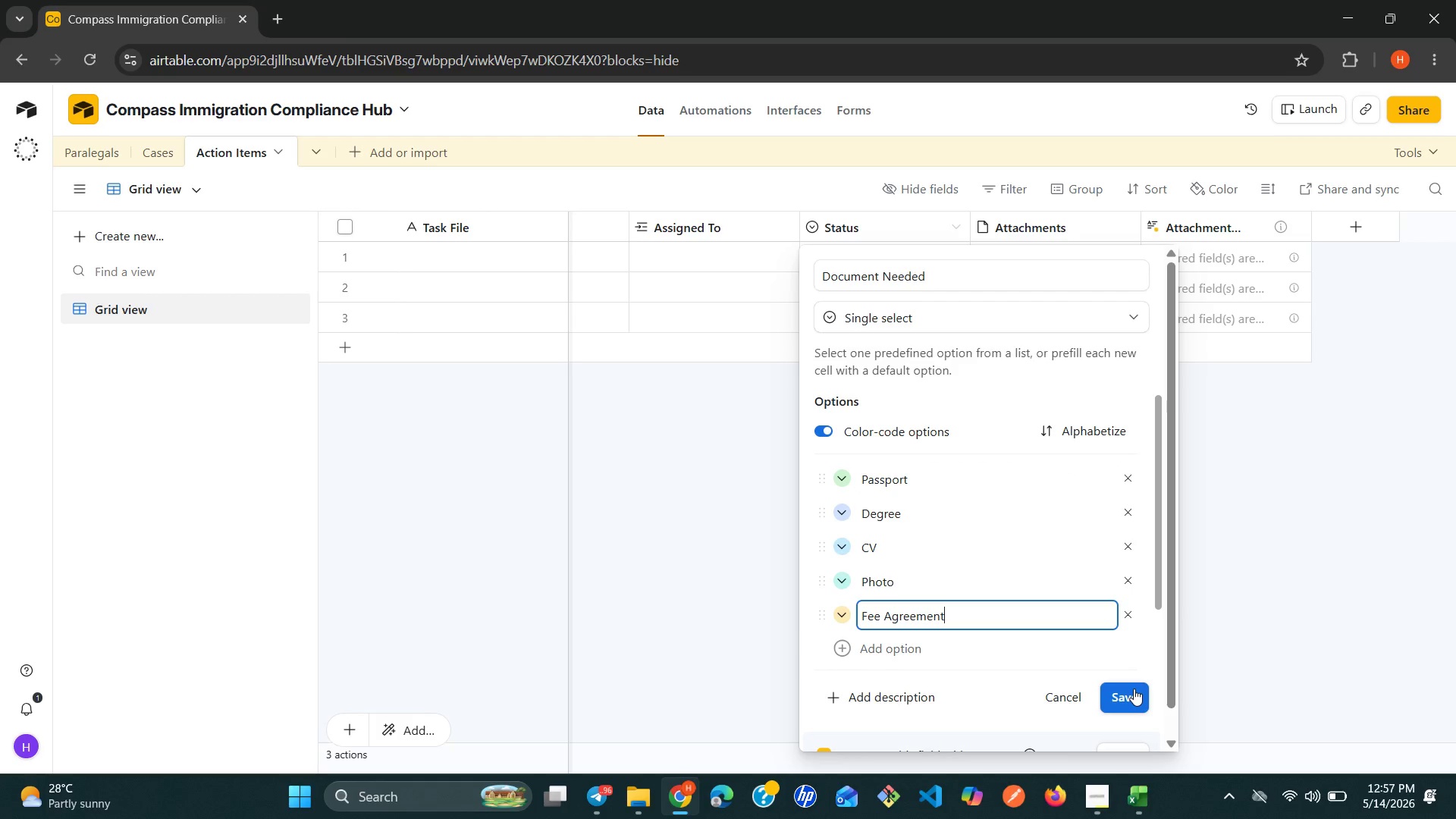 
left_click([1134, 691])
 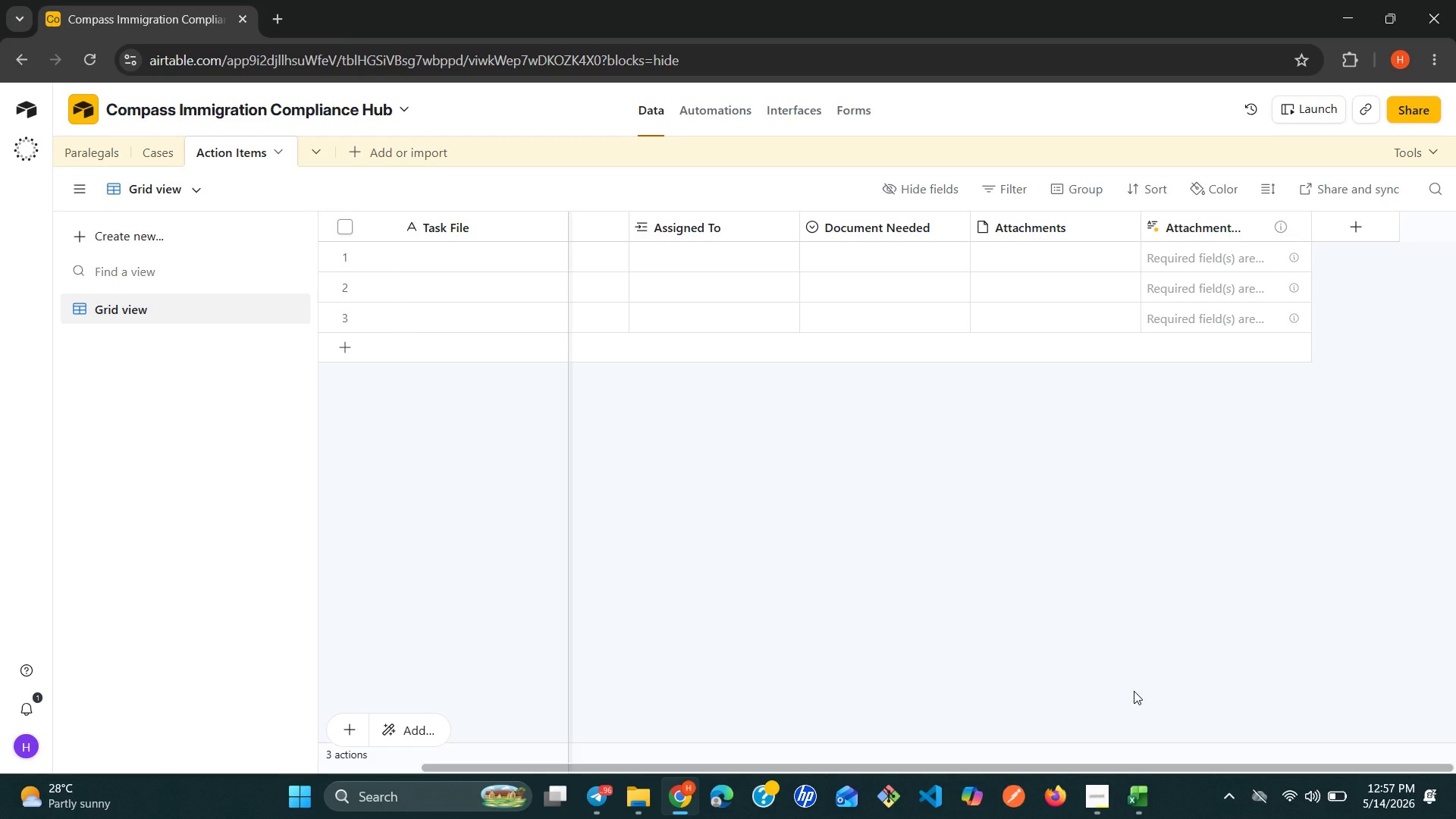 
wait(25.06)
 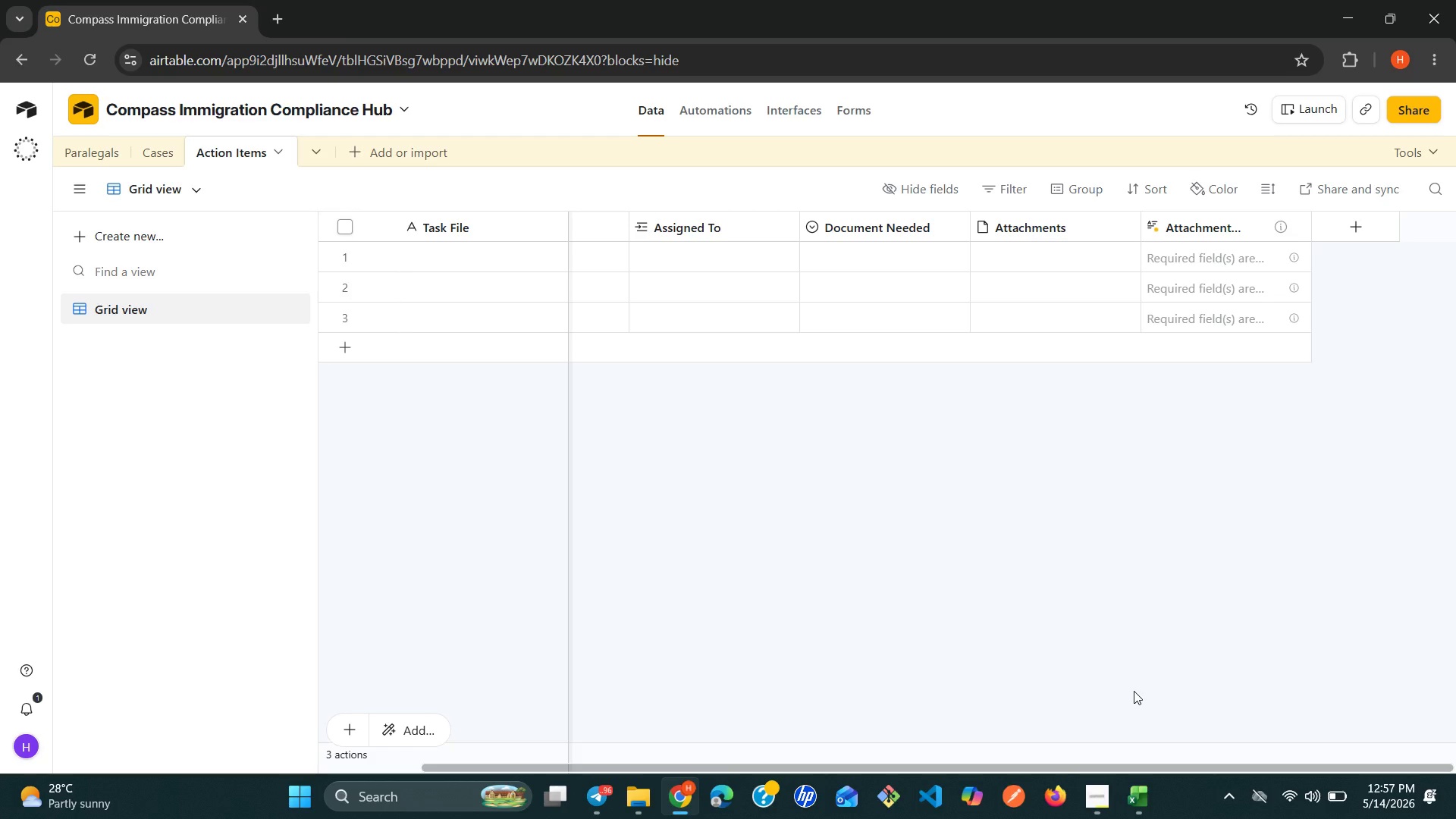 
left_click([1124, 218])
 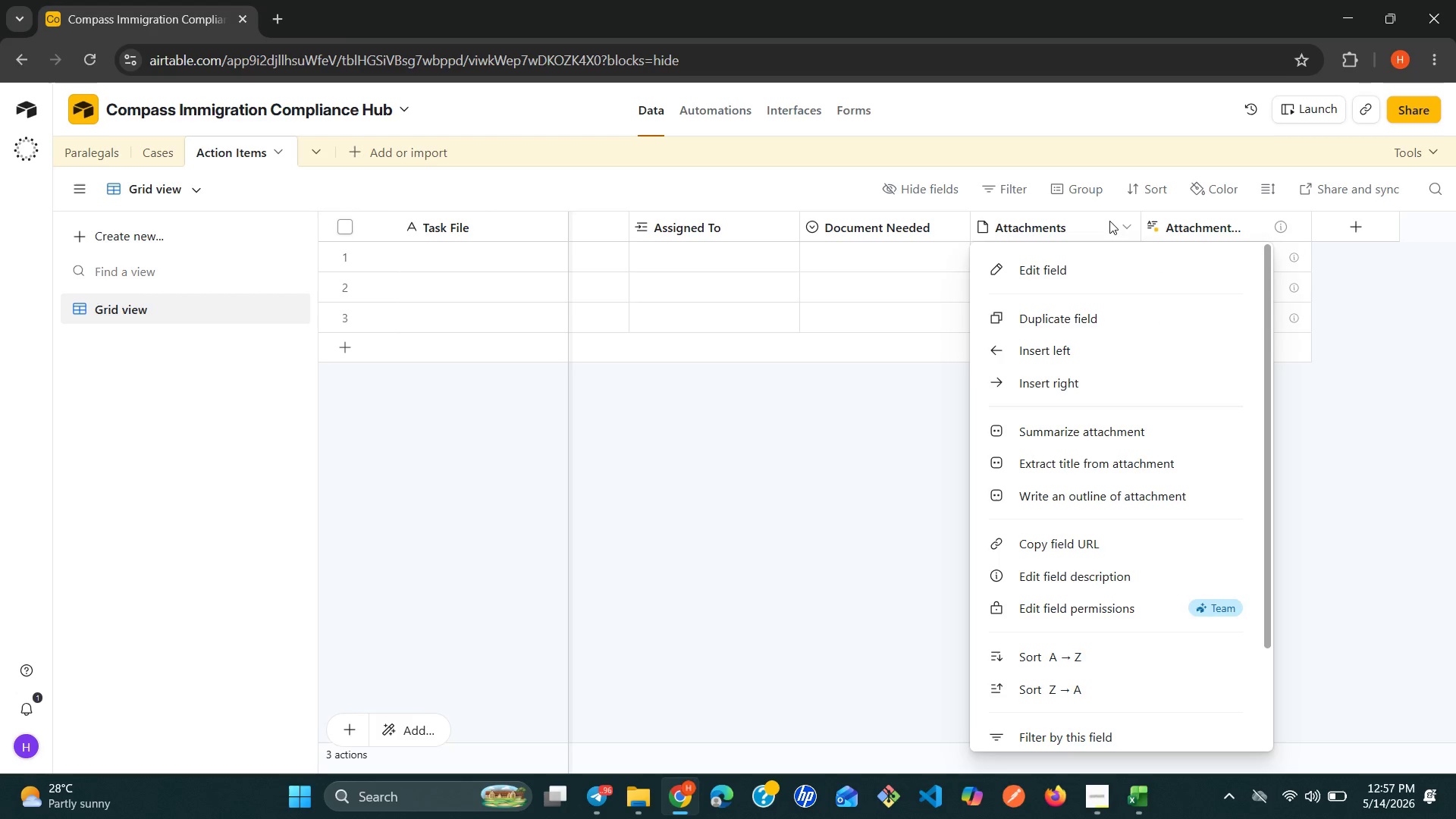 
left_click([1025, 268])
 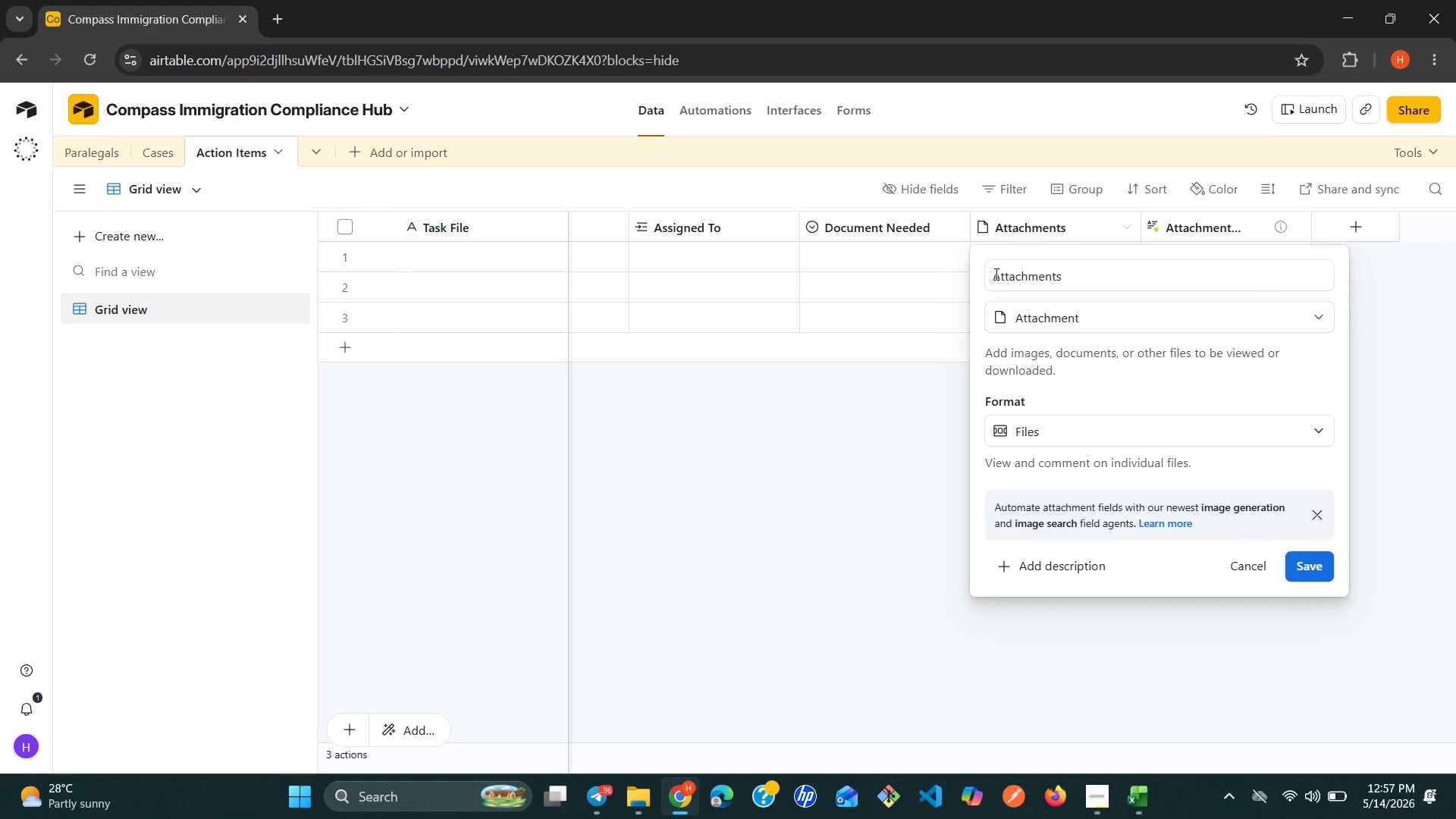 
double_click([995, 274])
 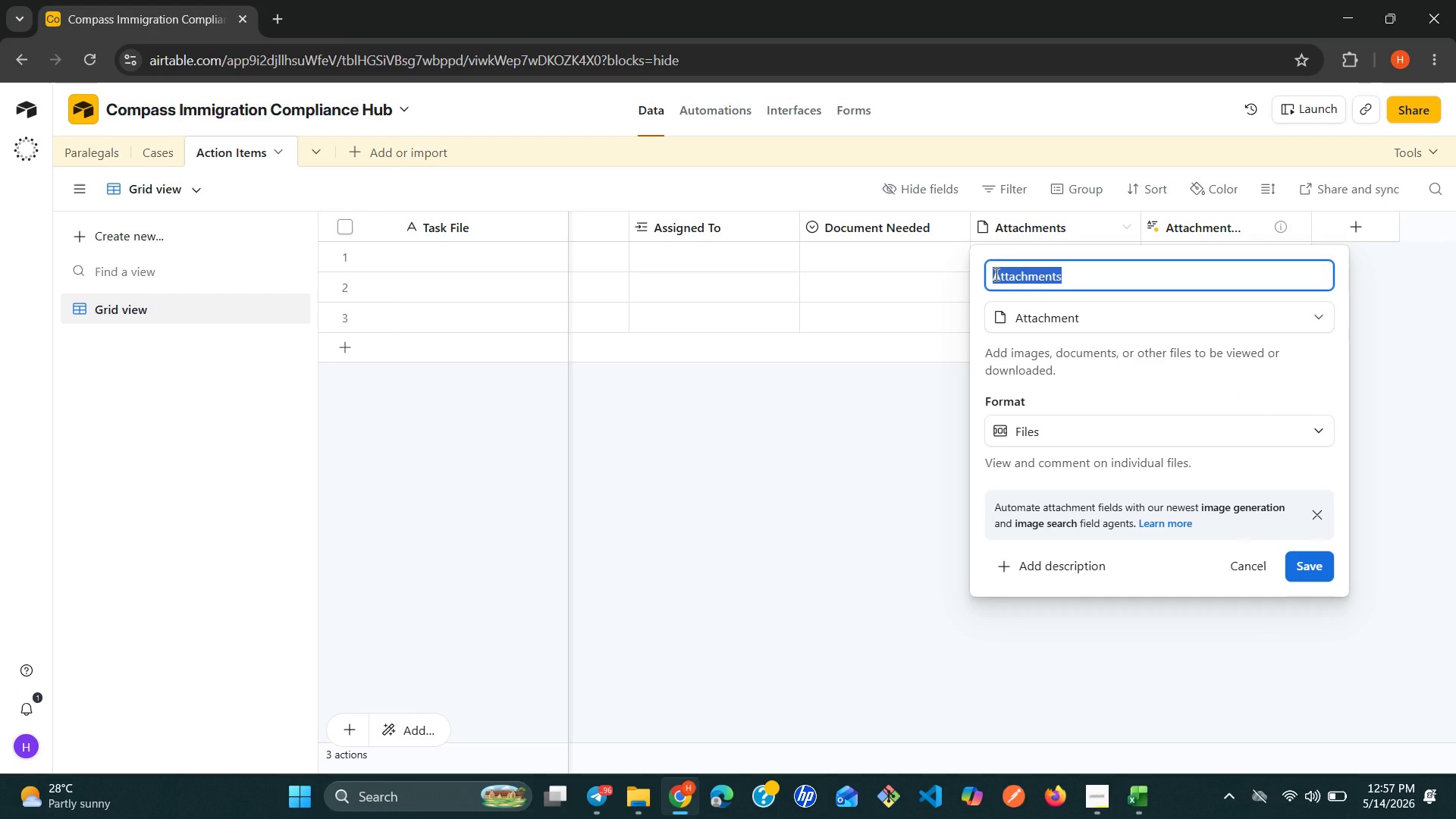 
triple_click([995, 274])
 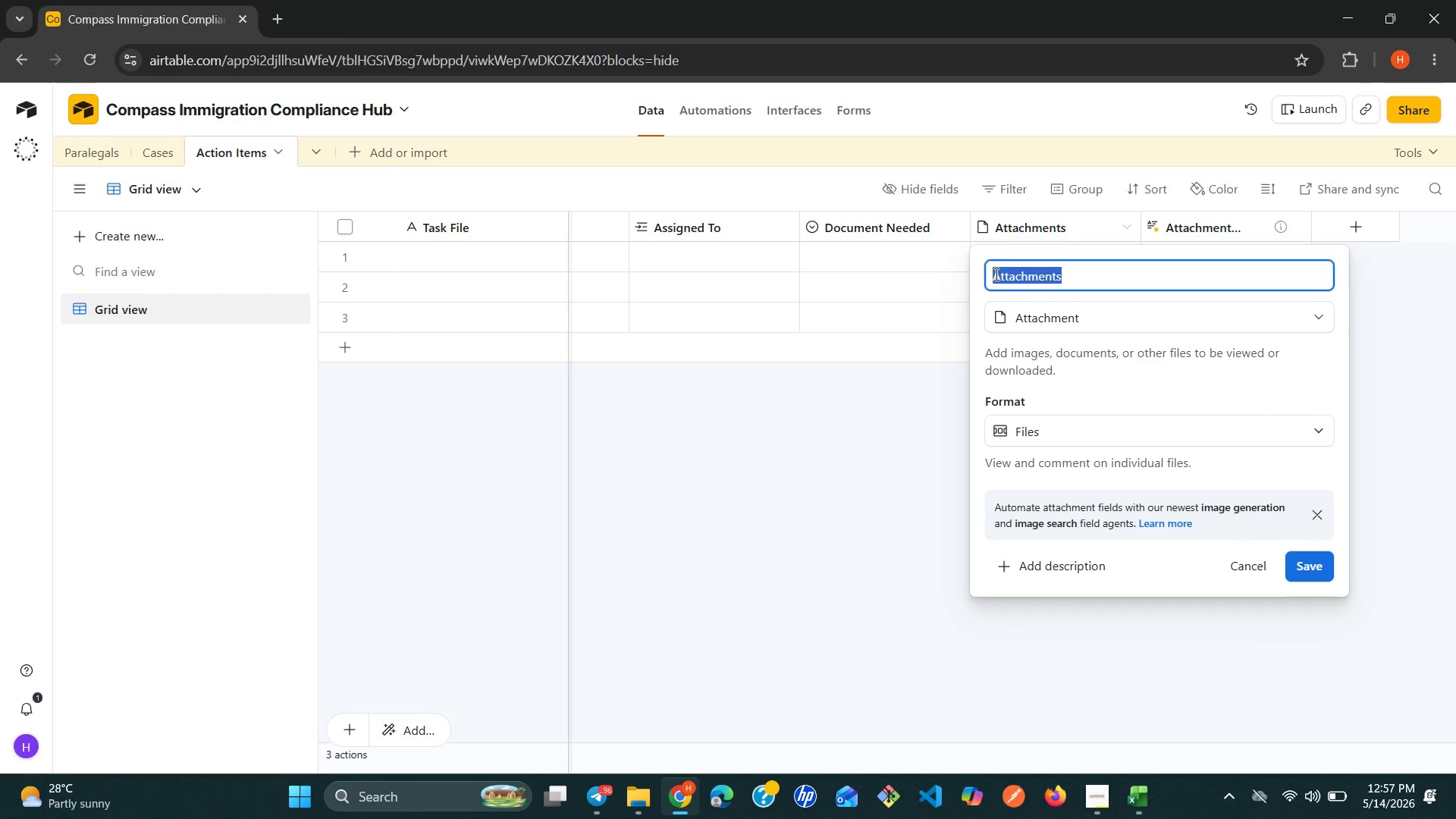 
type(Due Date)
 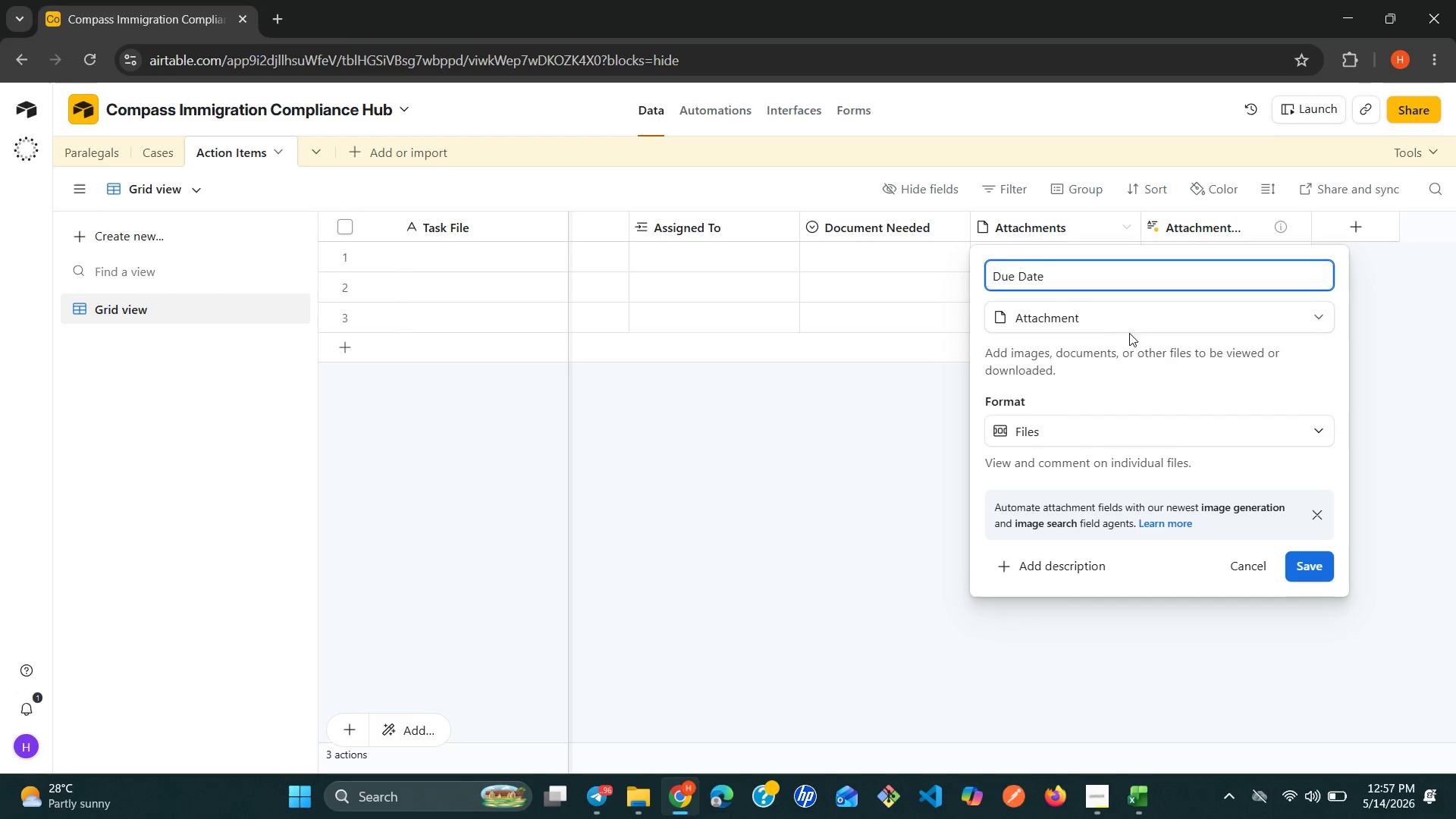 
left_click([1131, 333])
 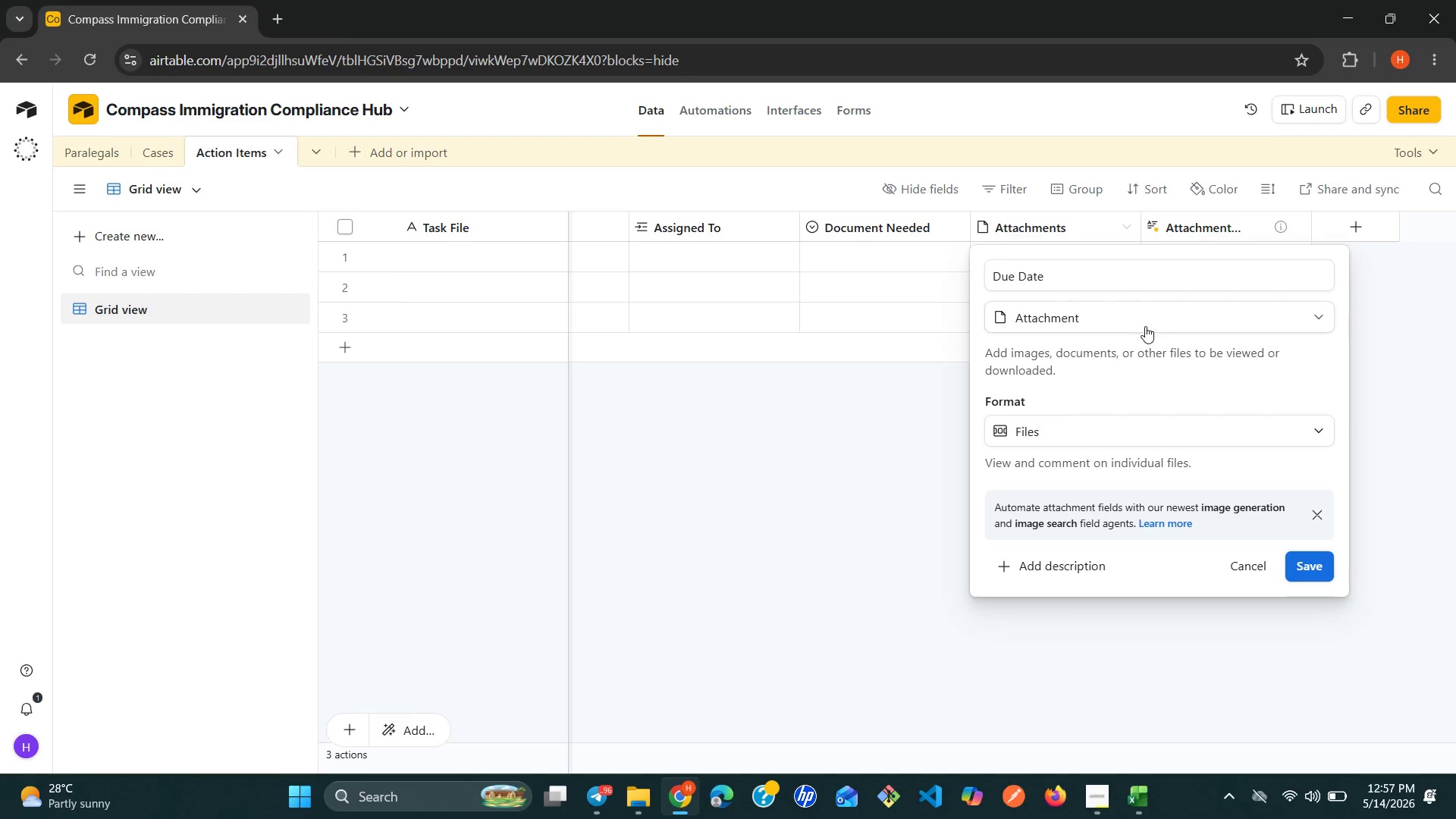 
left_click([1147, 325])
 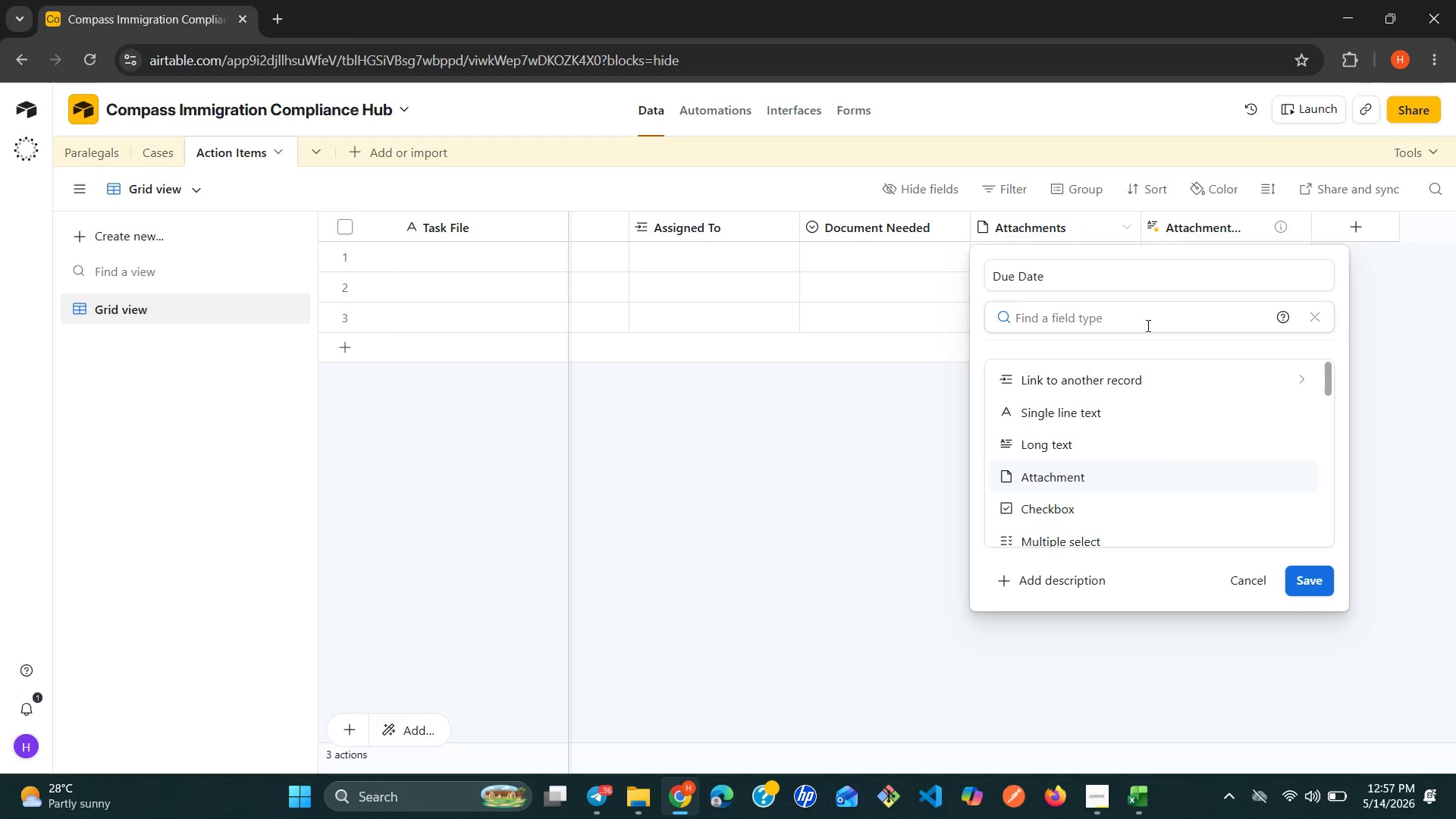 
type(dat)
 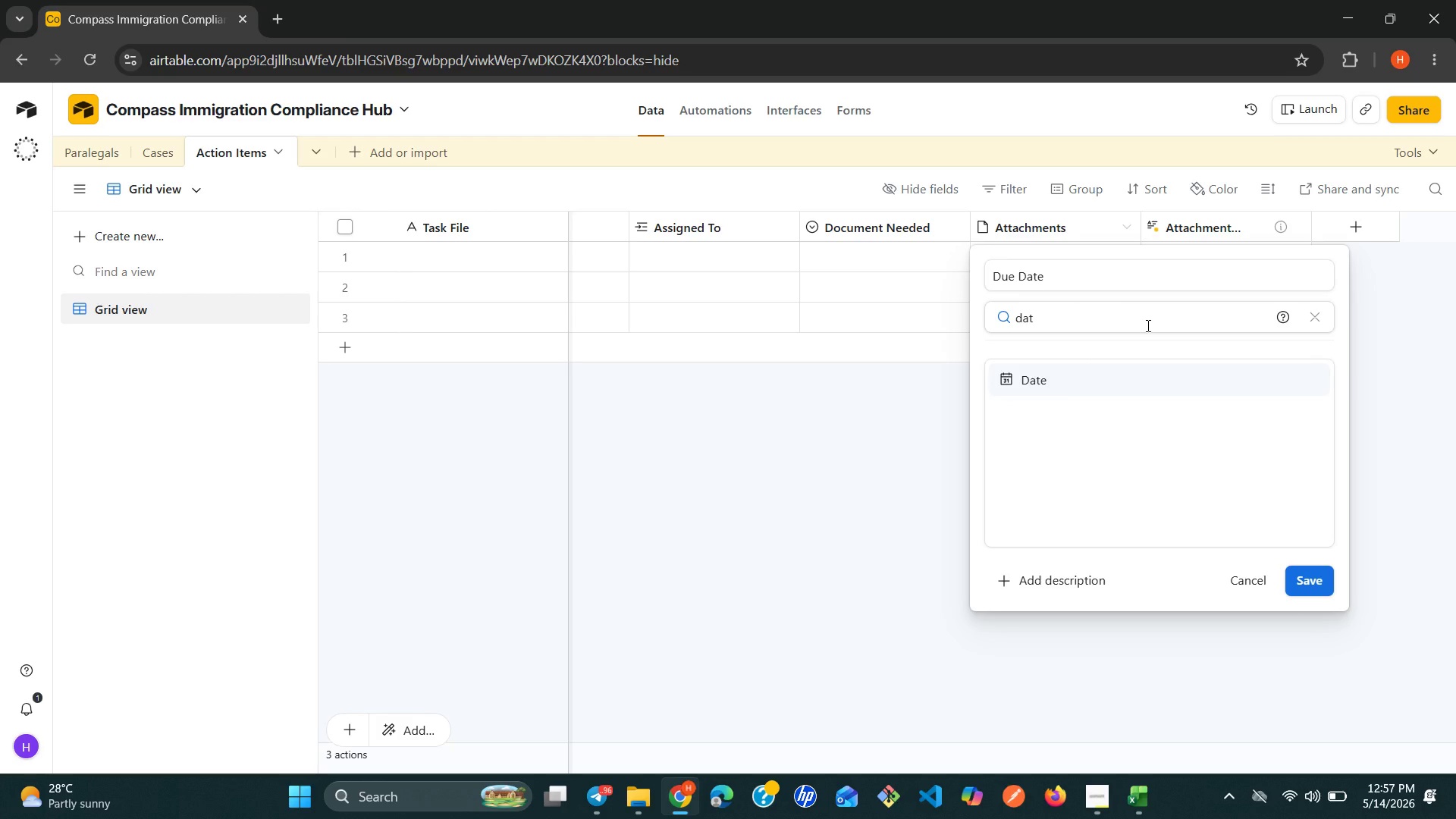 
key(Enter)
 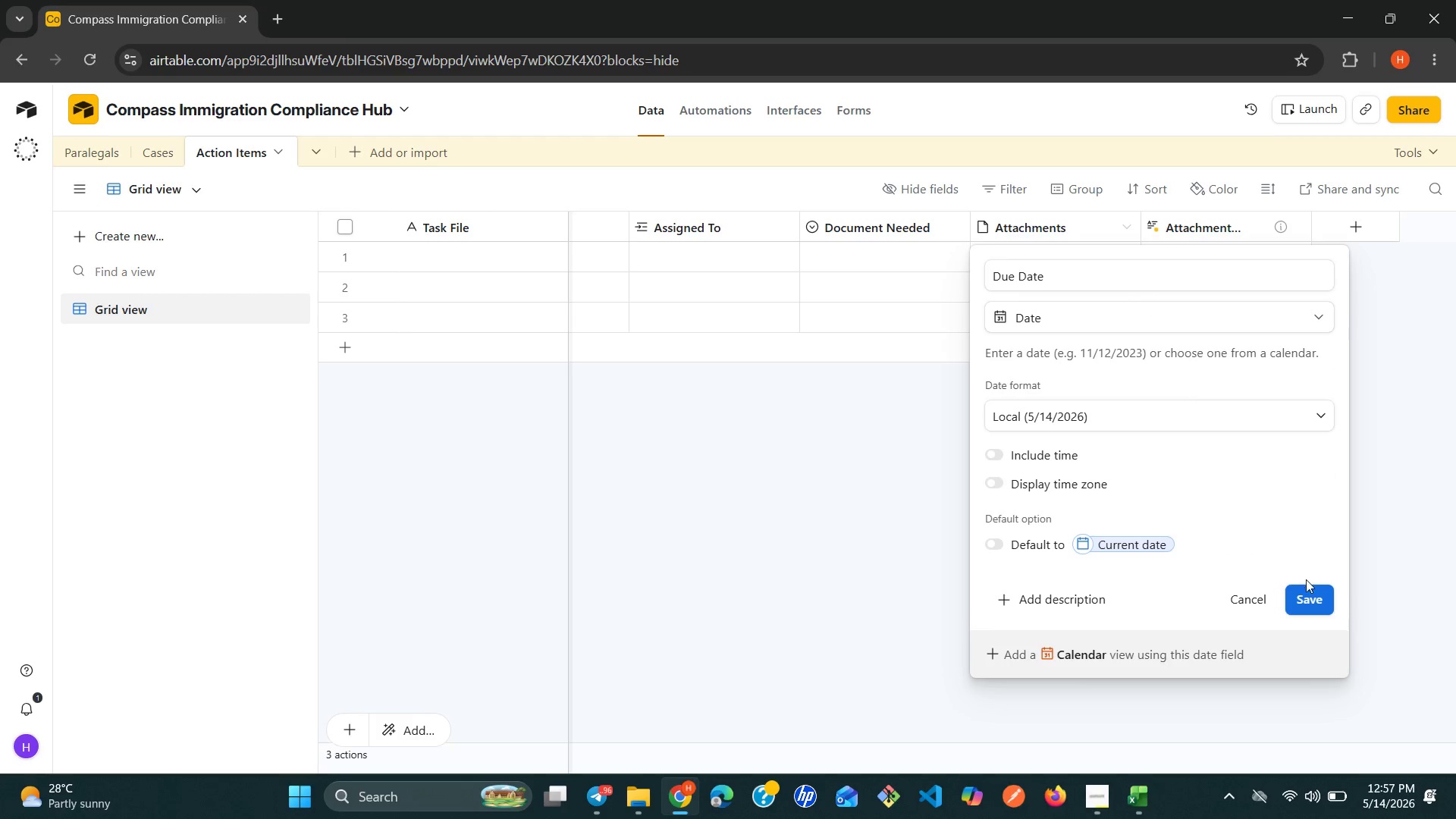 
left_click([1311, 591])
 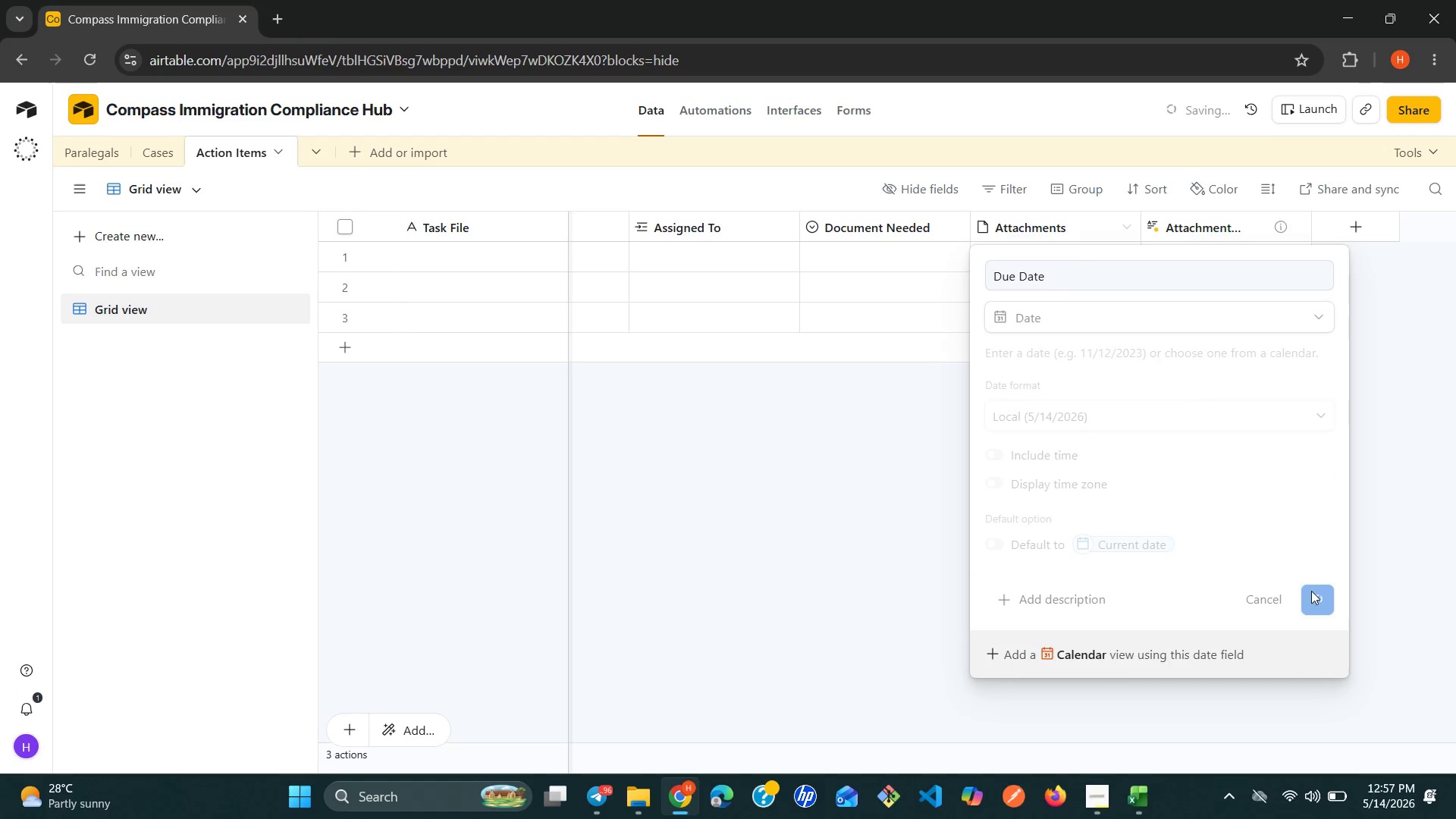 
mouse_move([1263, 248])
 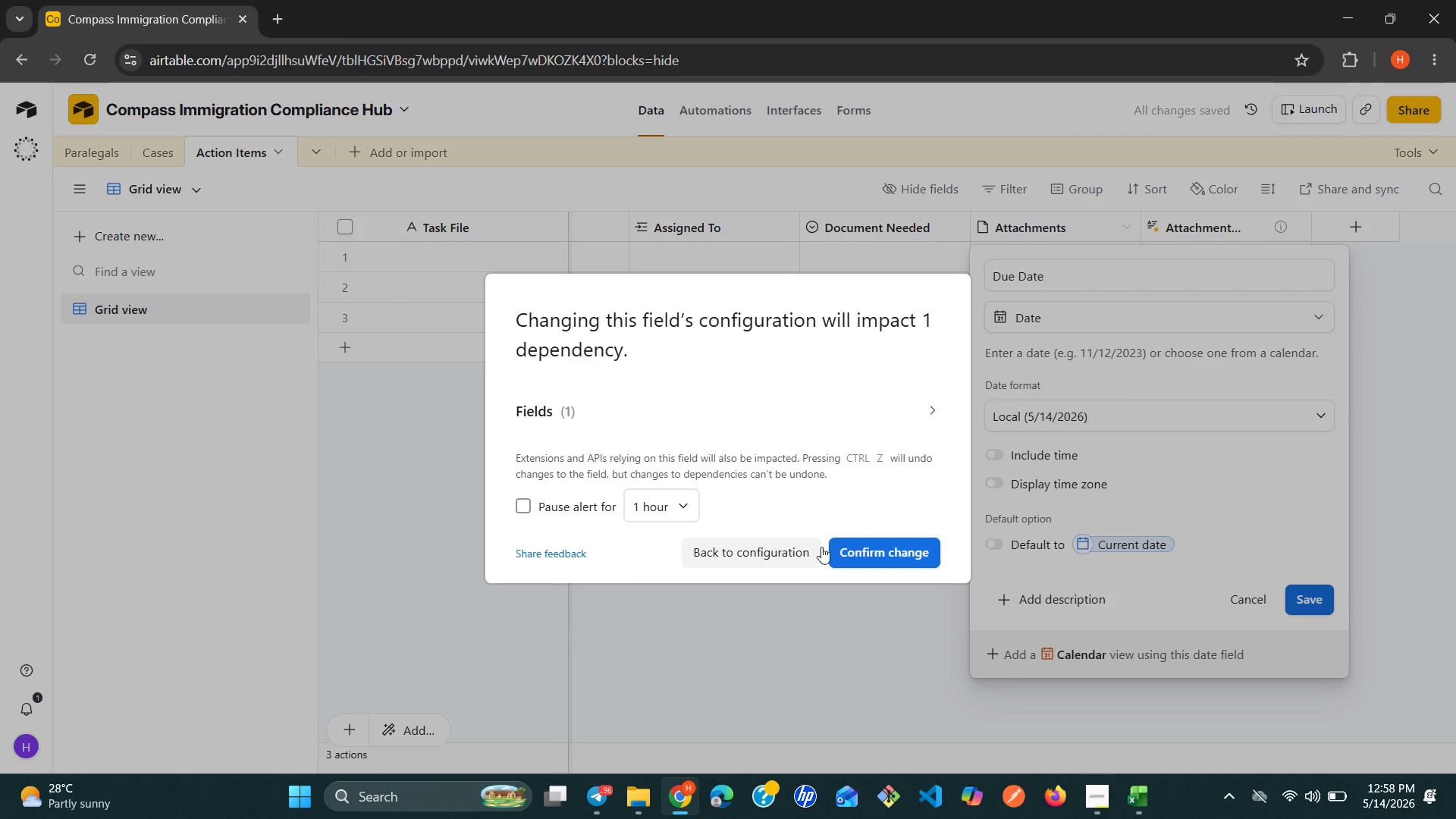 
left_click([861, 548])
 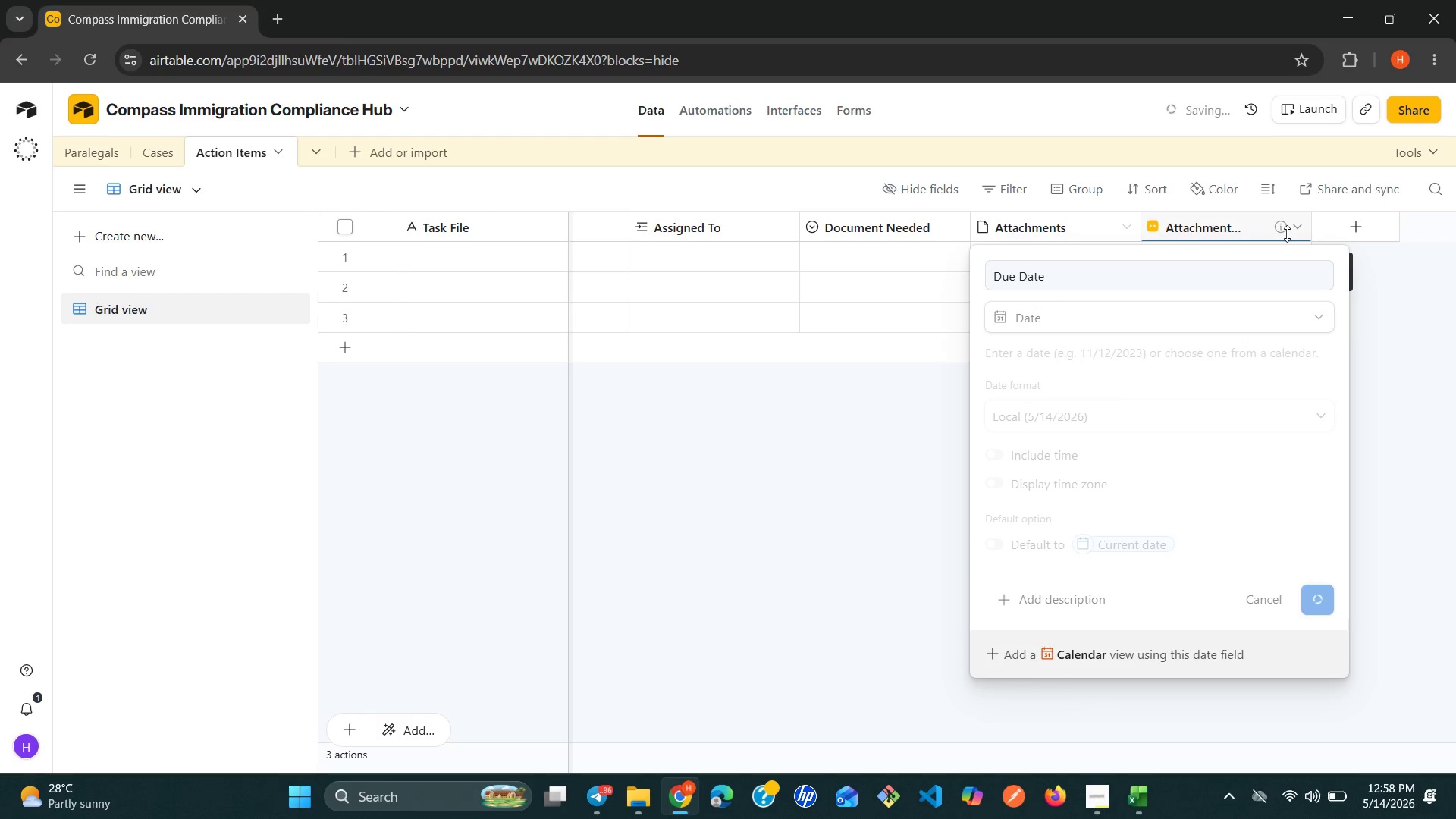 
right_click([1298, 226])
 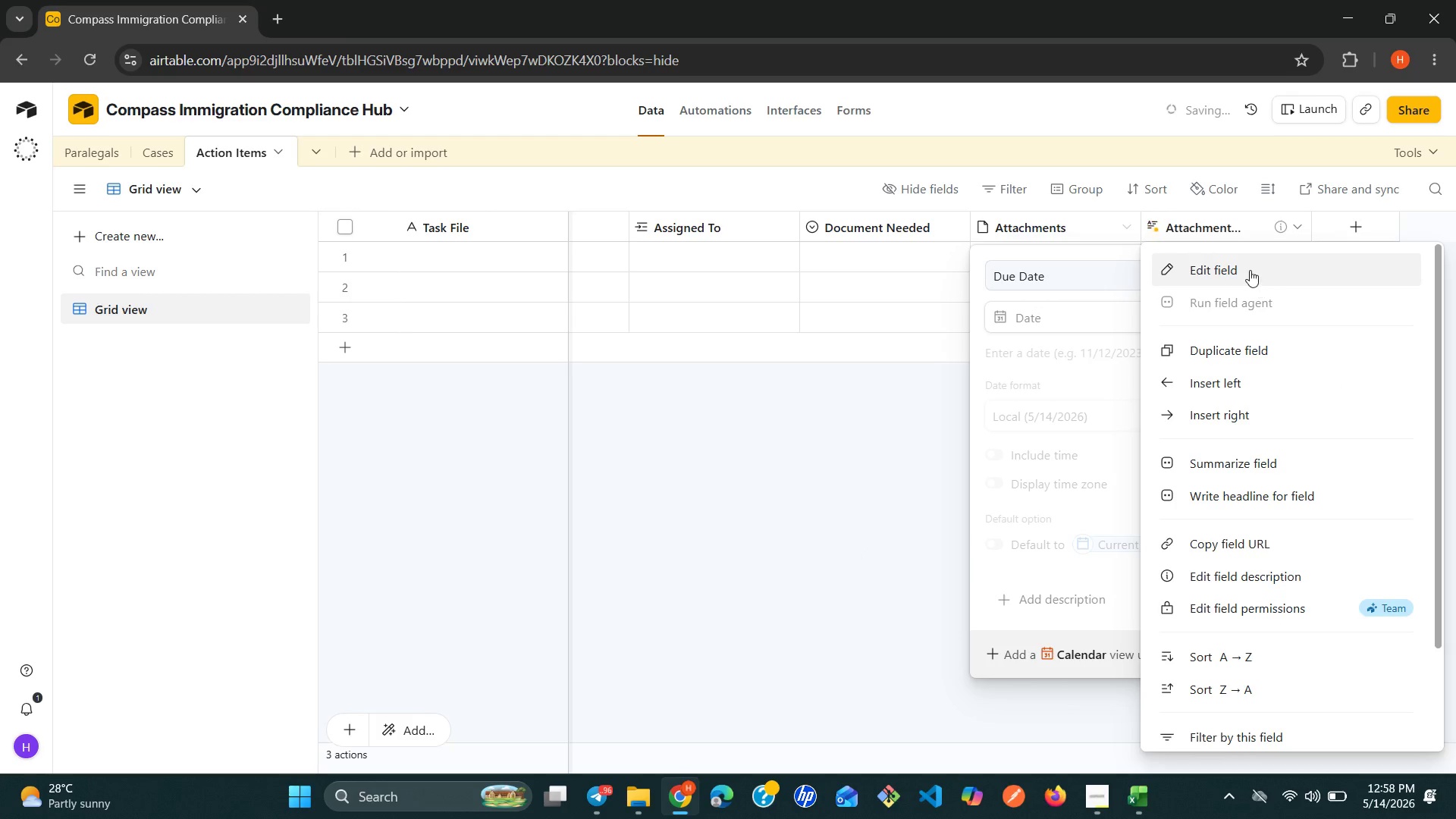 
left_click([1252, 268])
 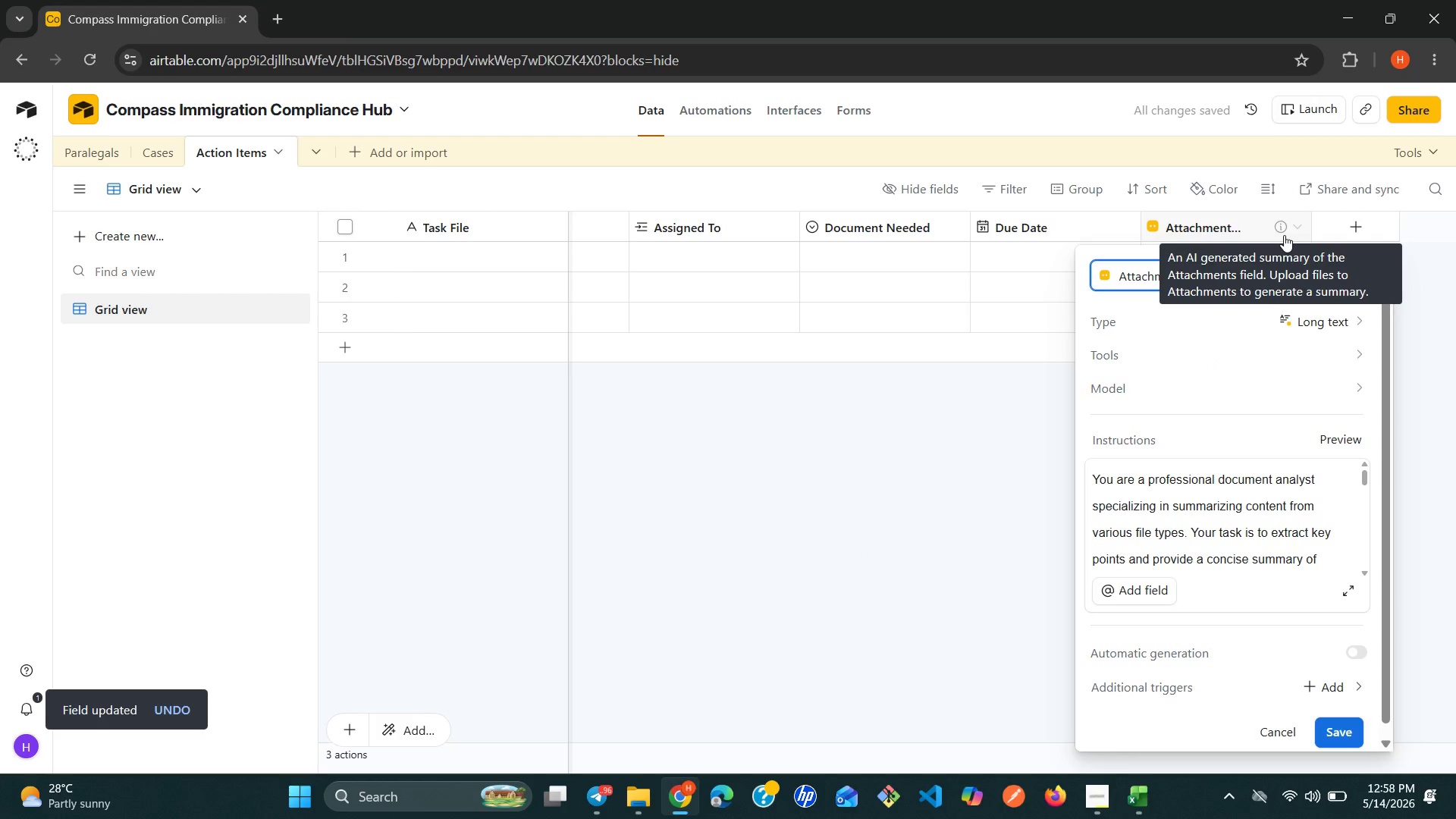 
right_click([1284, 235])
 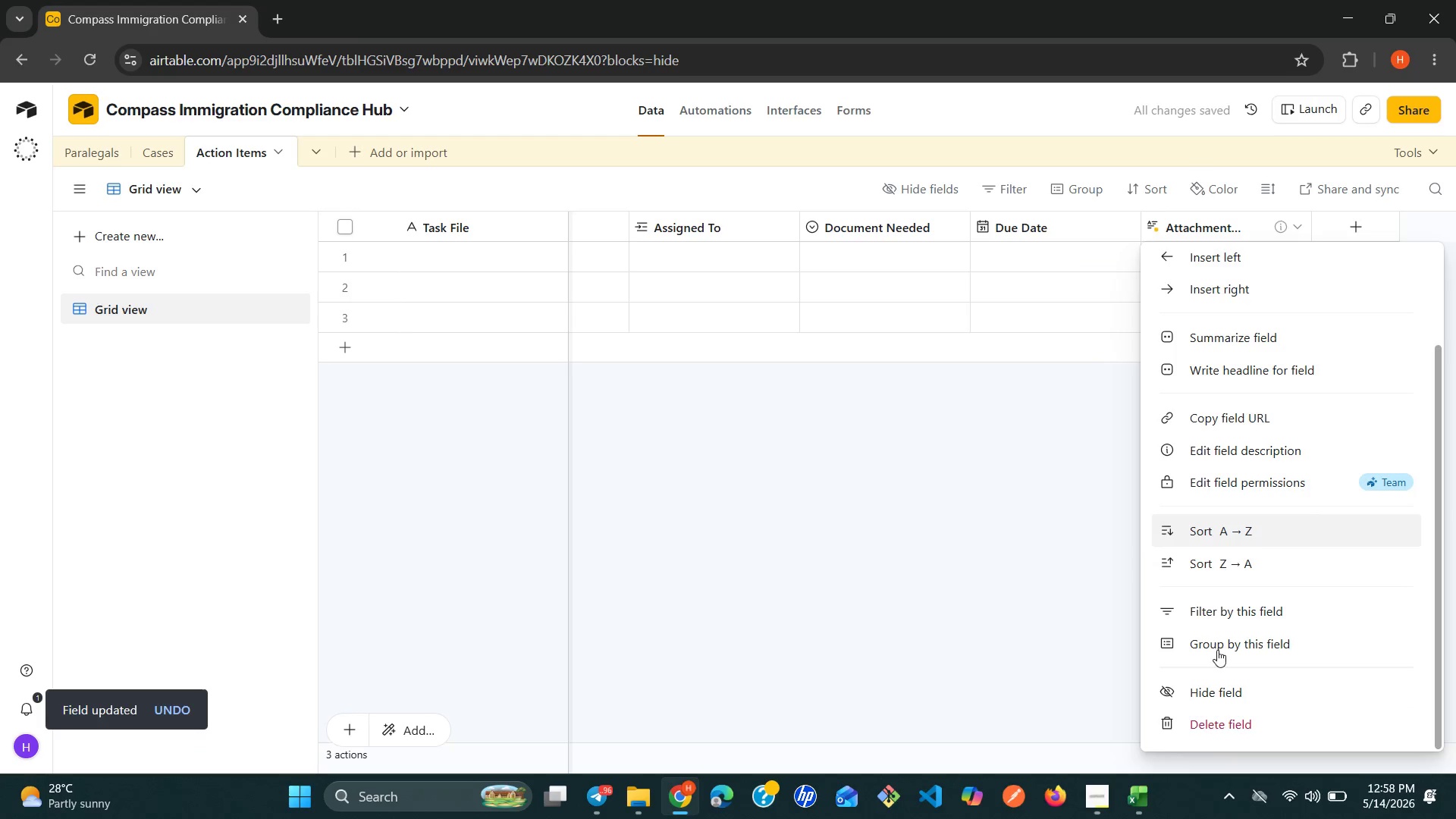 
left_click([1225, 730])
 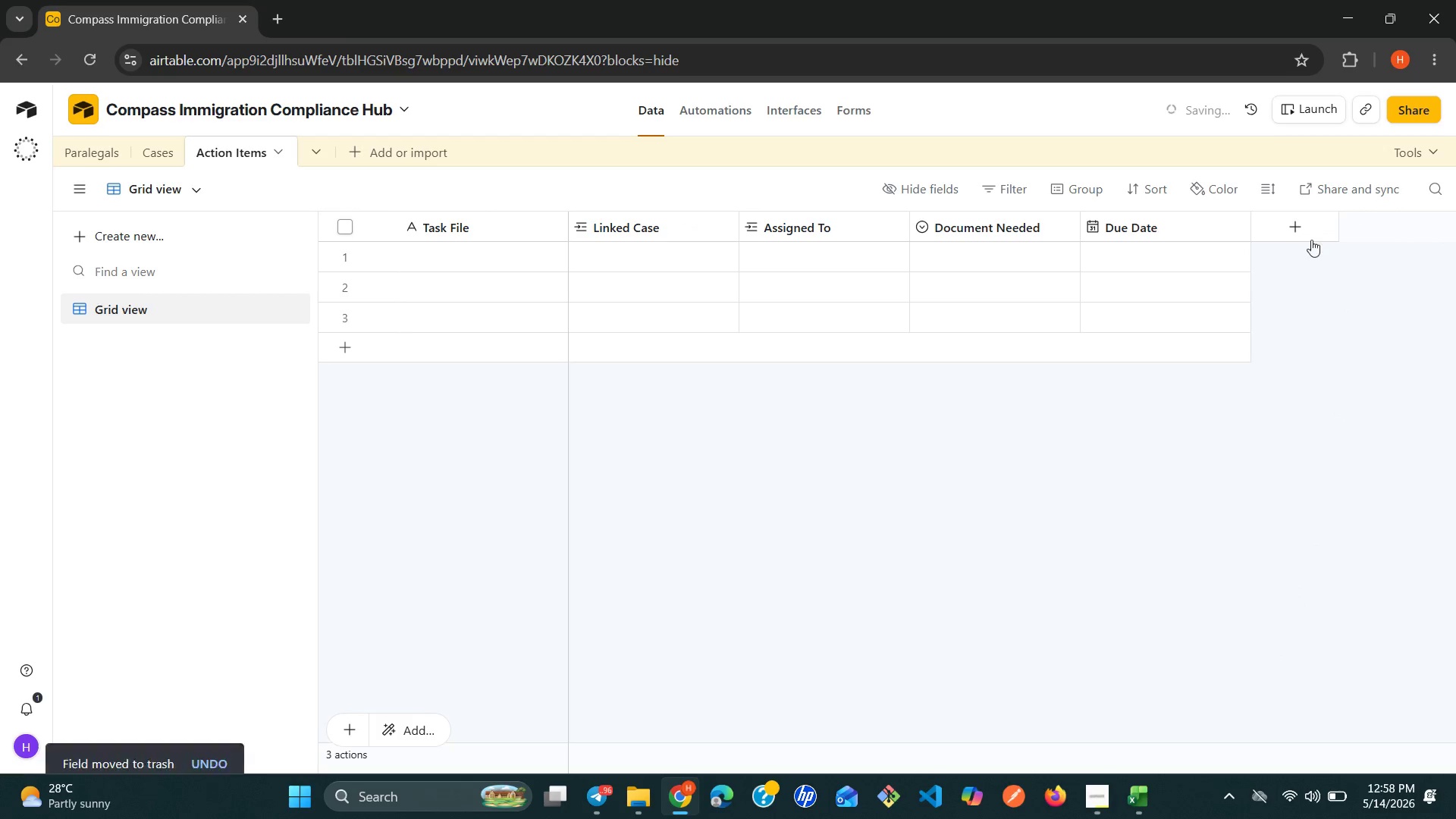 
left_click([1298, 236])
 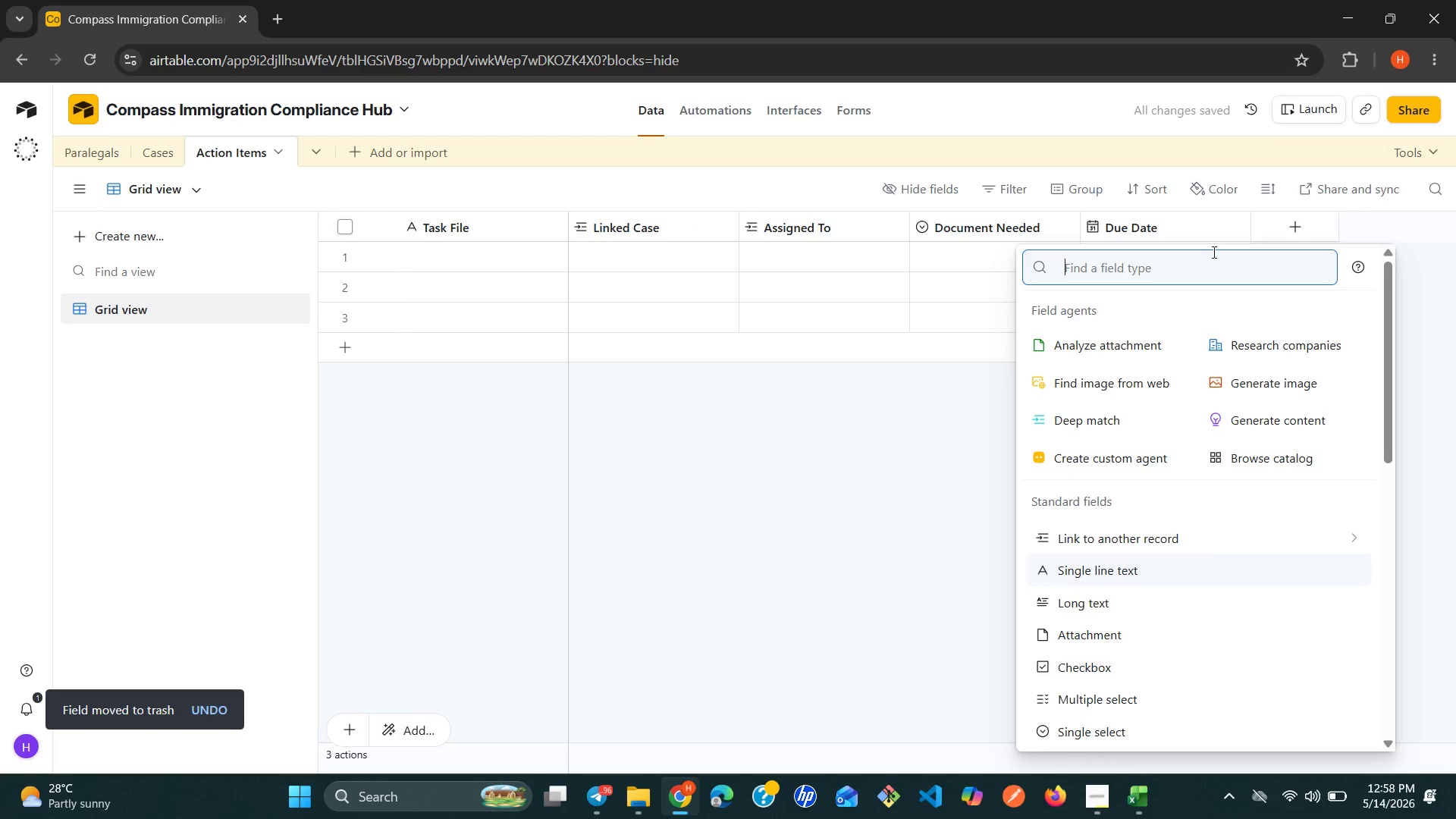 
type(si)
 